 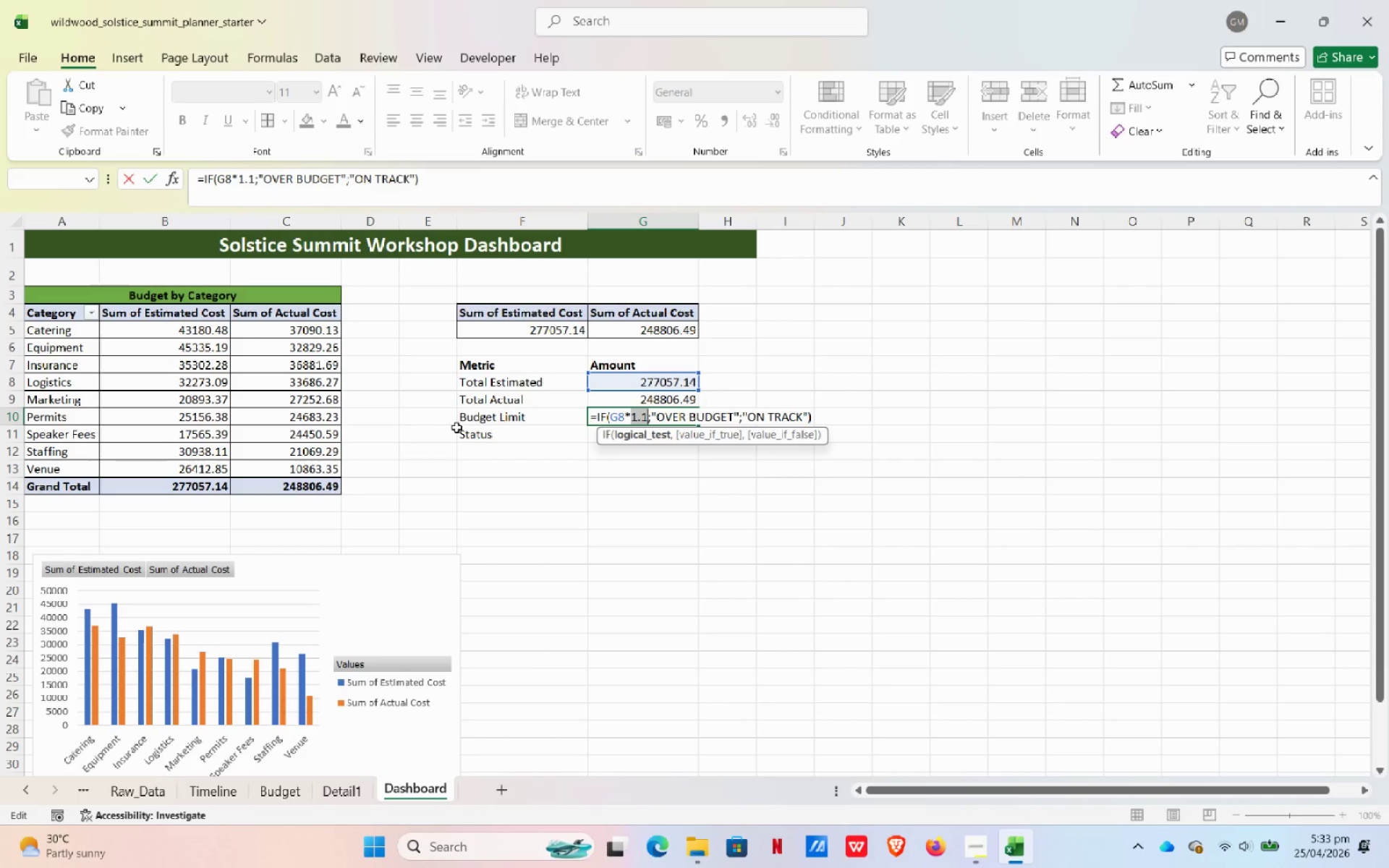 
type([Delete][Delete]=IF()
 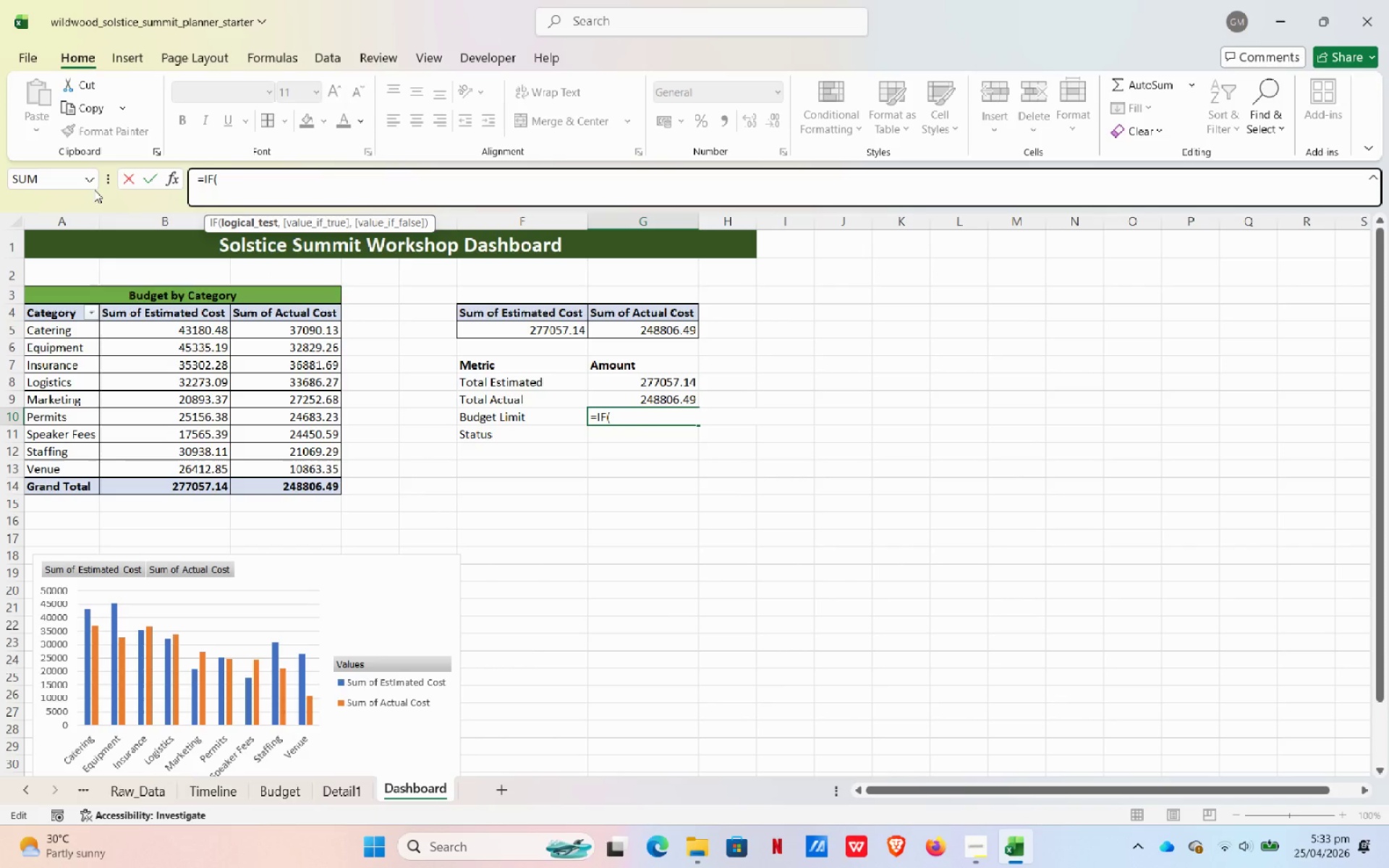 
left_click_drag(start_coordinate=[453, 190], to_coordinate=[69, 196])
 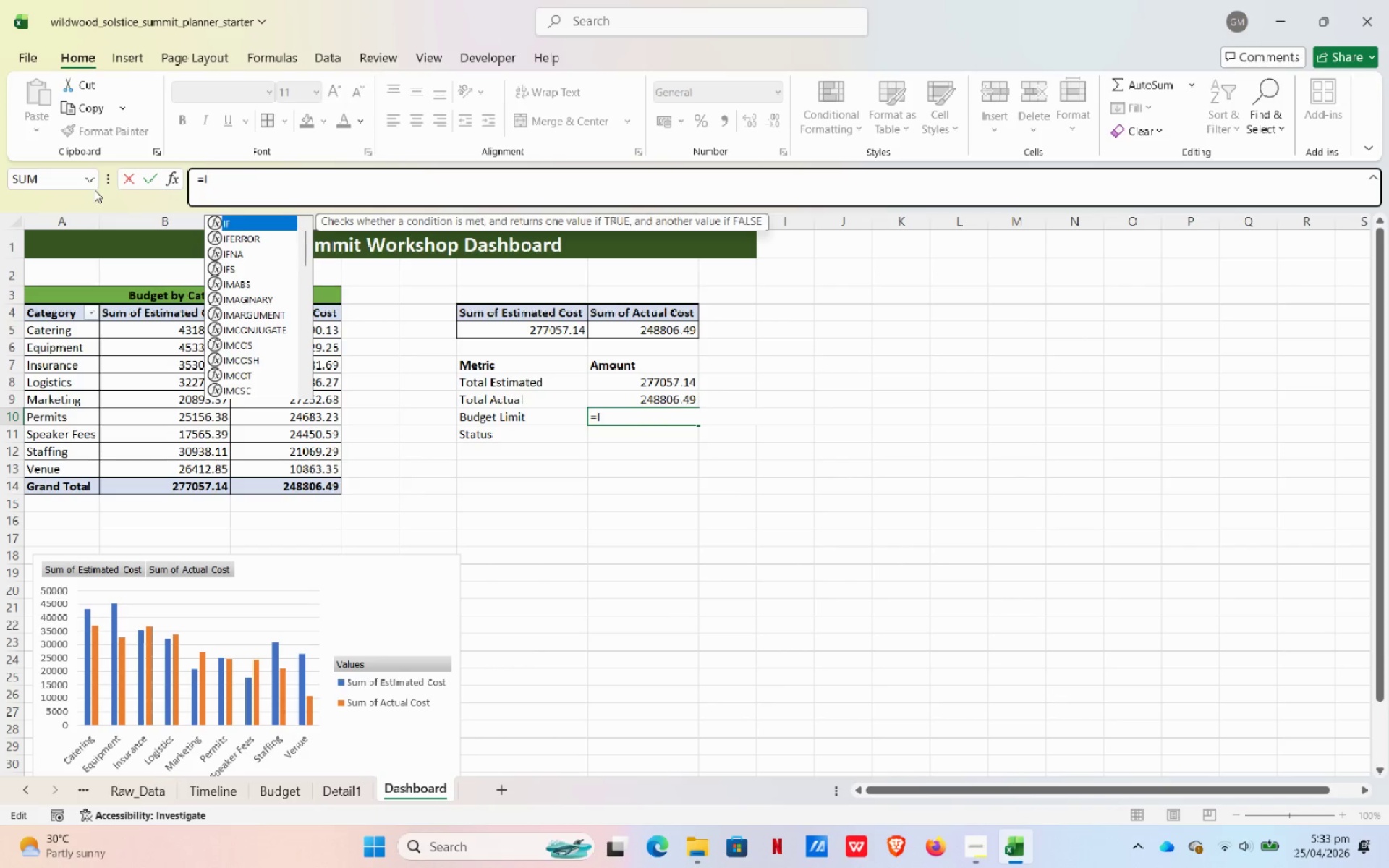 
left_click([666, 397])
 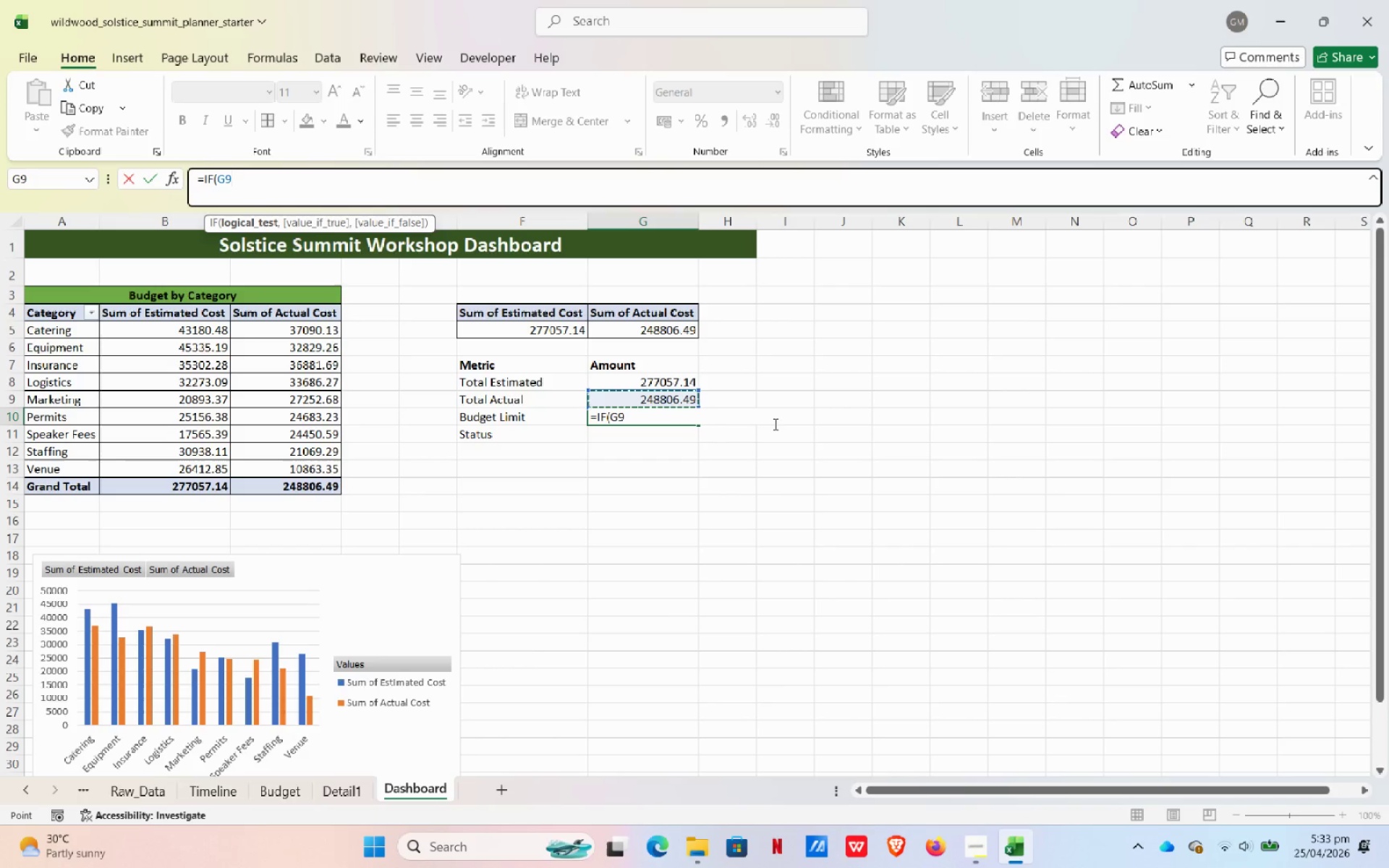 
wait(5.38)
 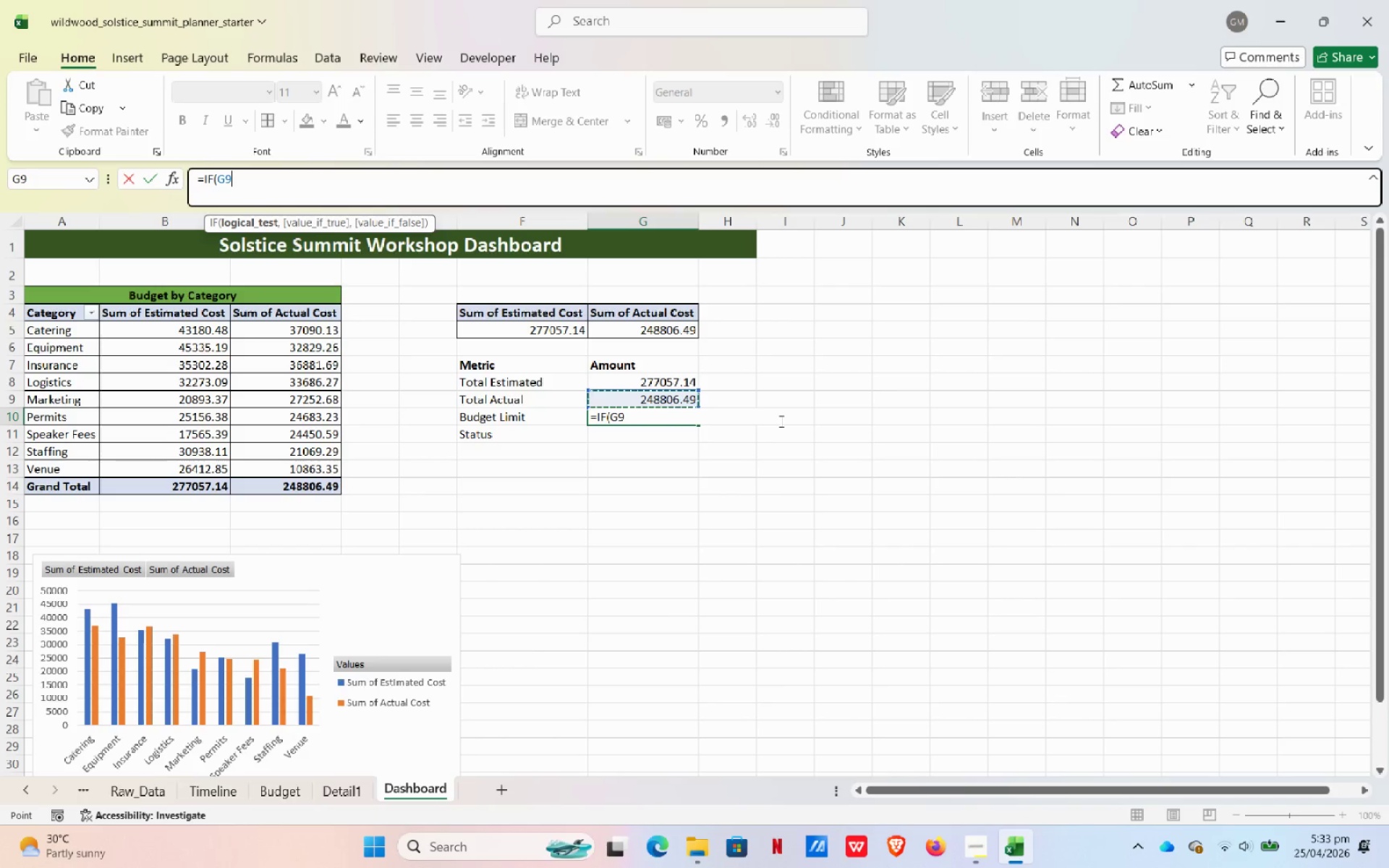 
key(Shift+Period)
 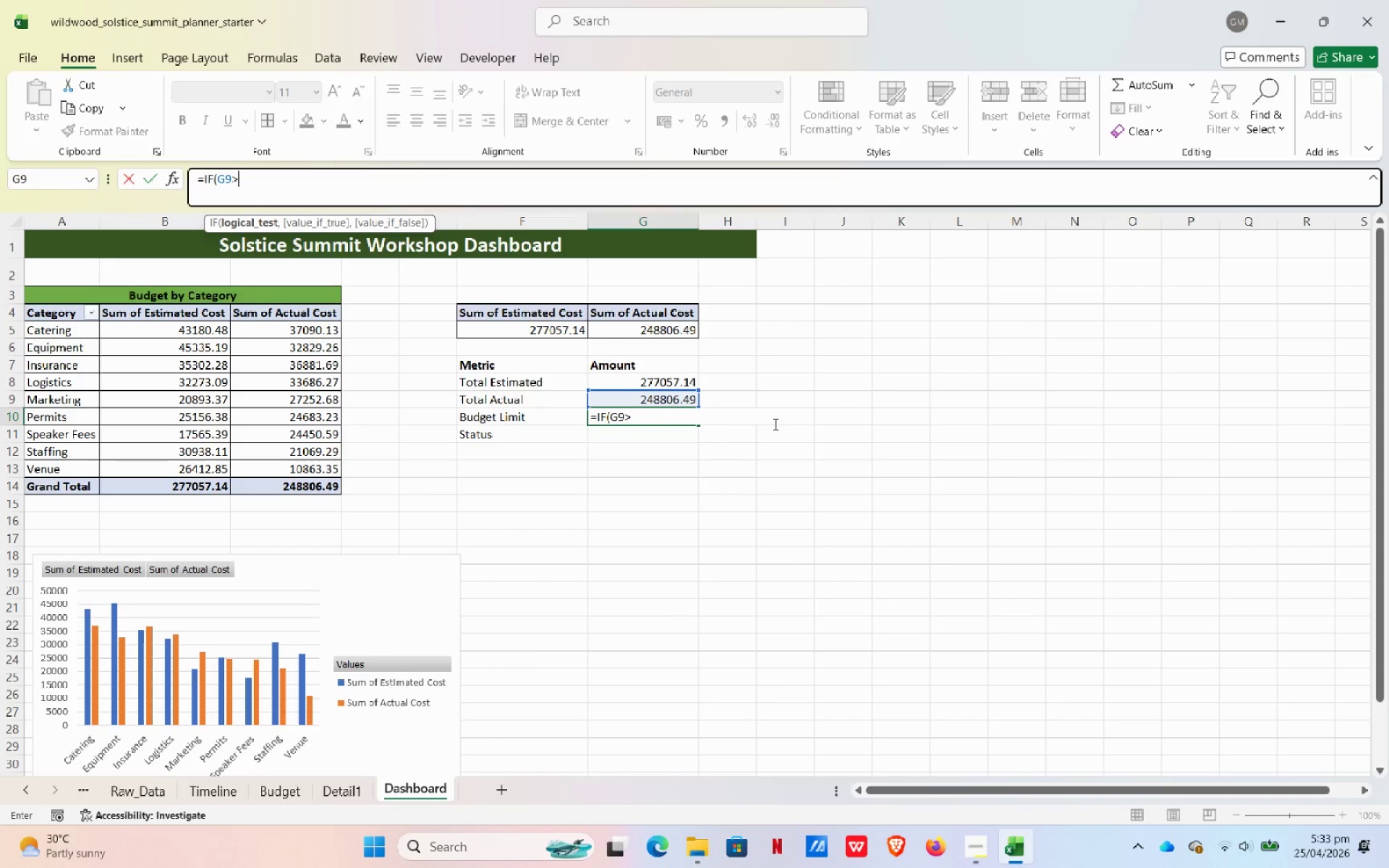 
wait(9.91)
 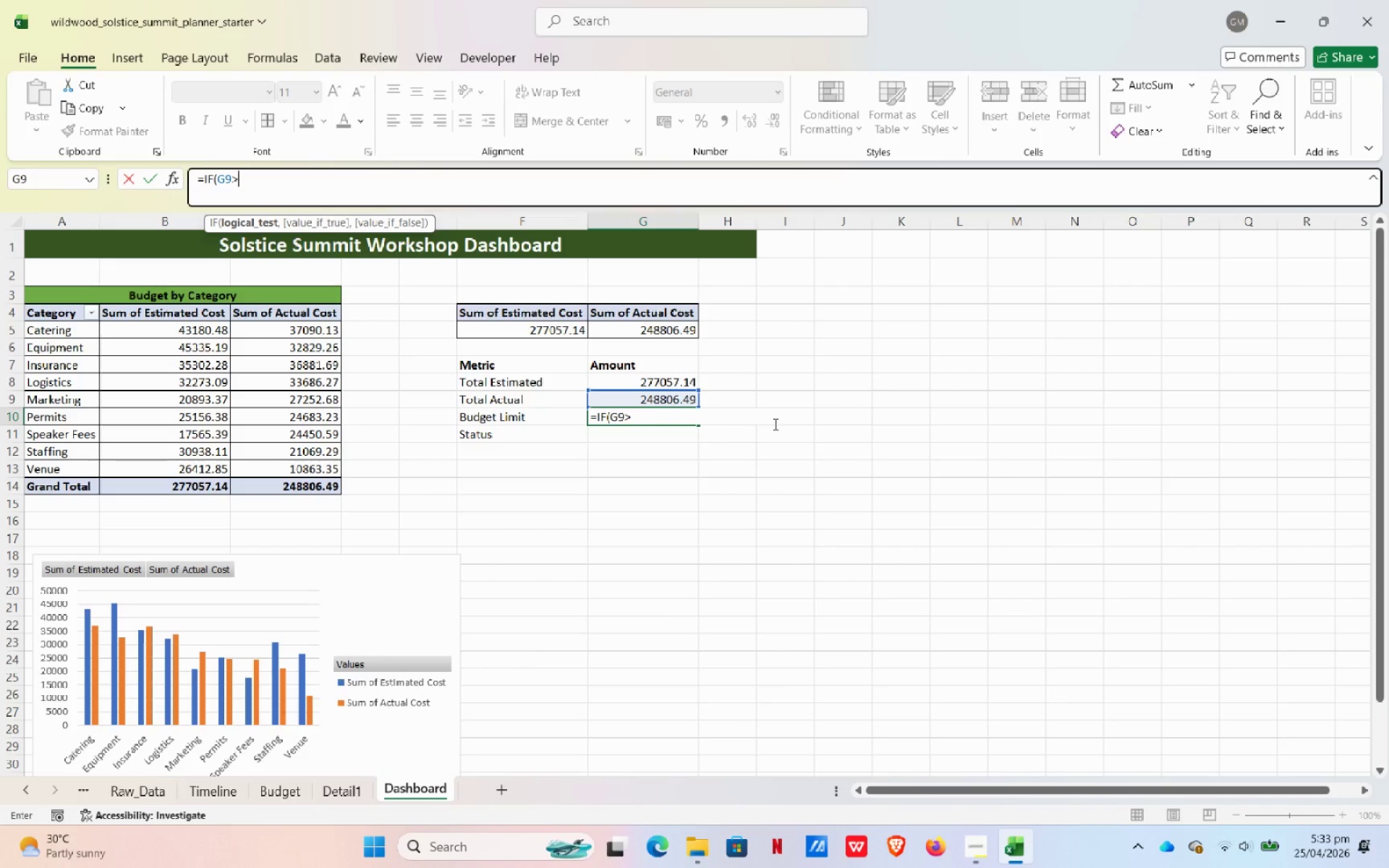 
left_click([641, 416])
 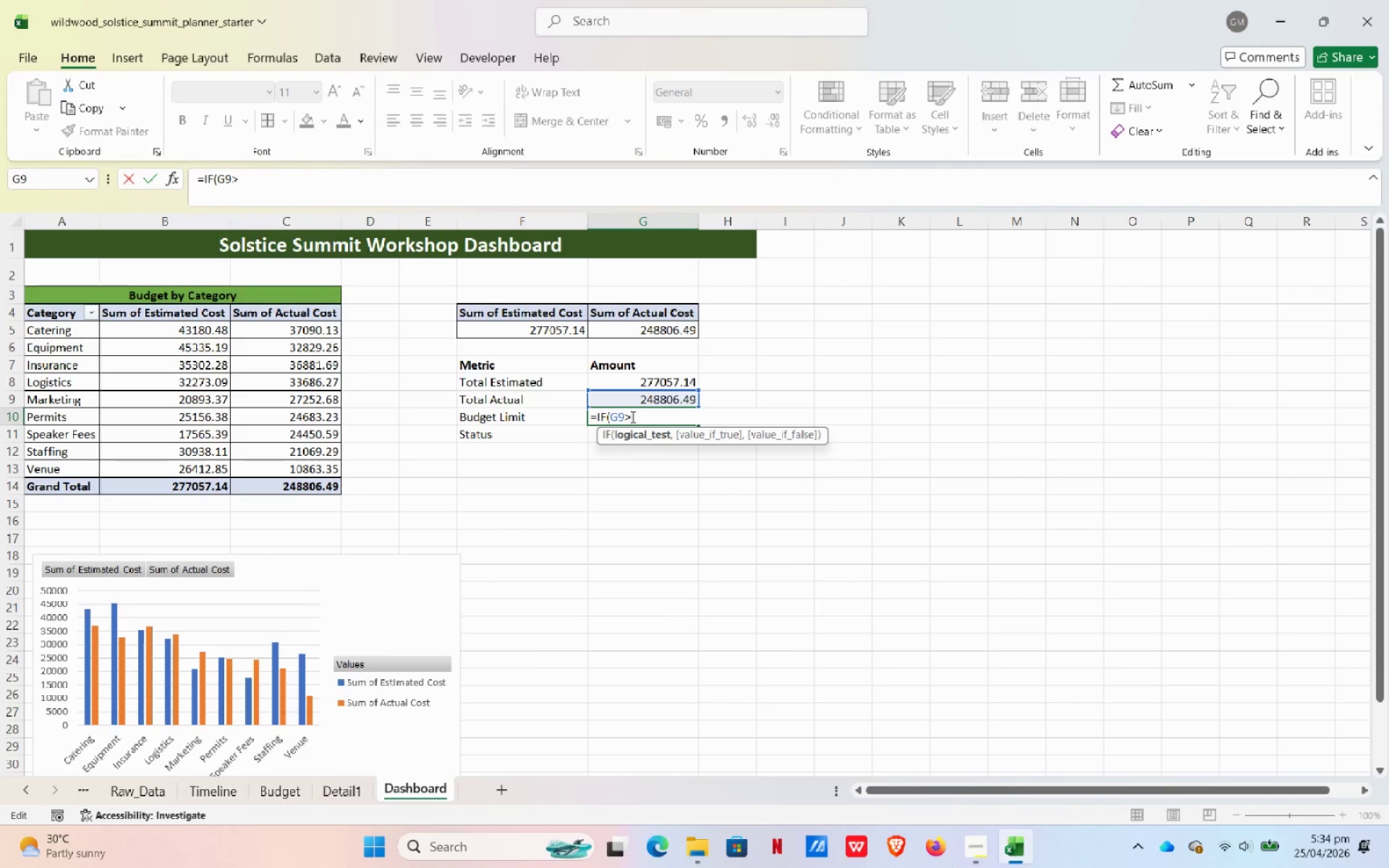 
wait(28.76)
 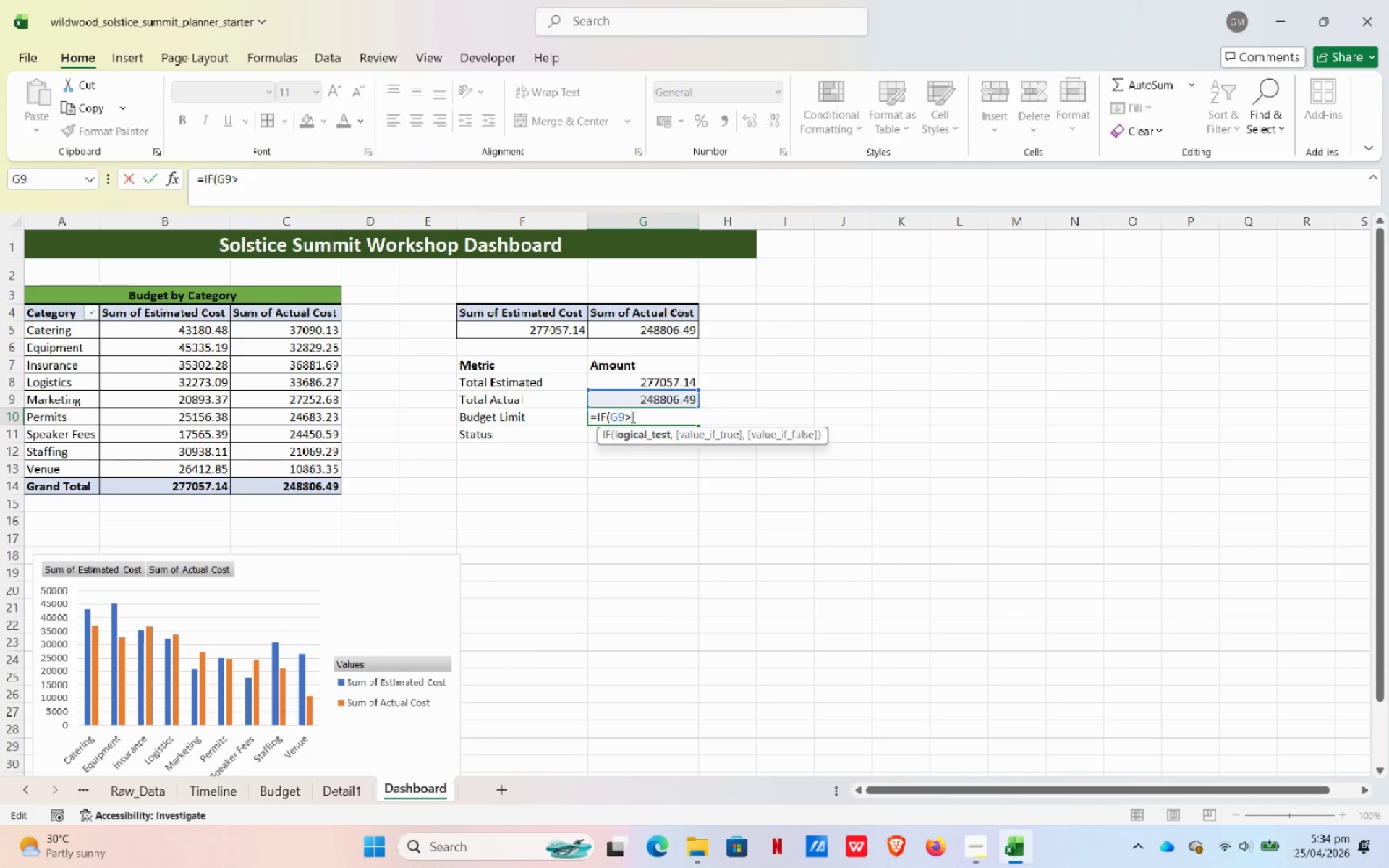 
left_click([681, 472])
 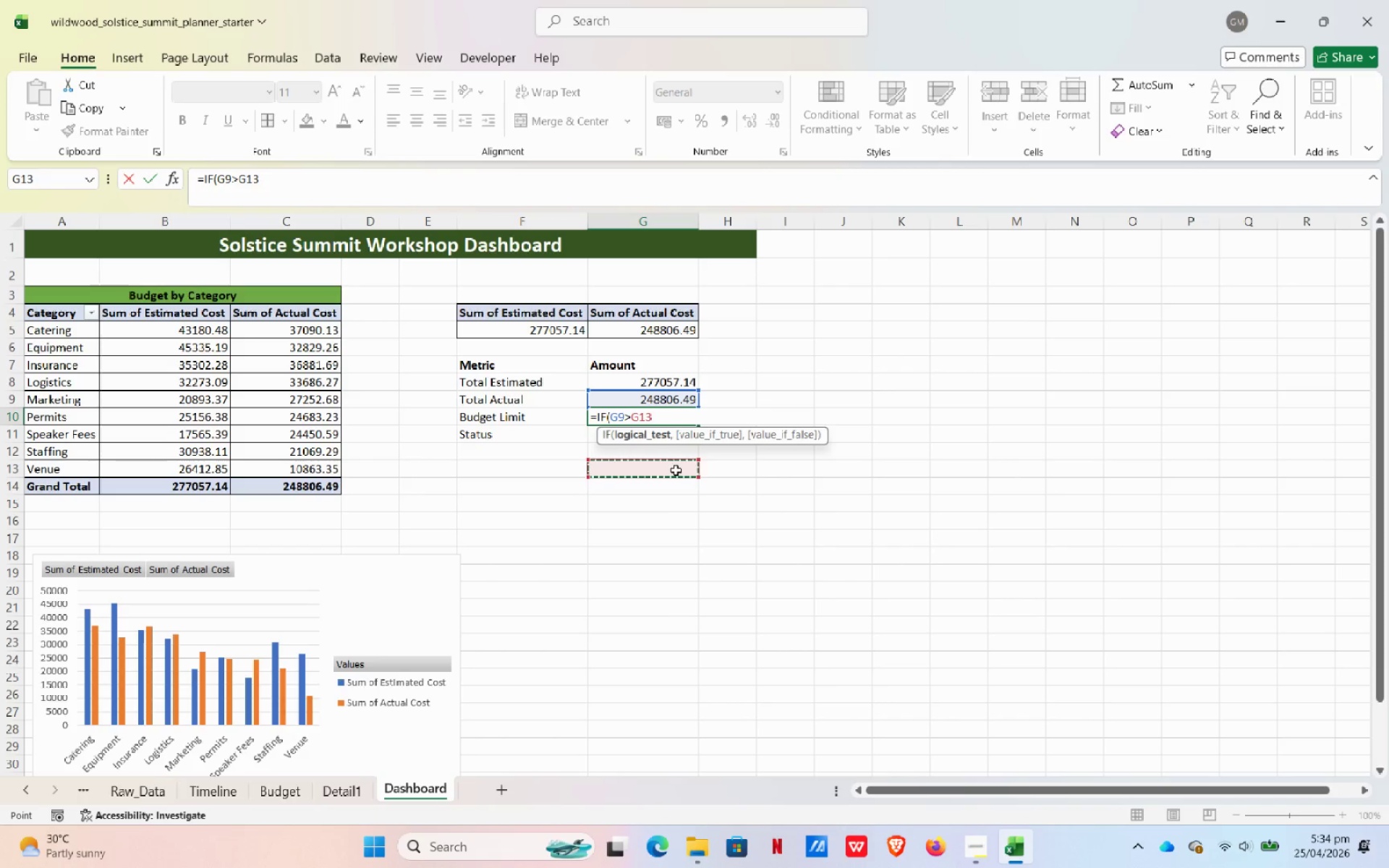 
key(Escape)
 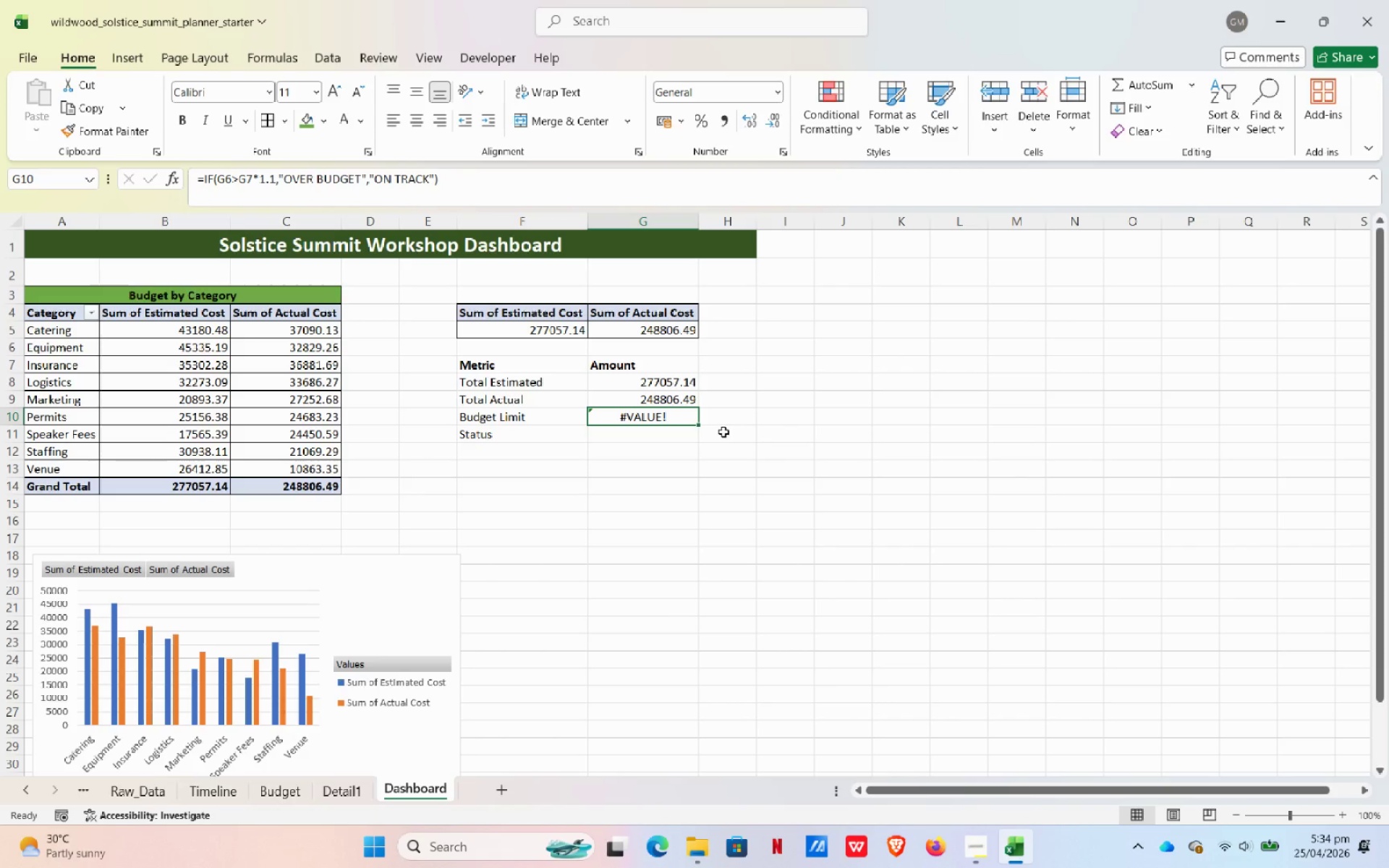 
key(Delete)
 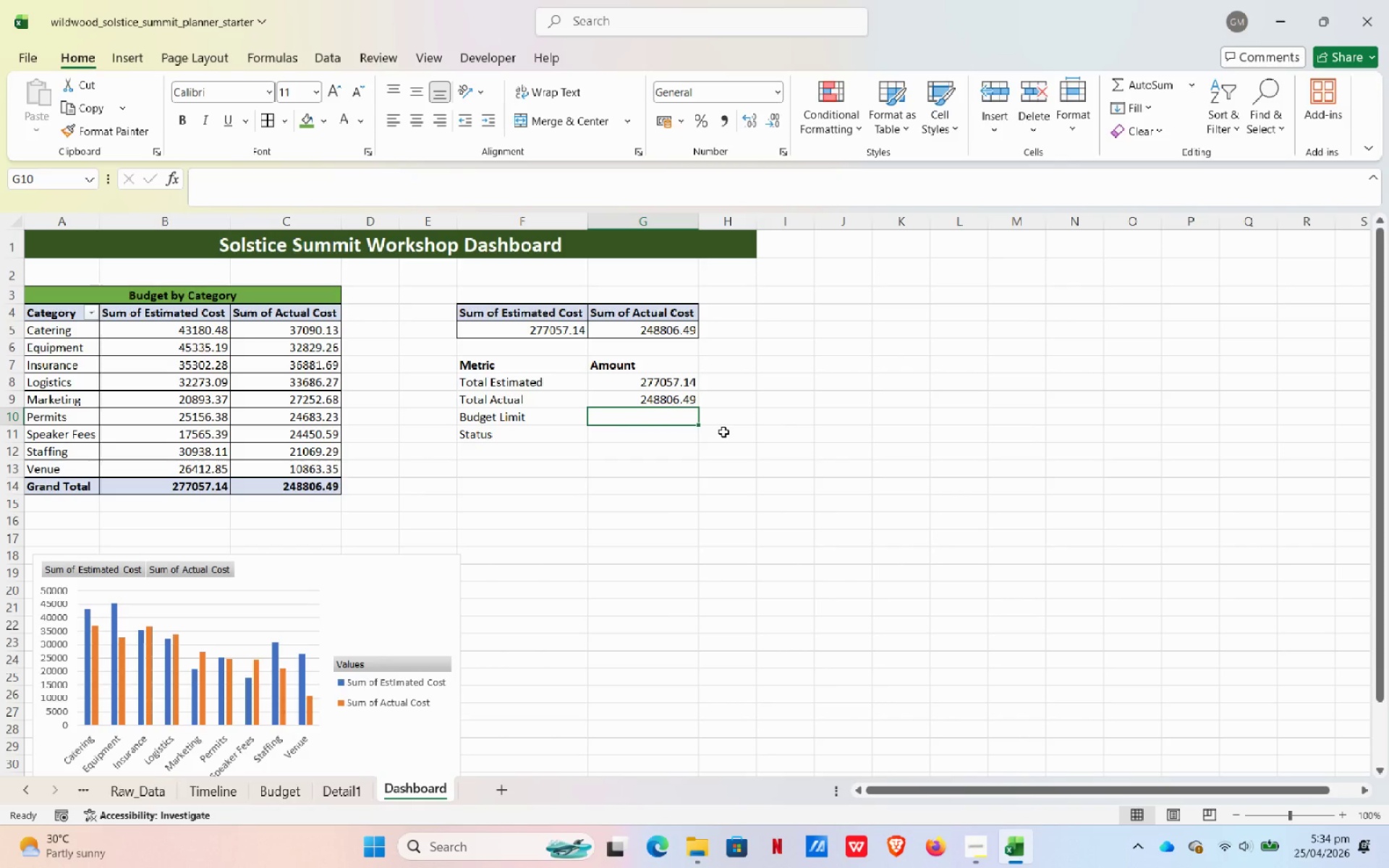 
wait(9.31)
 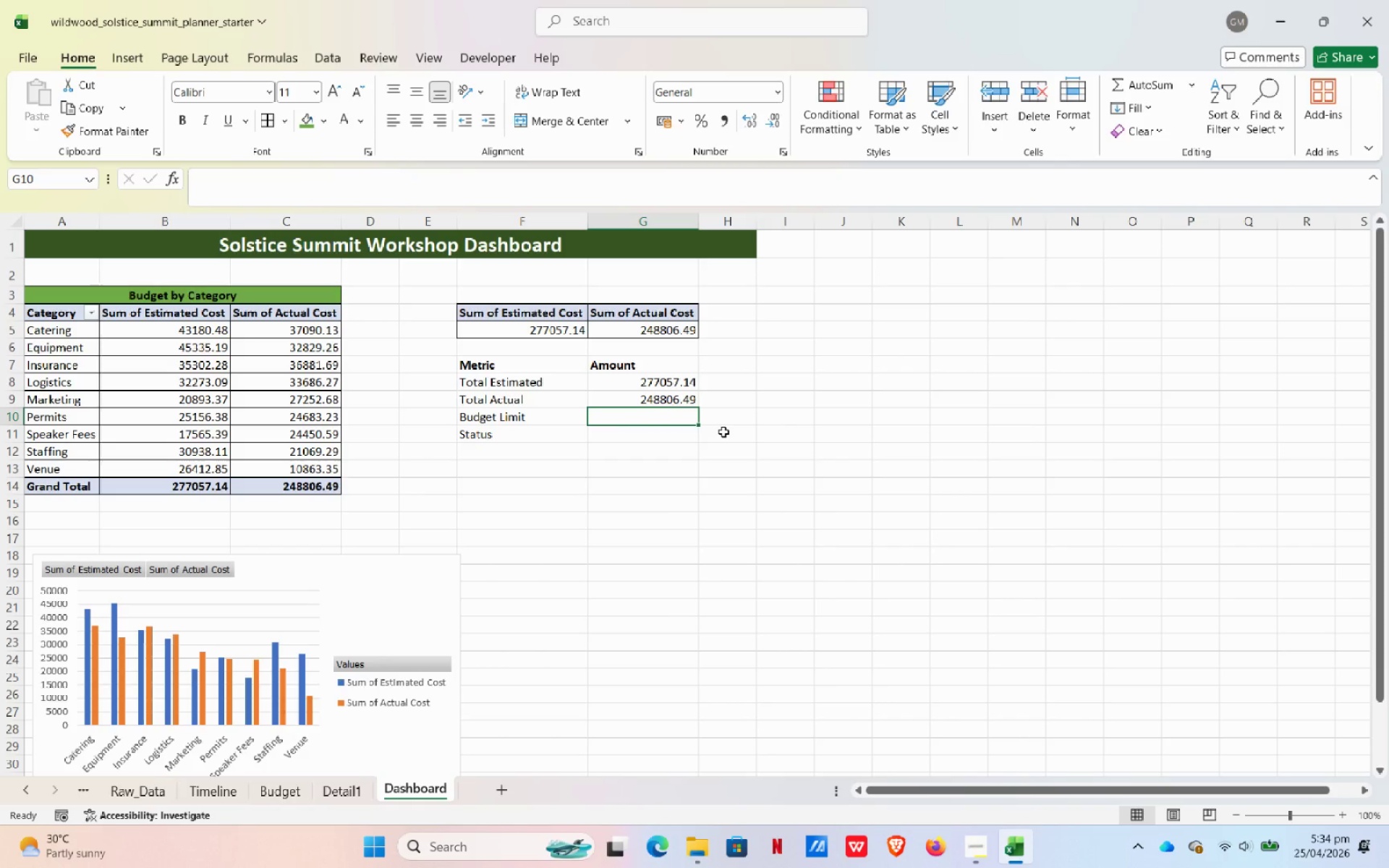 
left_click([622, 388])
 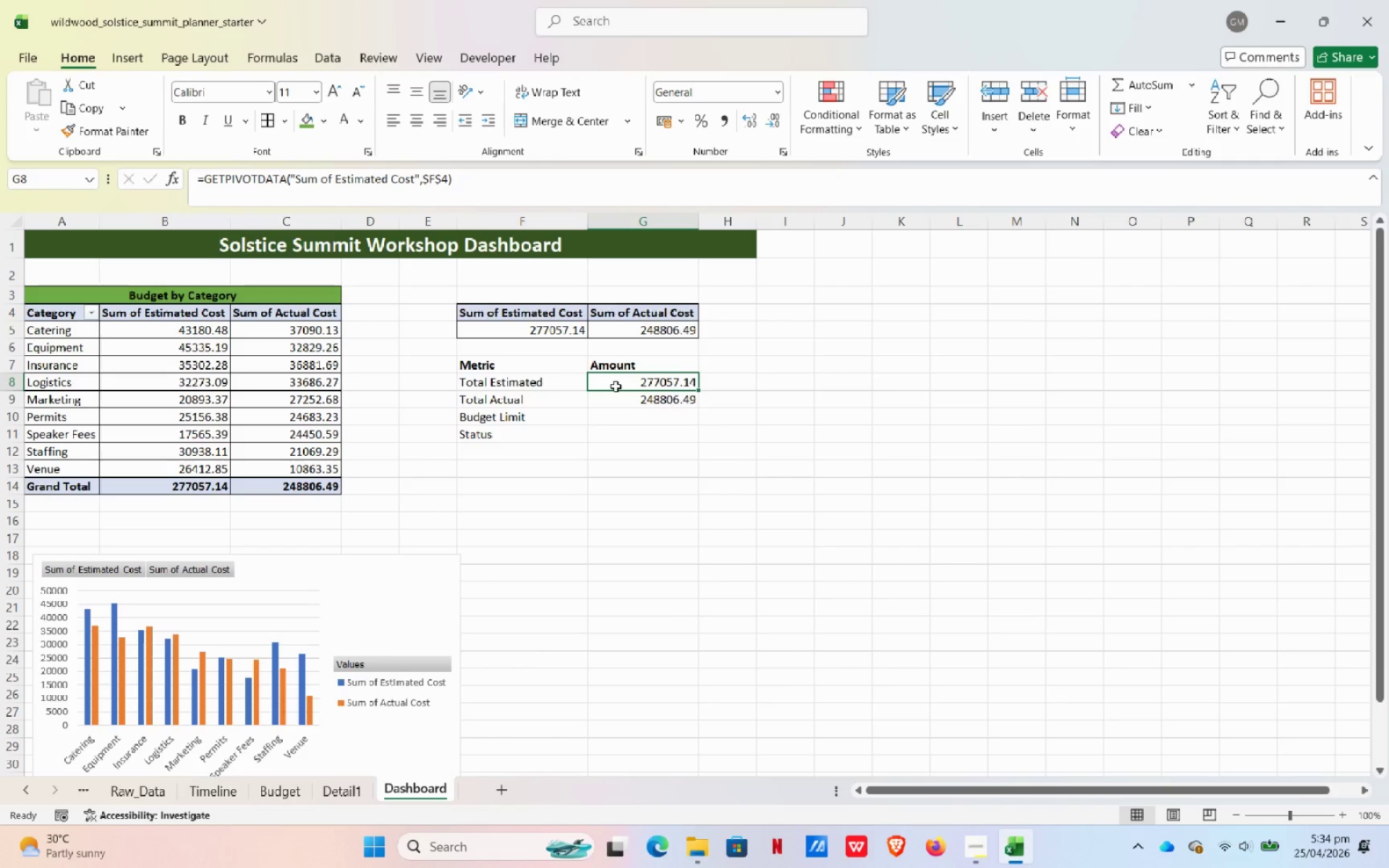 
wait(9.61)
 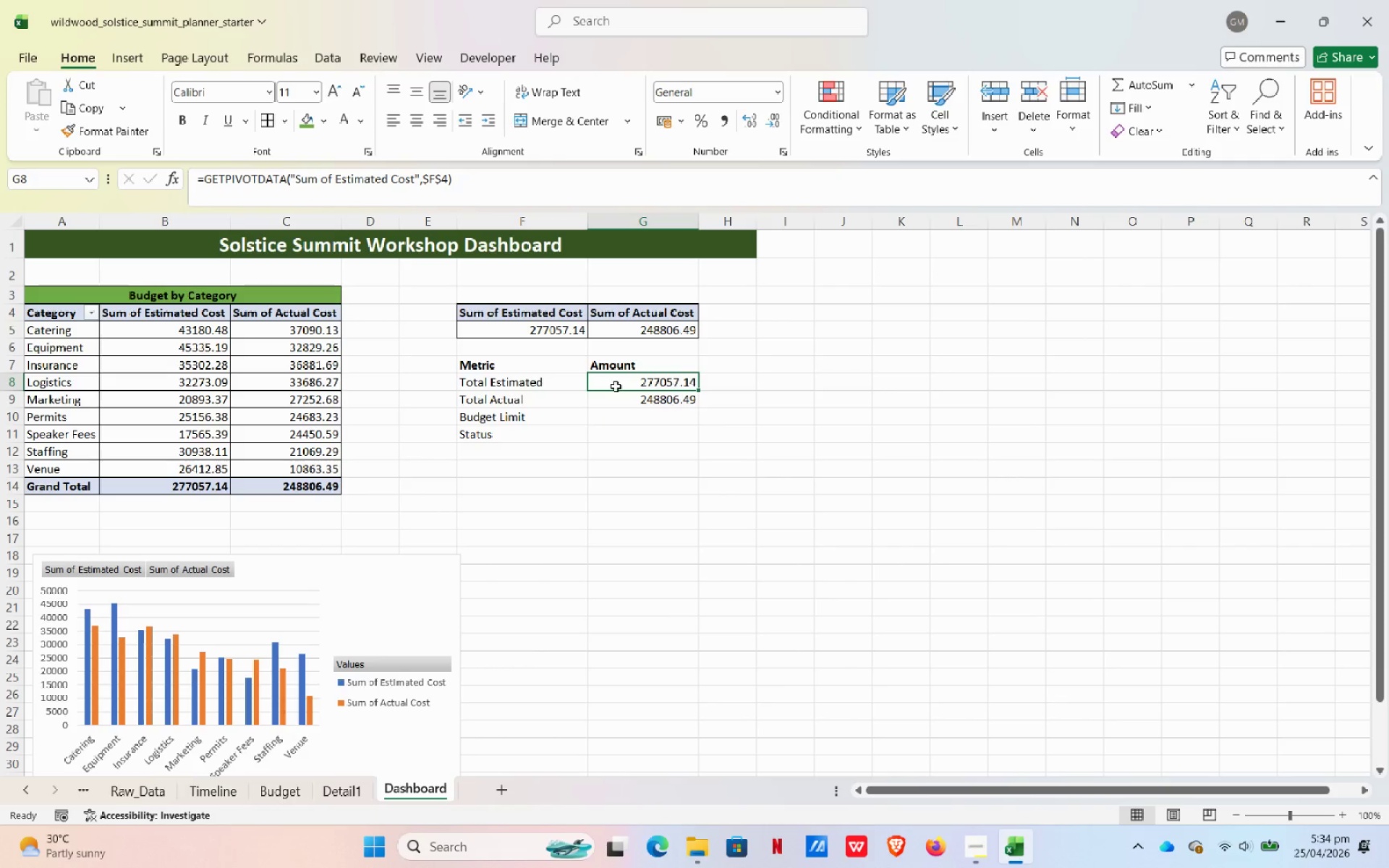 
left_click([635, 399])
 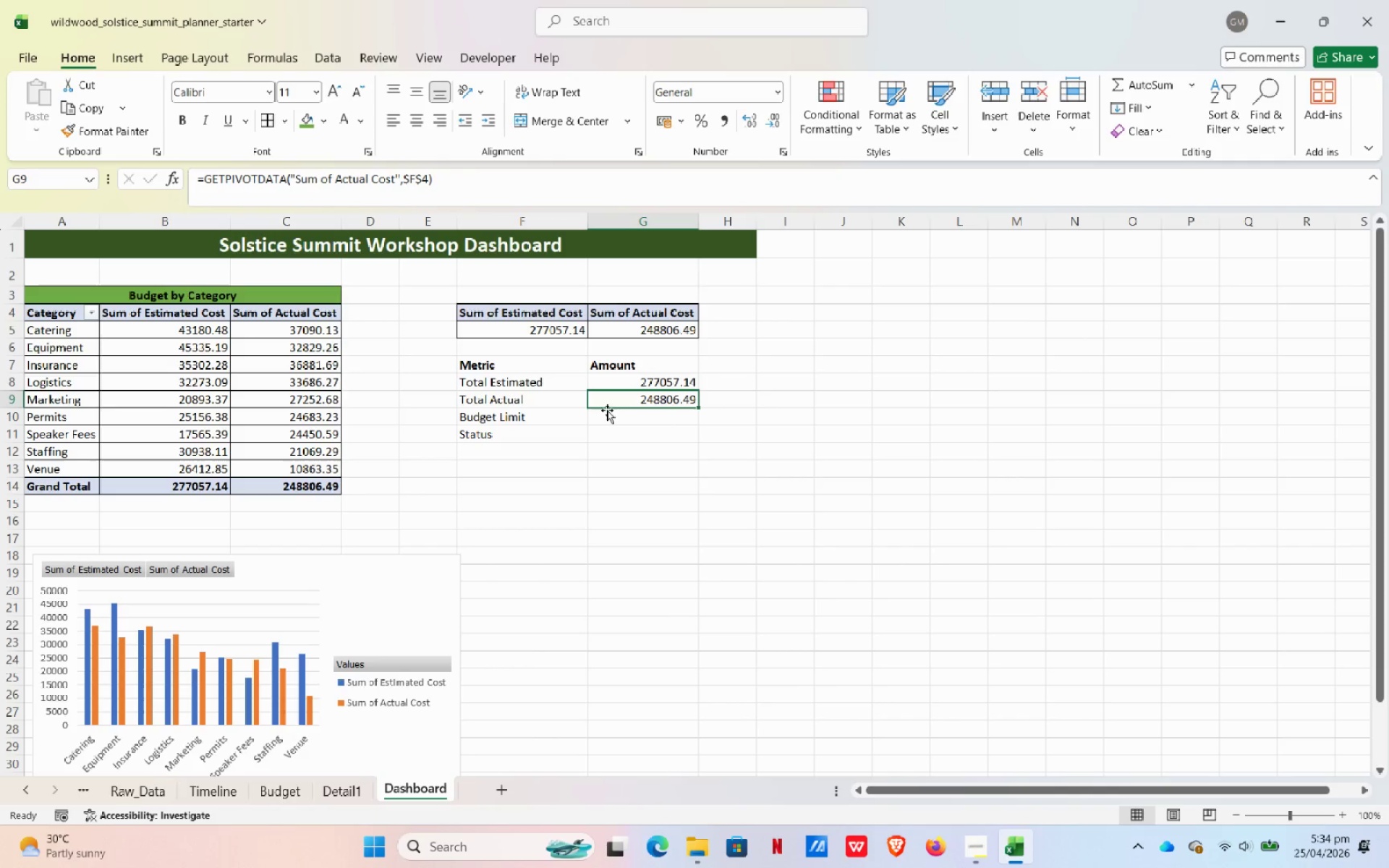 
left_click([636, 413])
 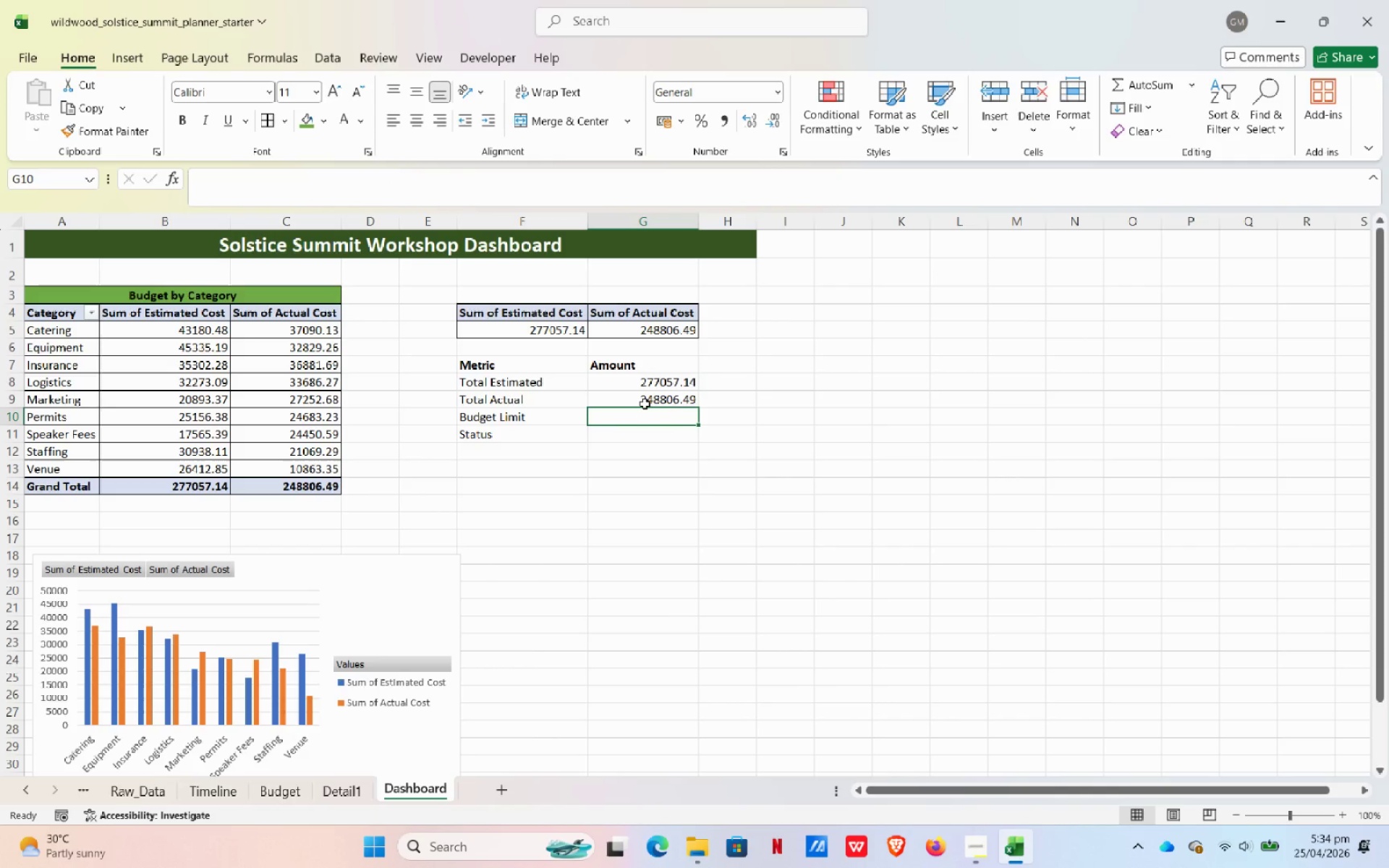 
key(Numpad3)
 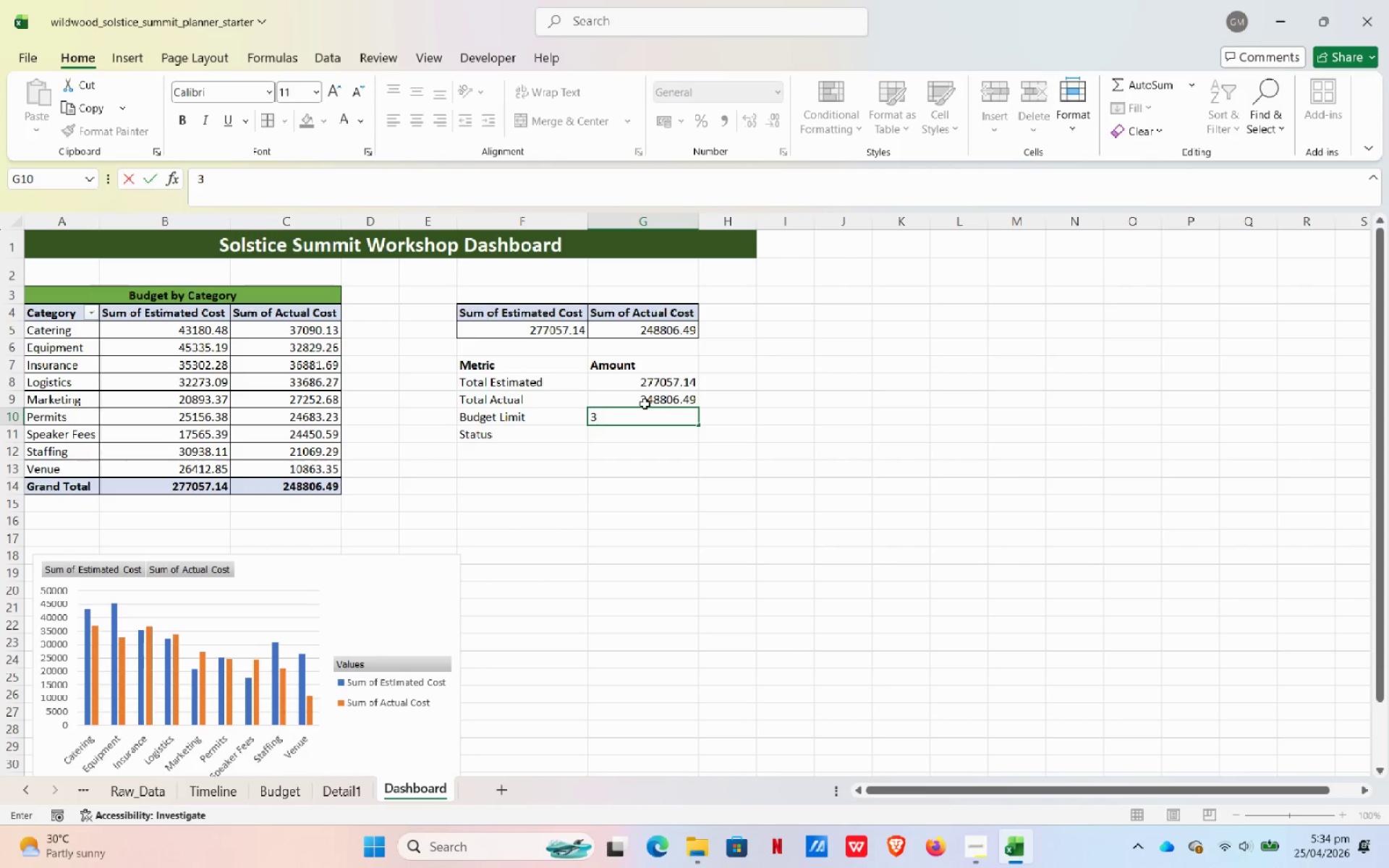 
key(Numpad5)
 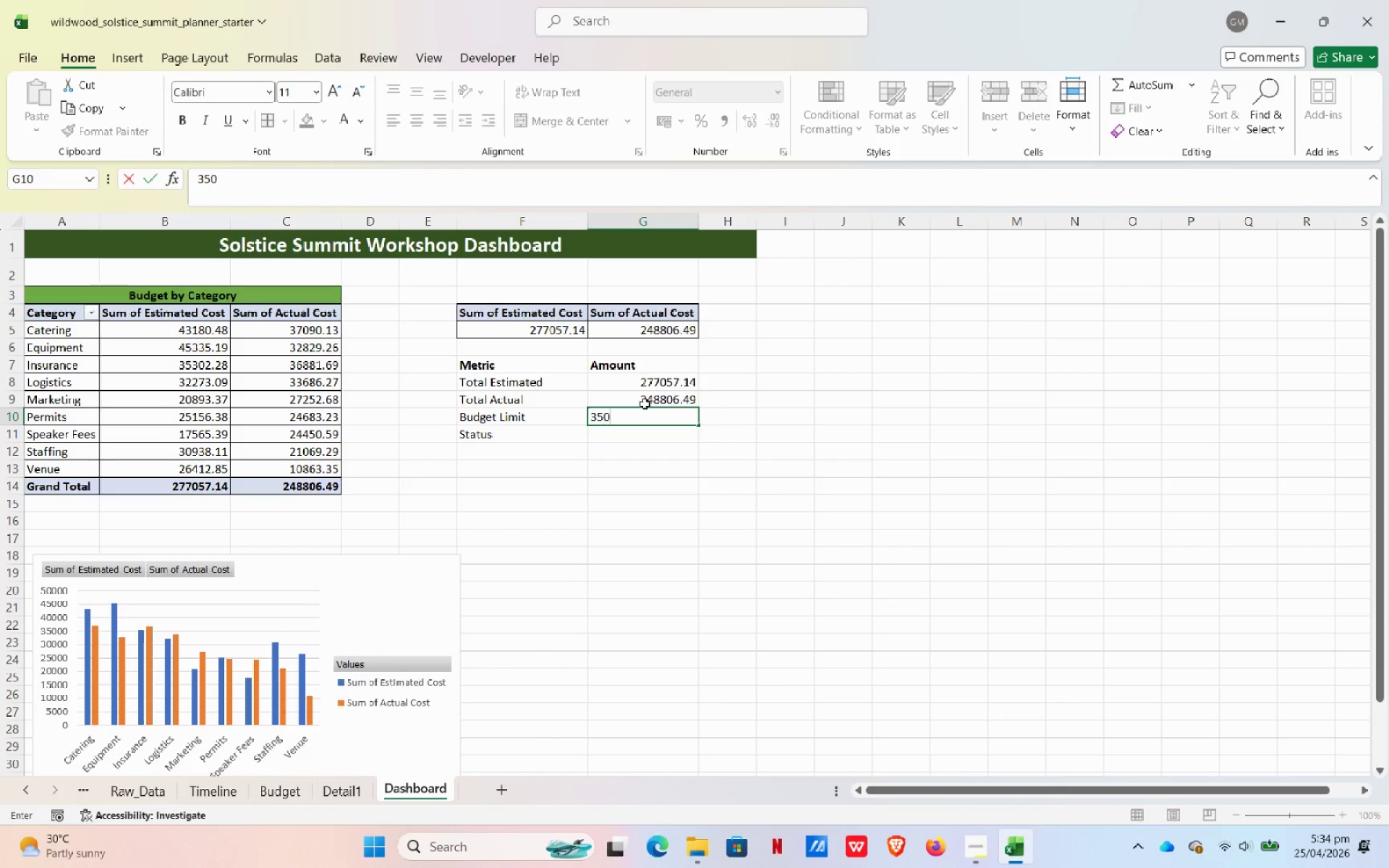 
key(Numpad0)
 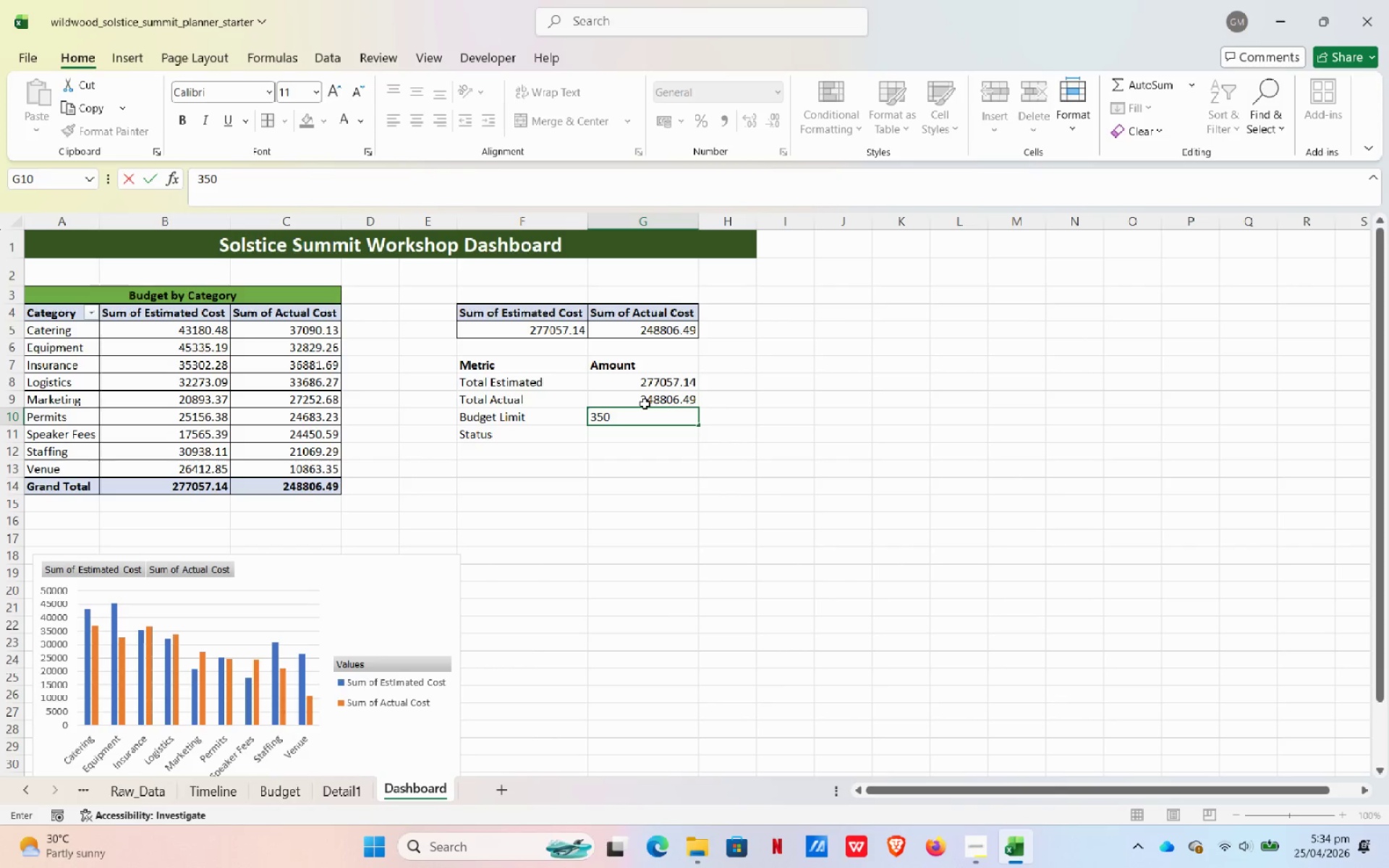 
key(Numpad0)
 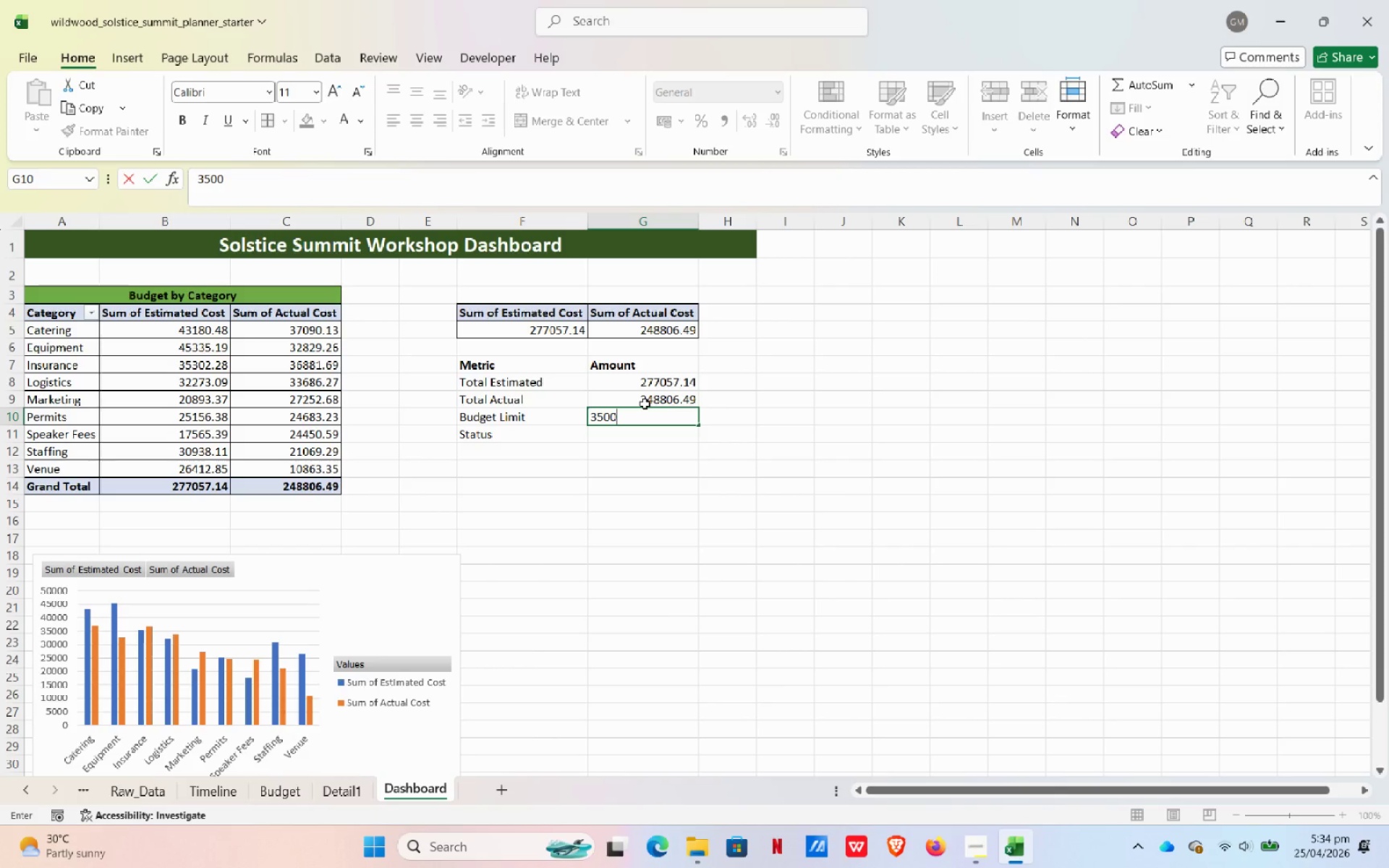 
key(Numpad0)
 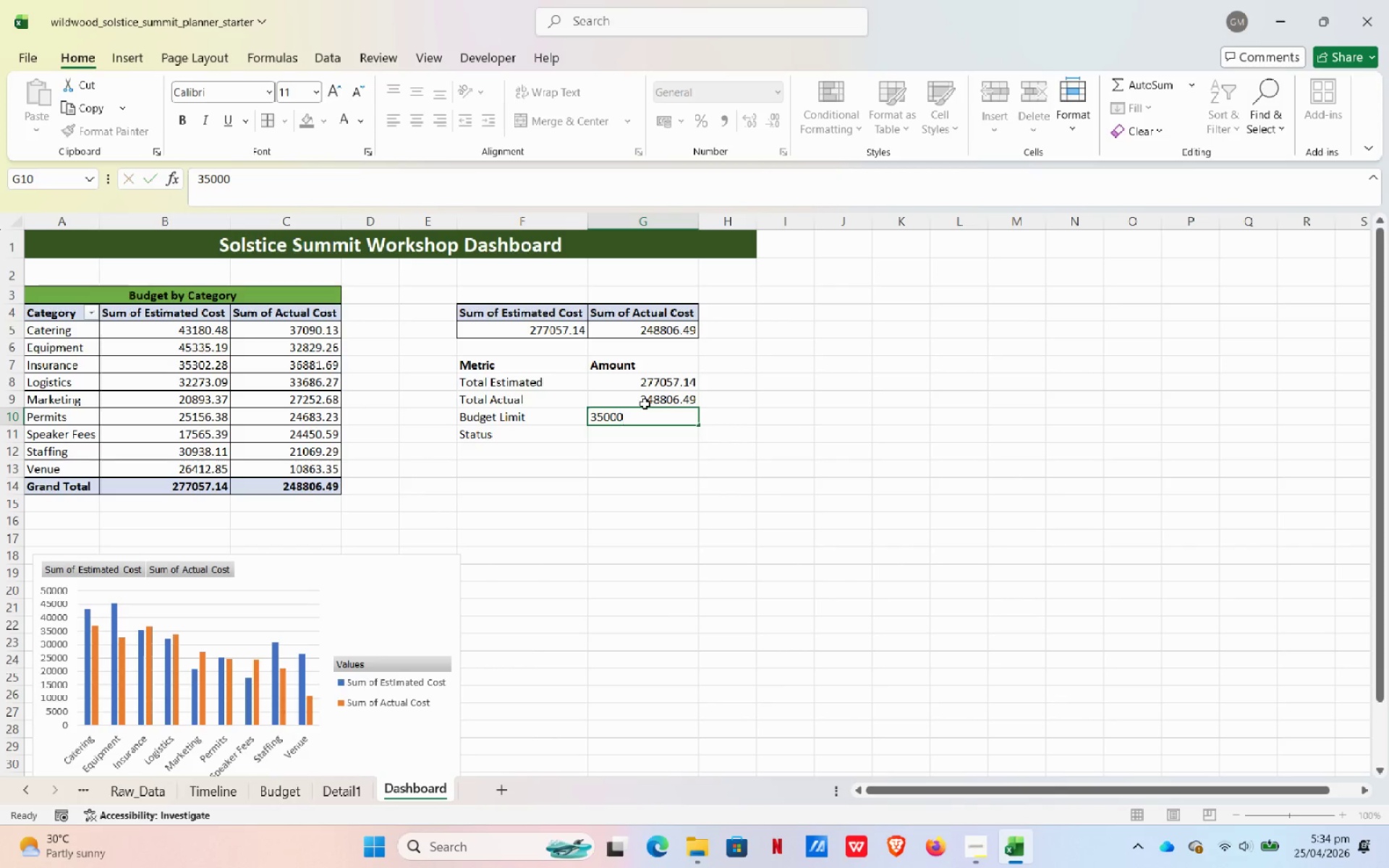 
key(NumpadEnter)
 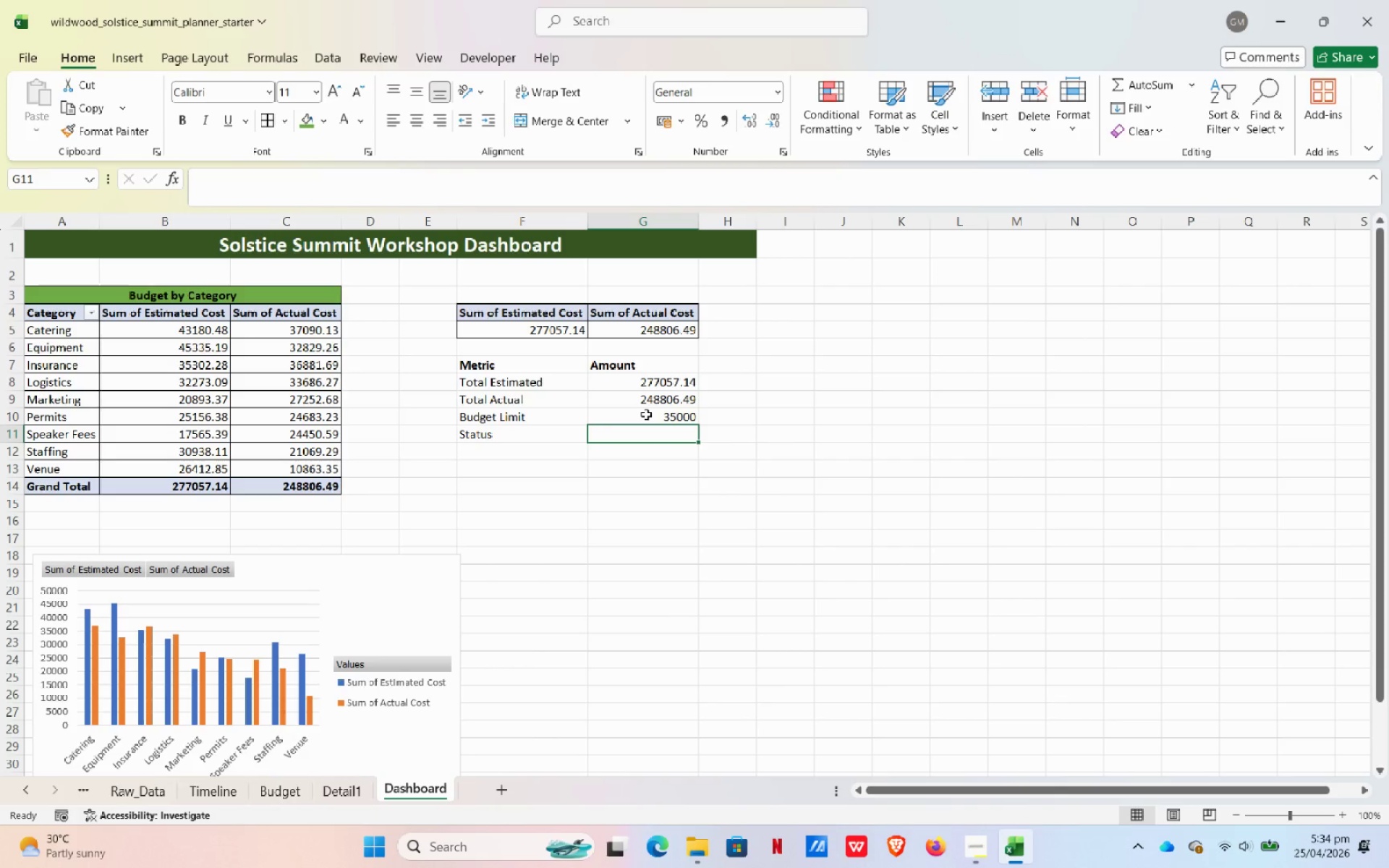 
key(Equal)
 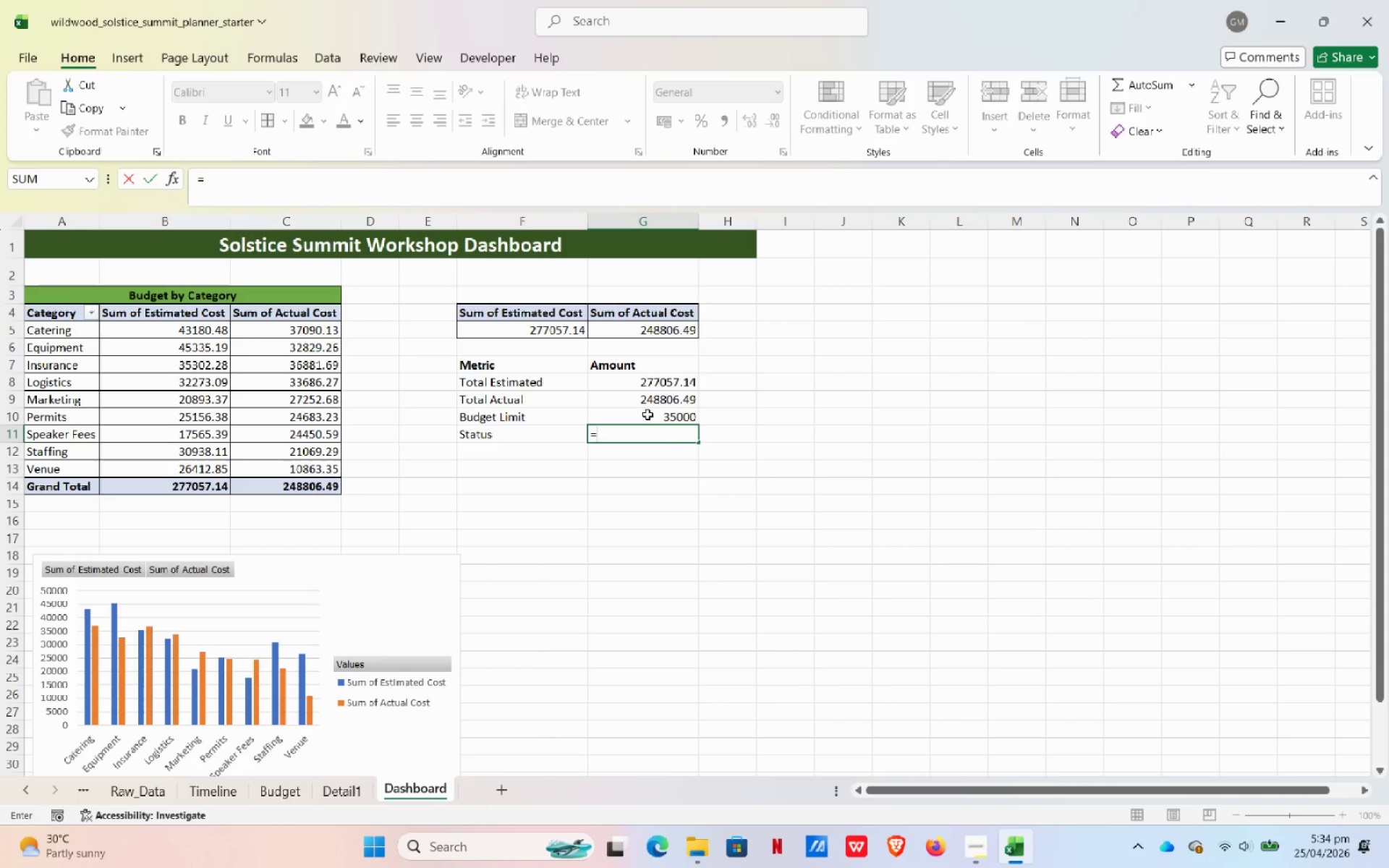 
wait(9.55)
 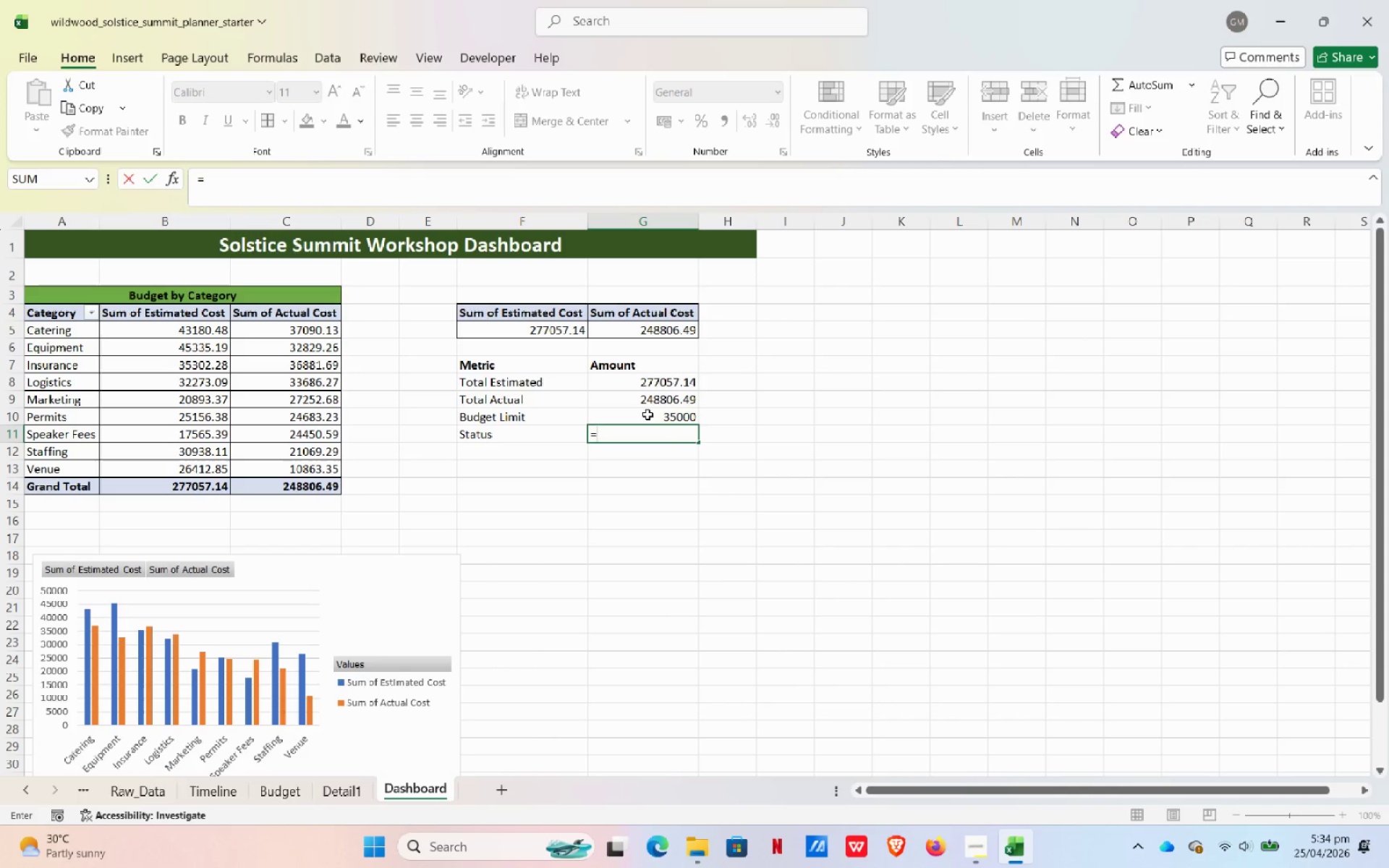 
type(IF)
 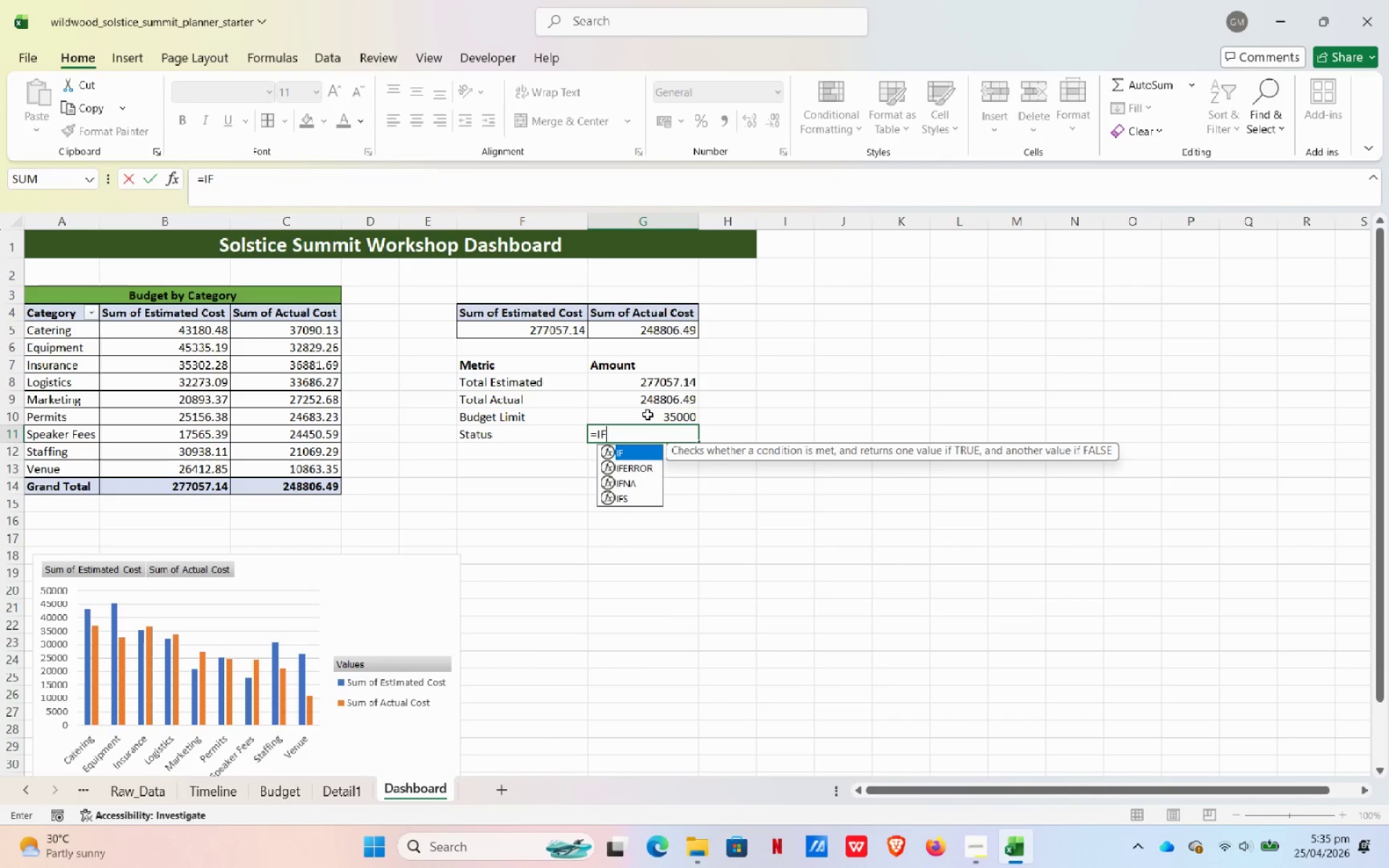 
type((G6>G7)
 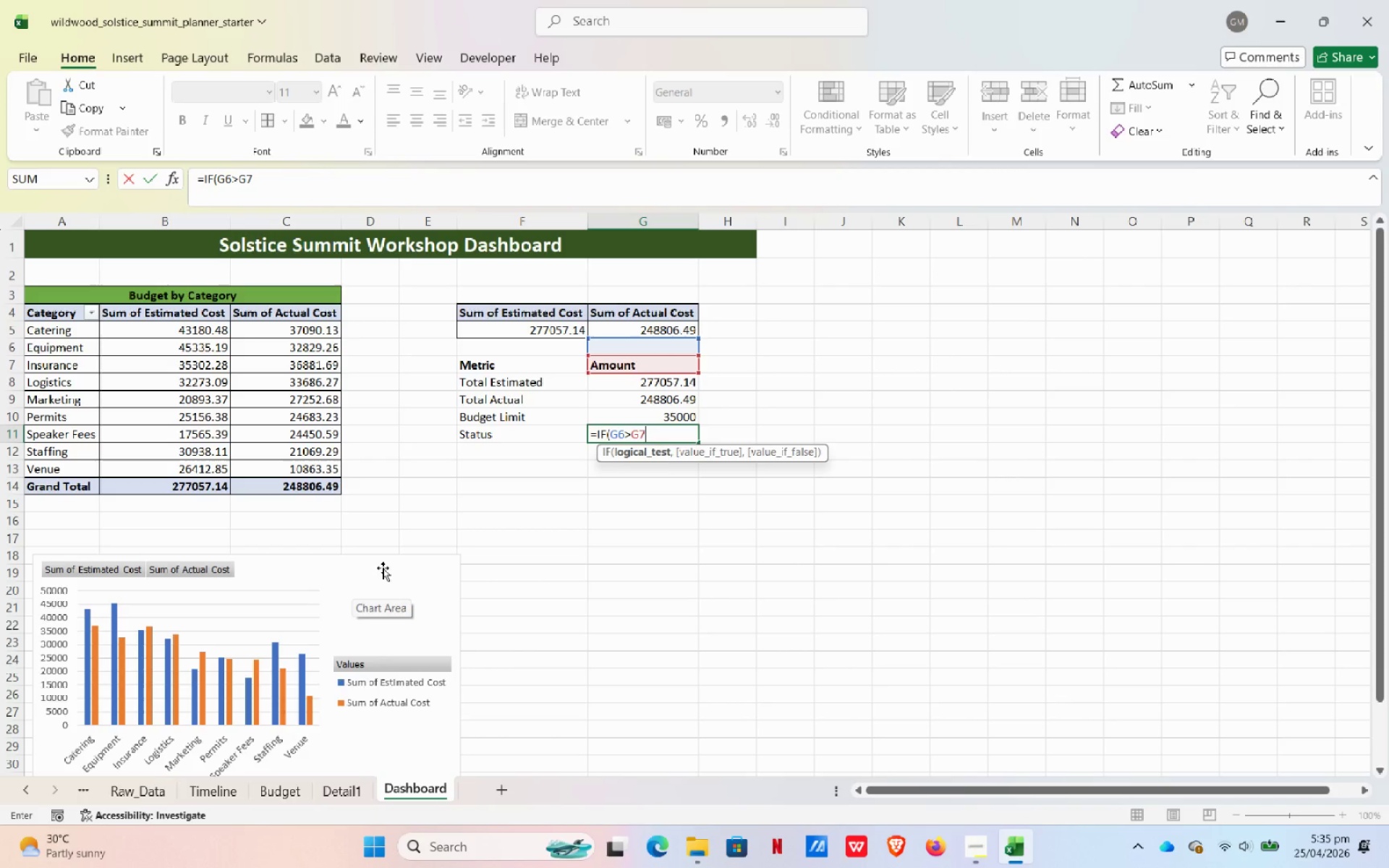 
wait(37.8)
 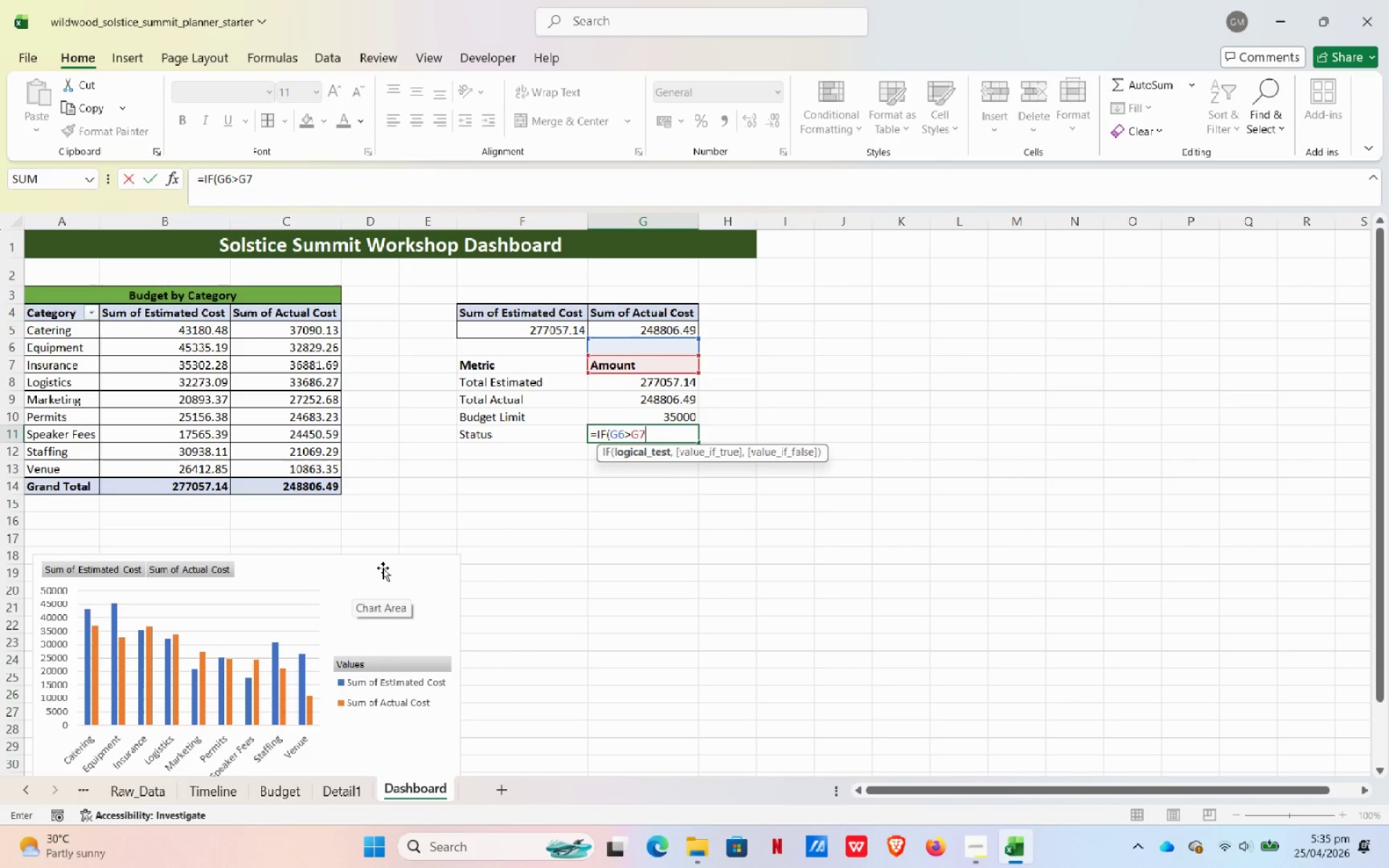 
left_click([1, 388])
 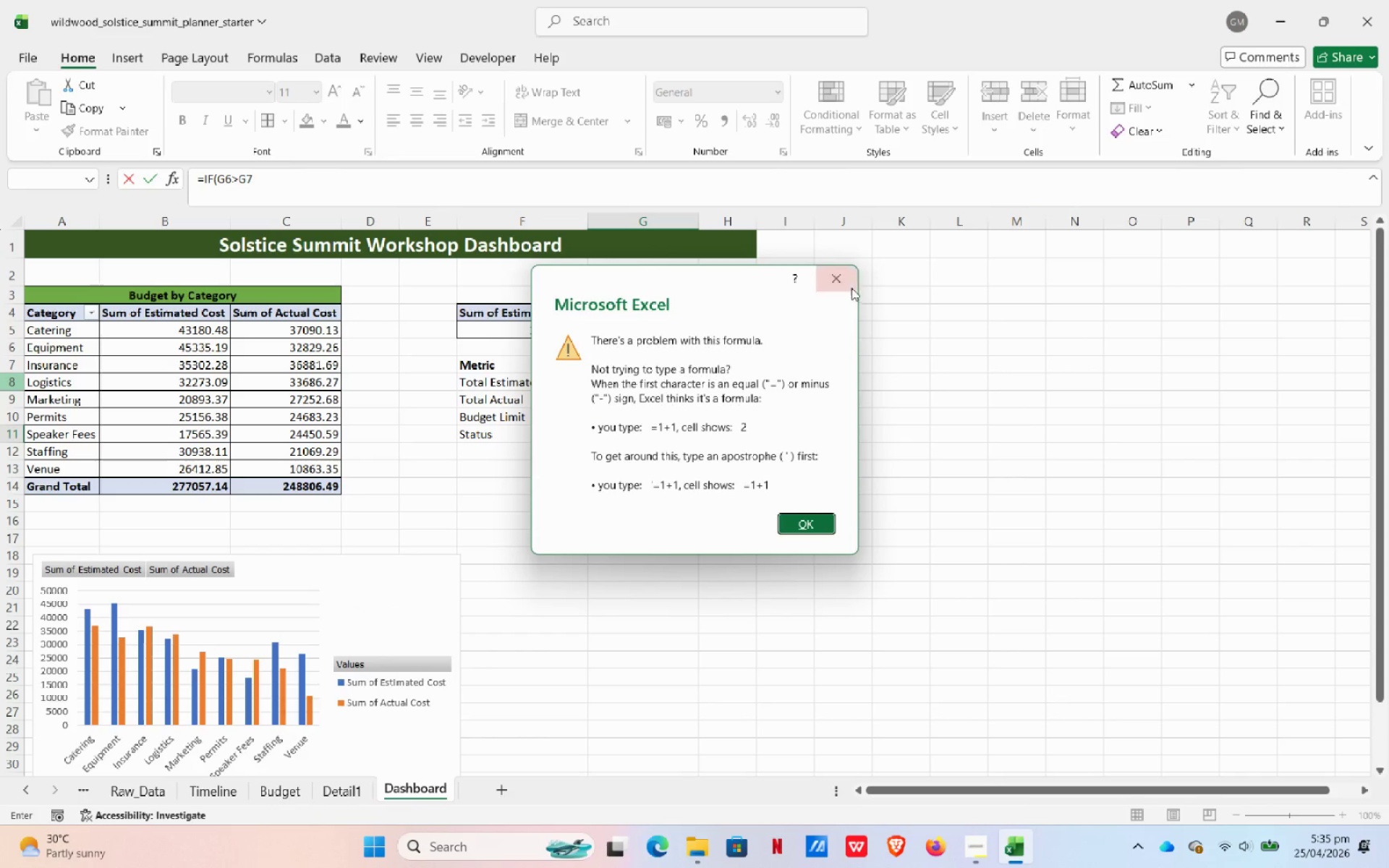 
left_click([844, 288])
 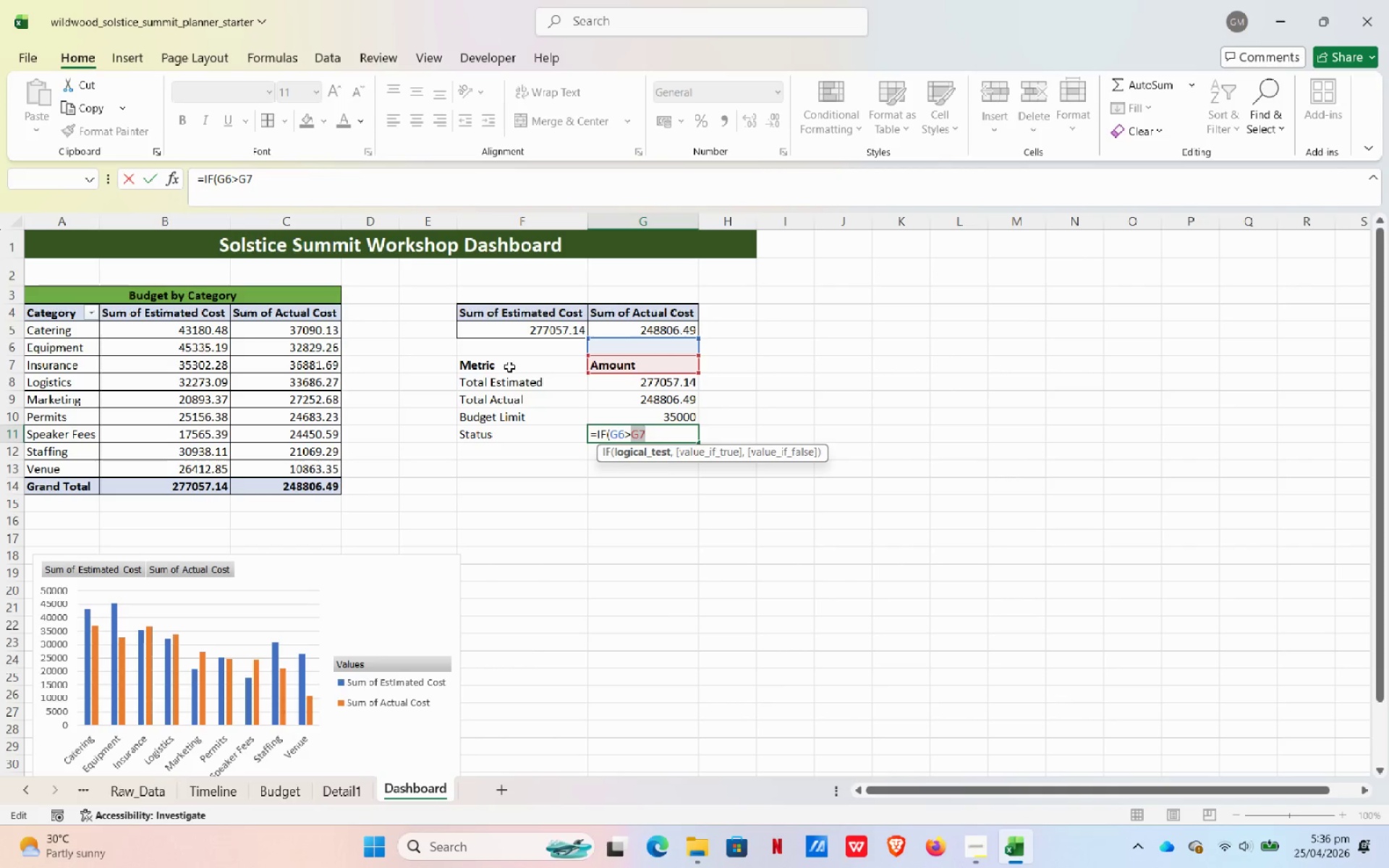 
wait(45.23)
 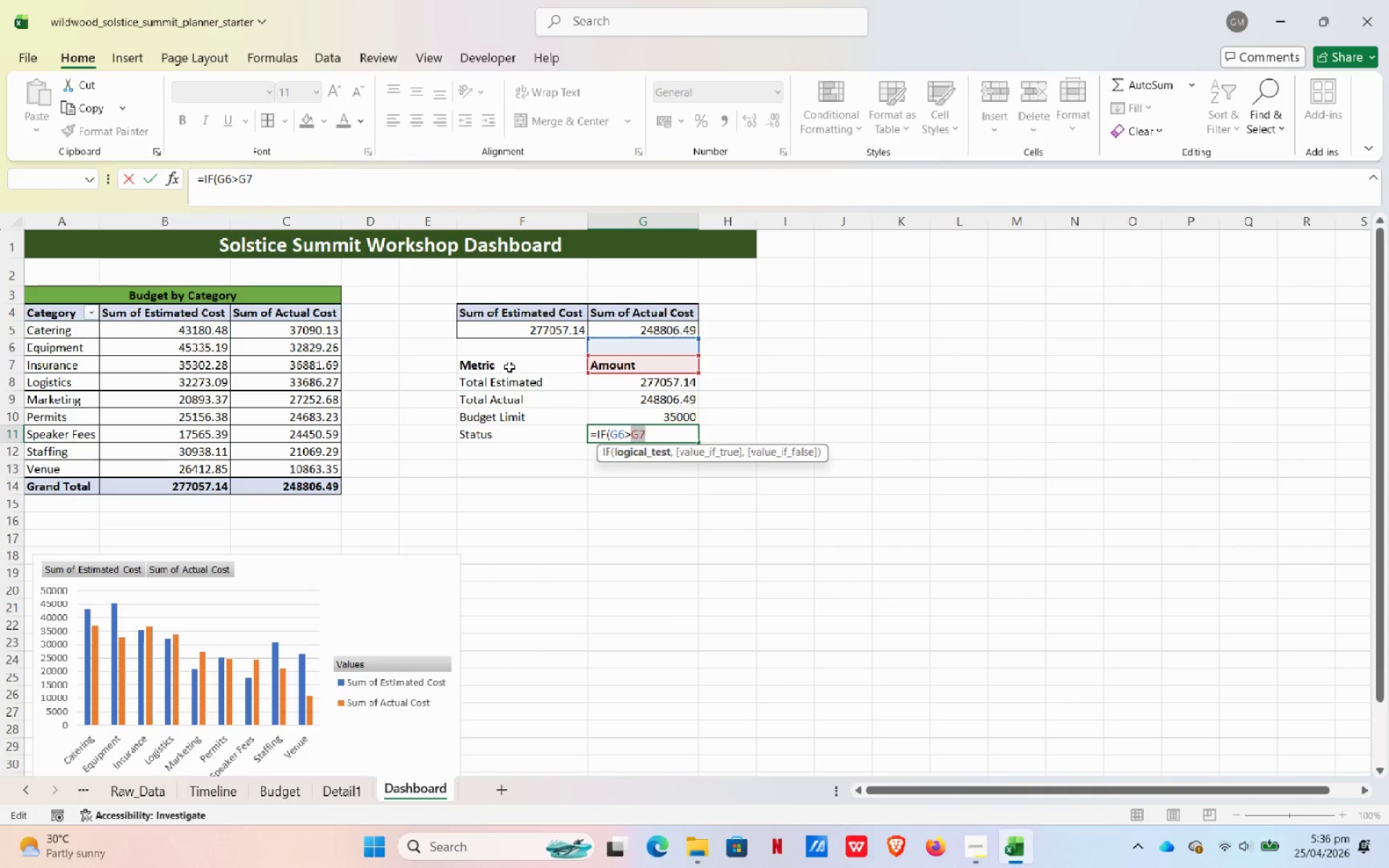 
key(Backspace)
 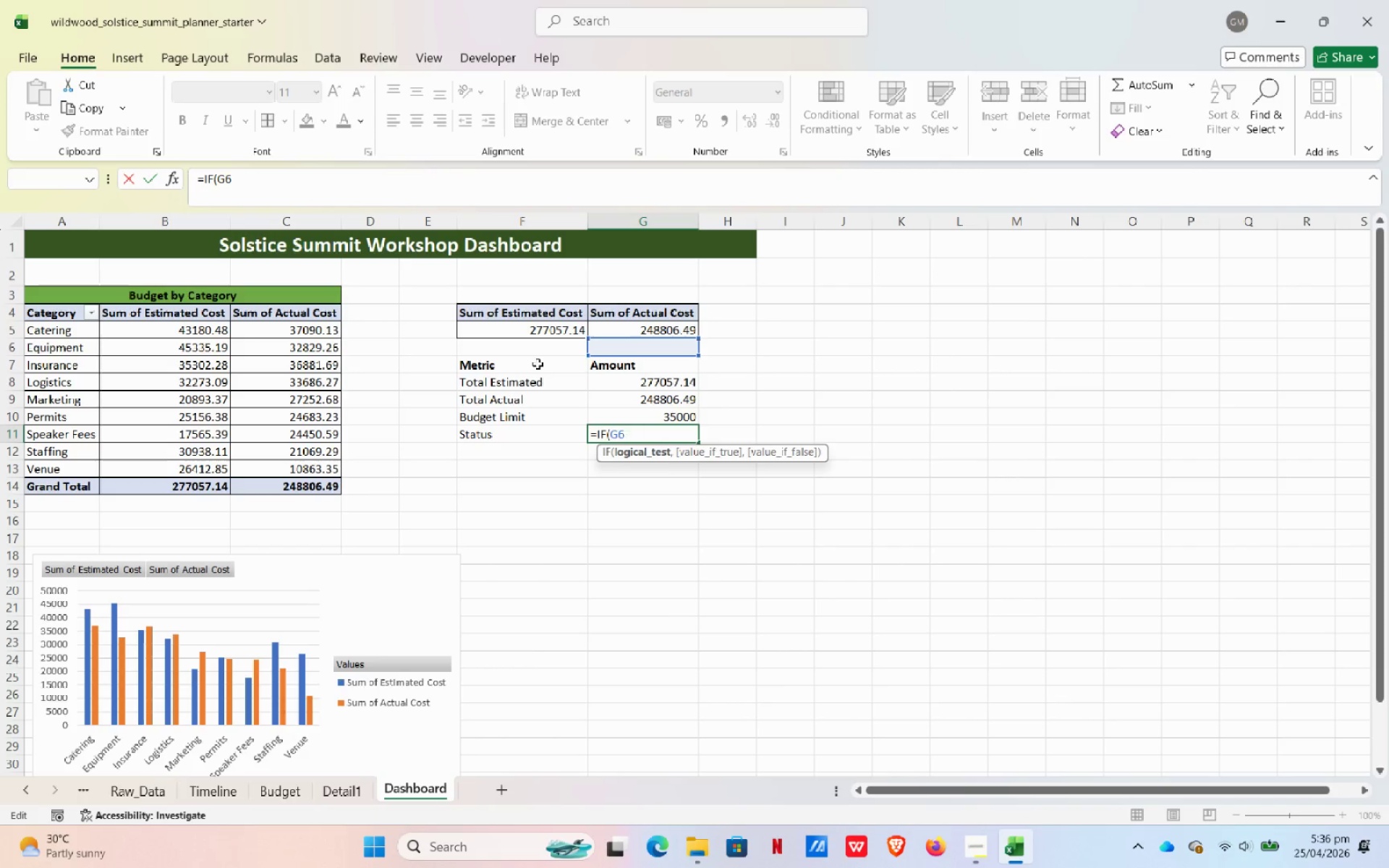 
key(Backspace)
 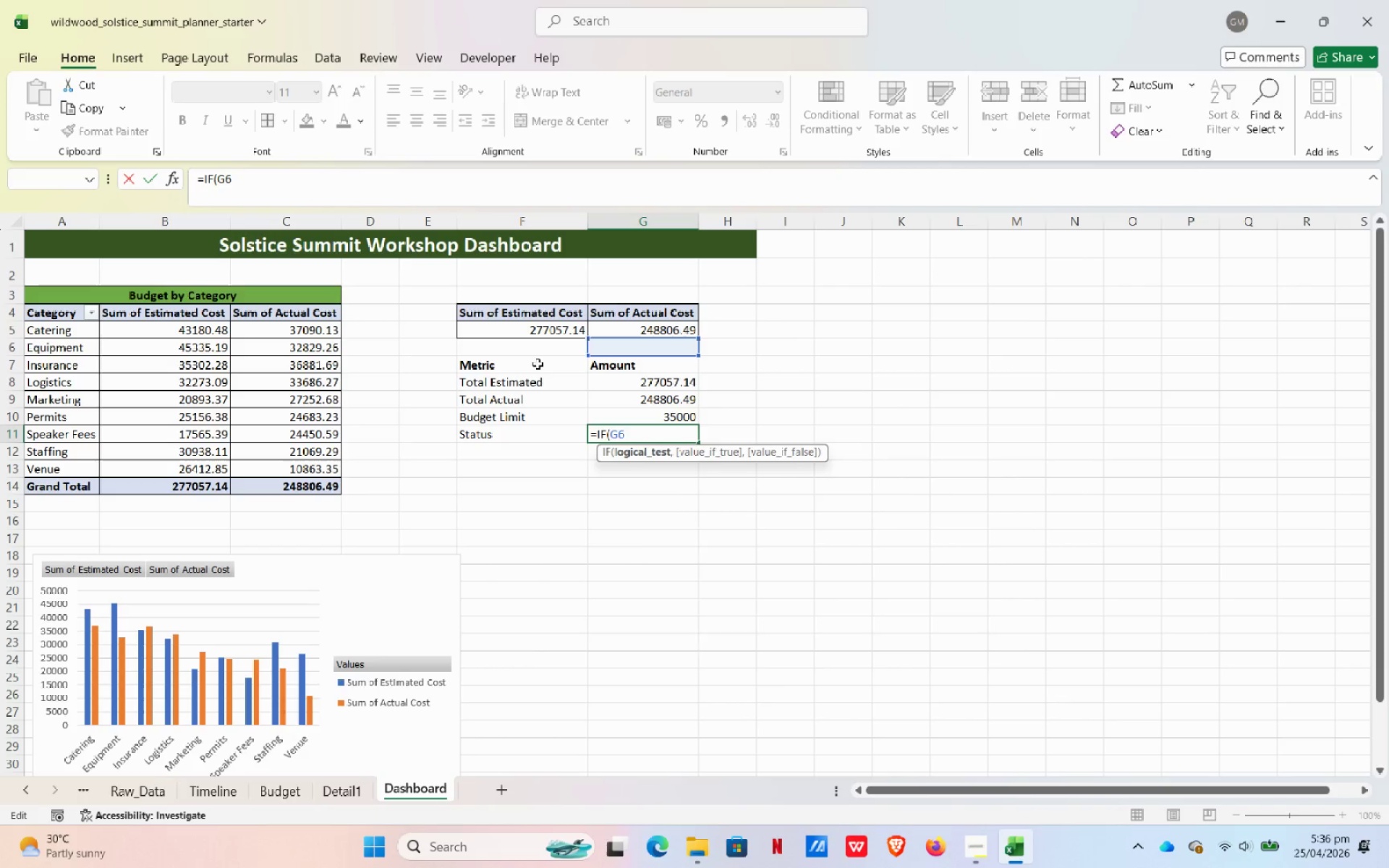 
key(Backspace)
 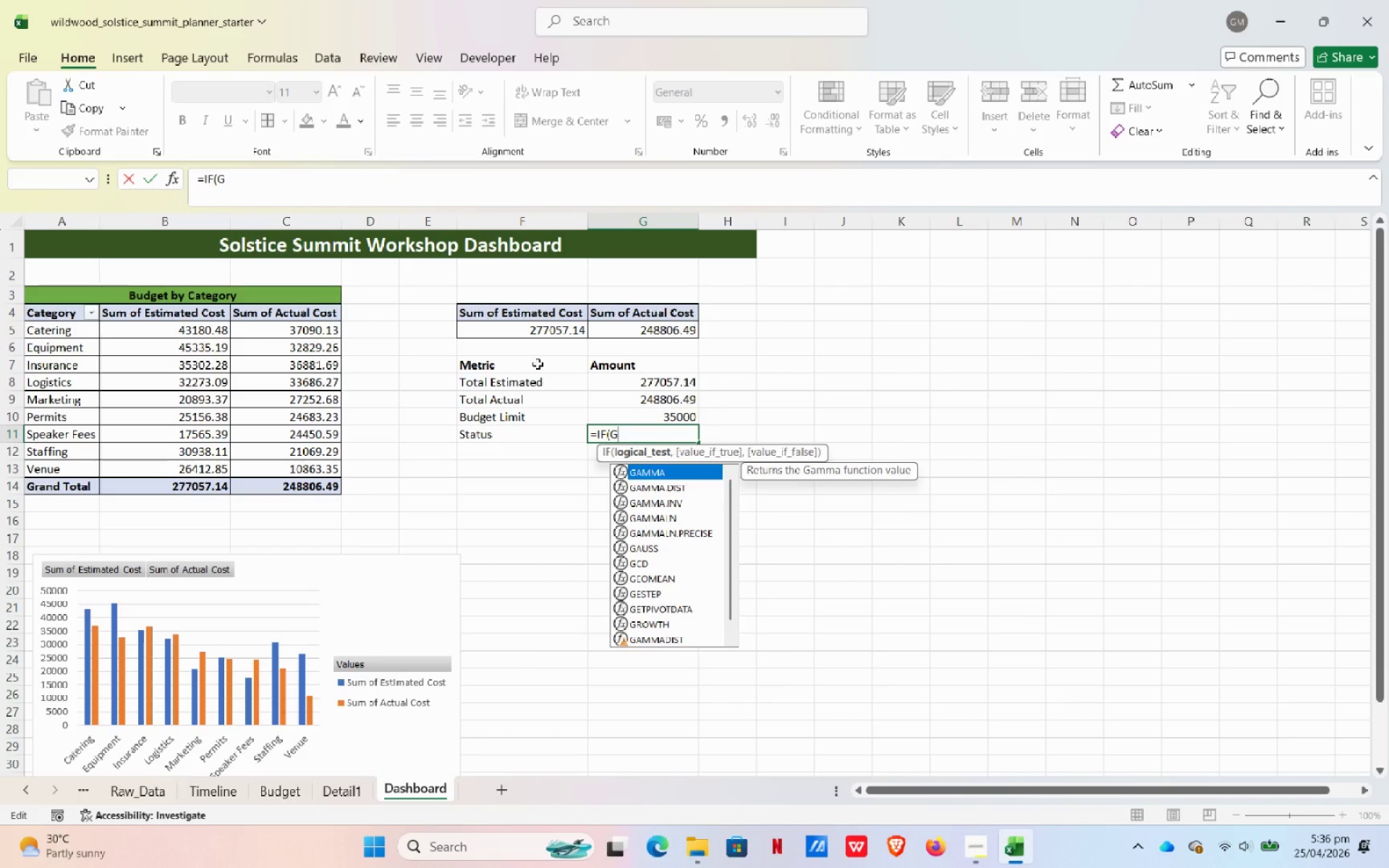 
key(Backspace)
 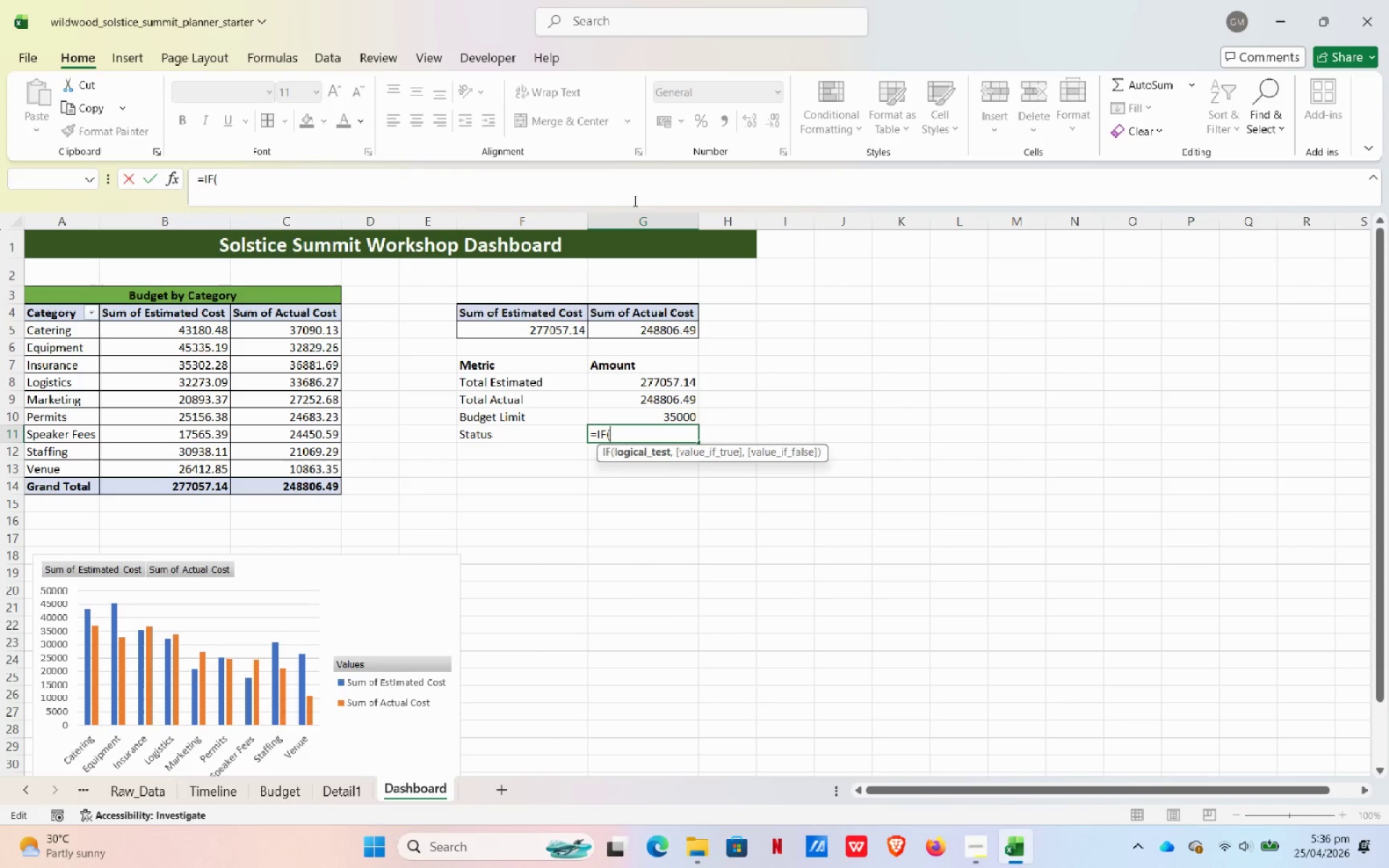 
left_click([636, 328])
 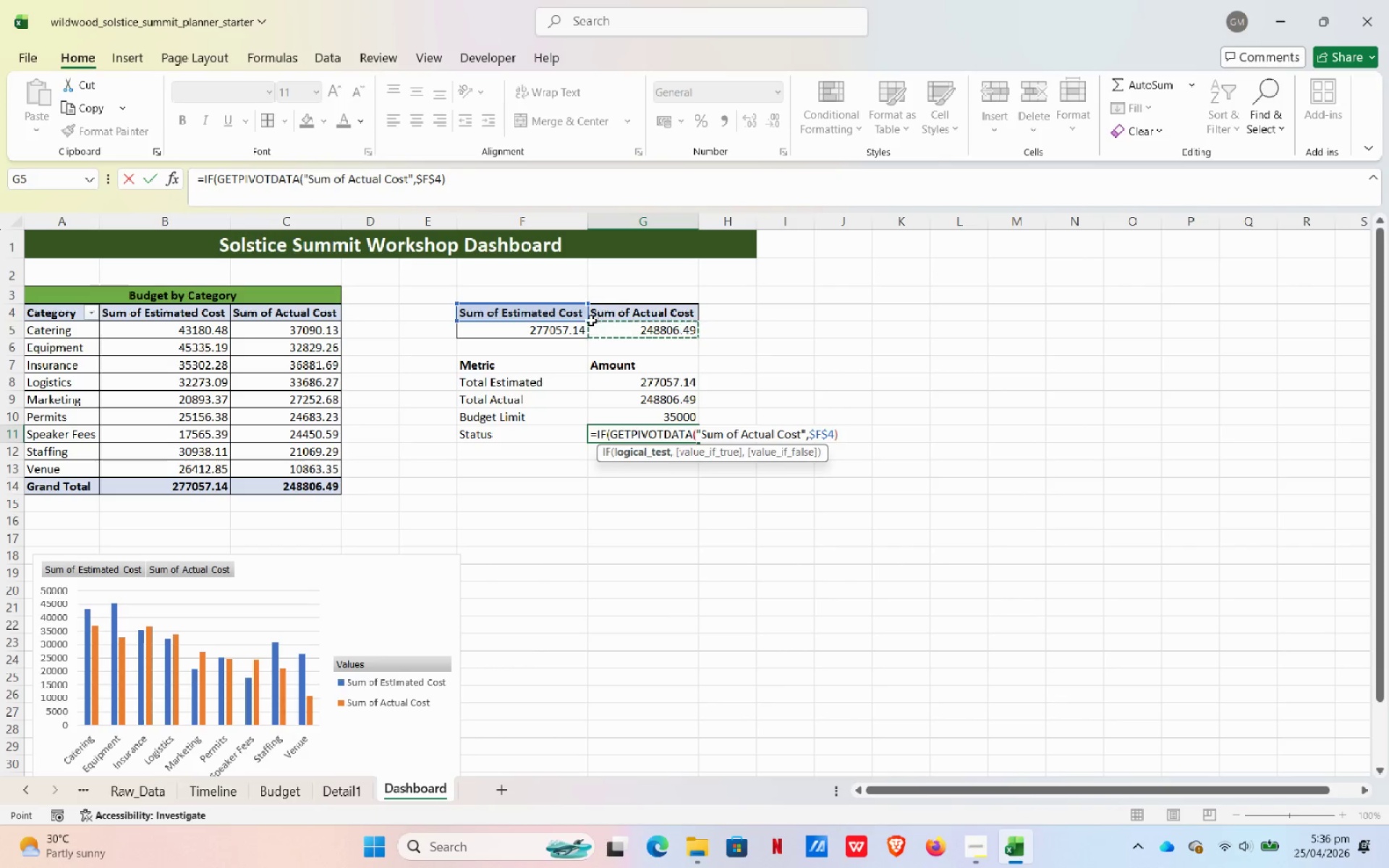 
key(Period)
 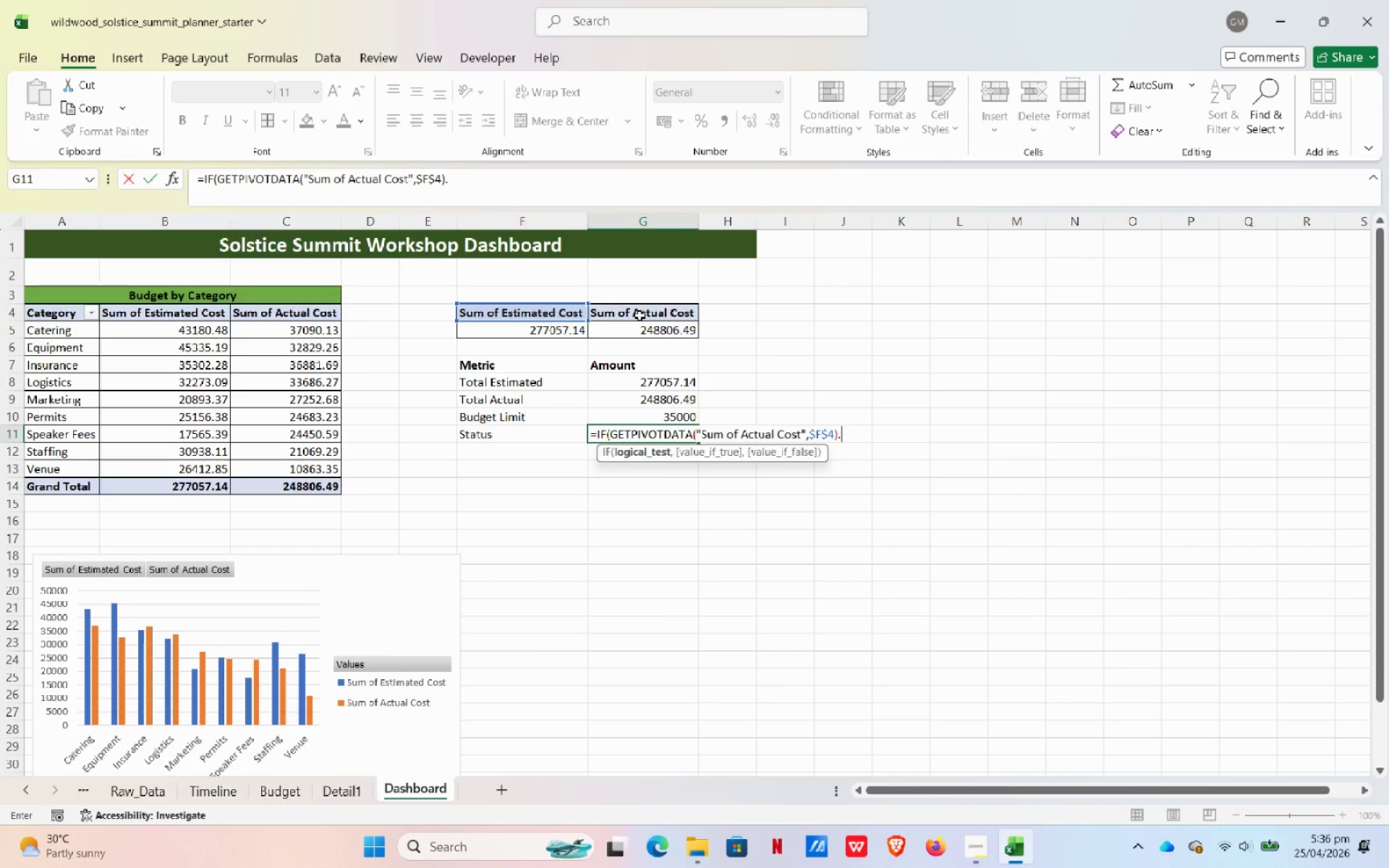 
key(Backspace)
 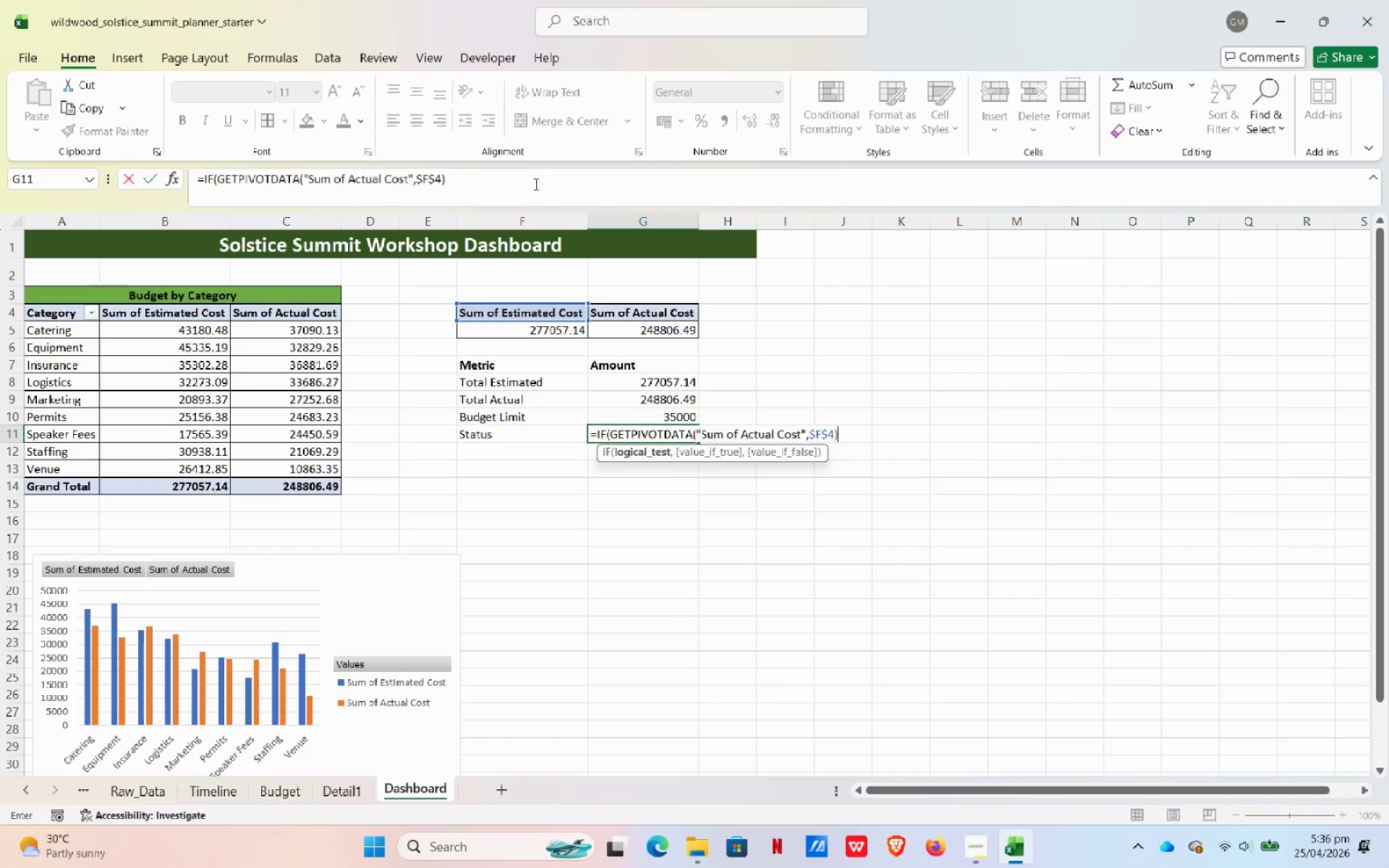 
left_click_drag(start_coordinate=[479, 185], to_coordinate=[95, 189])
 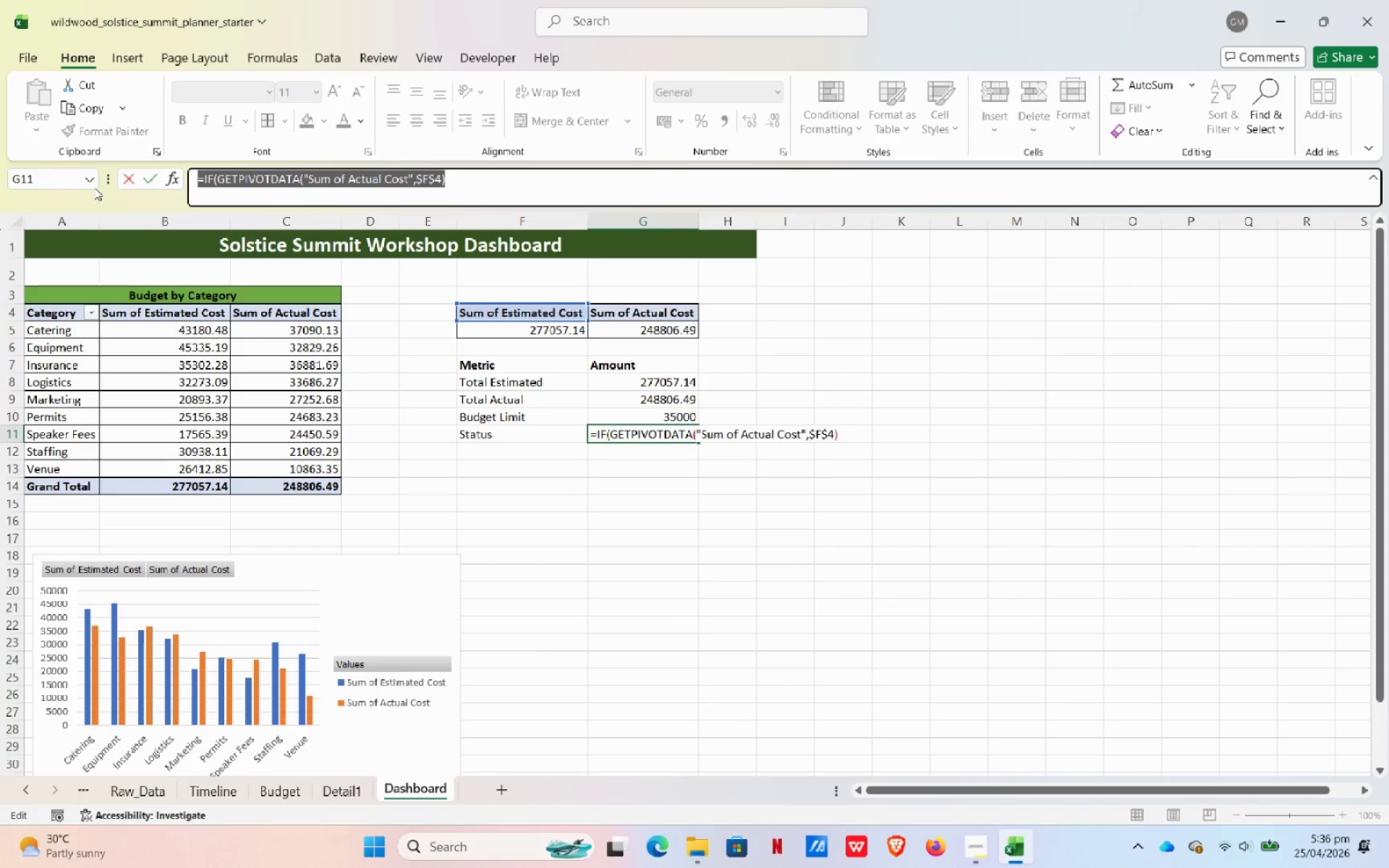 
type(=IF()
 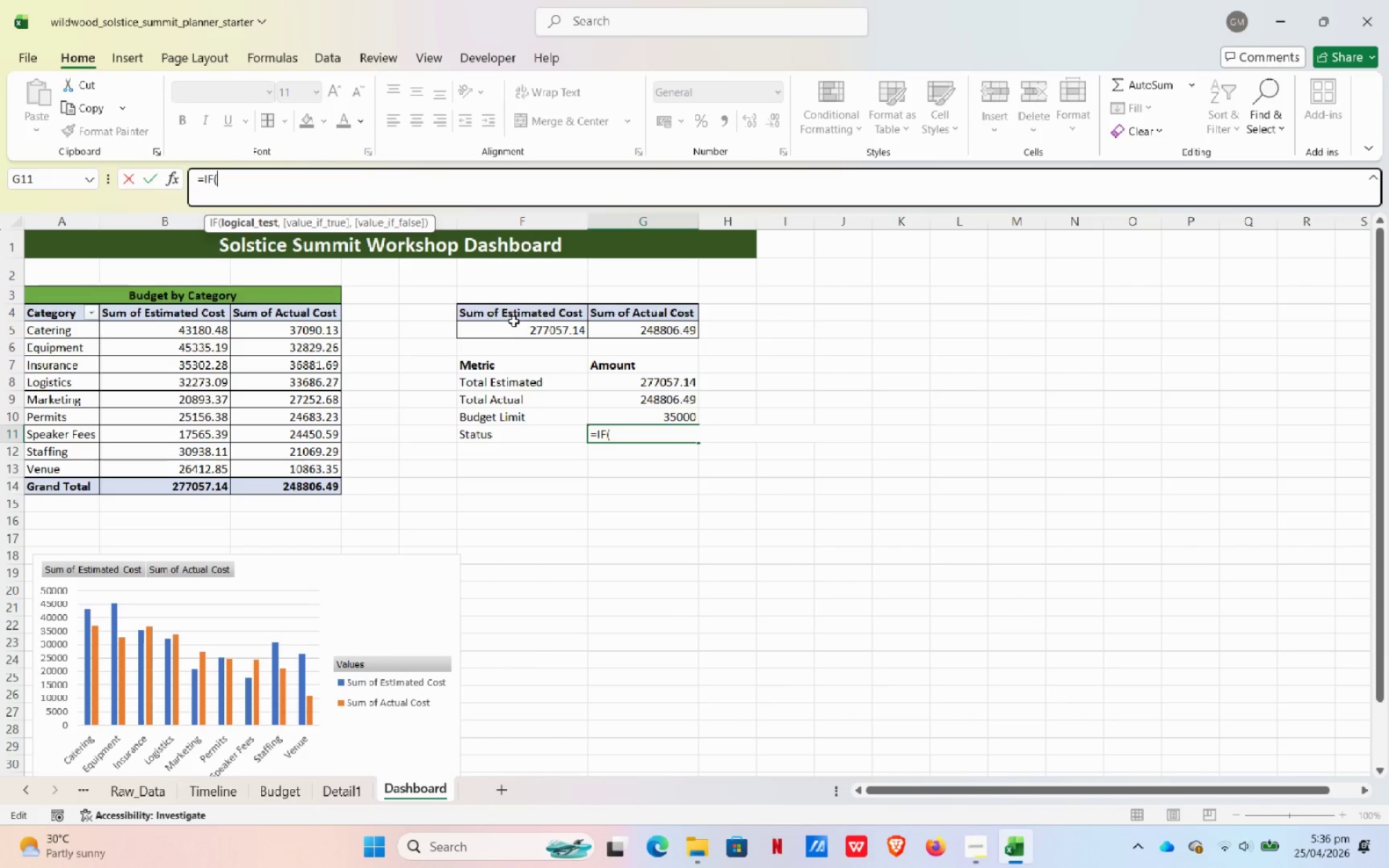 
left_click([606, 333])
 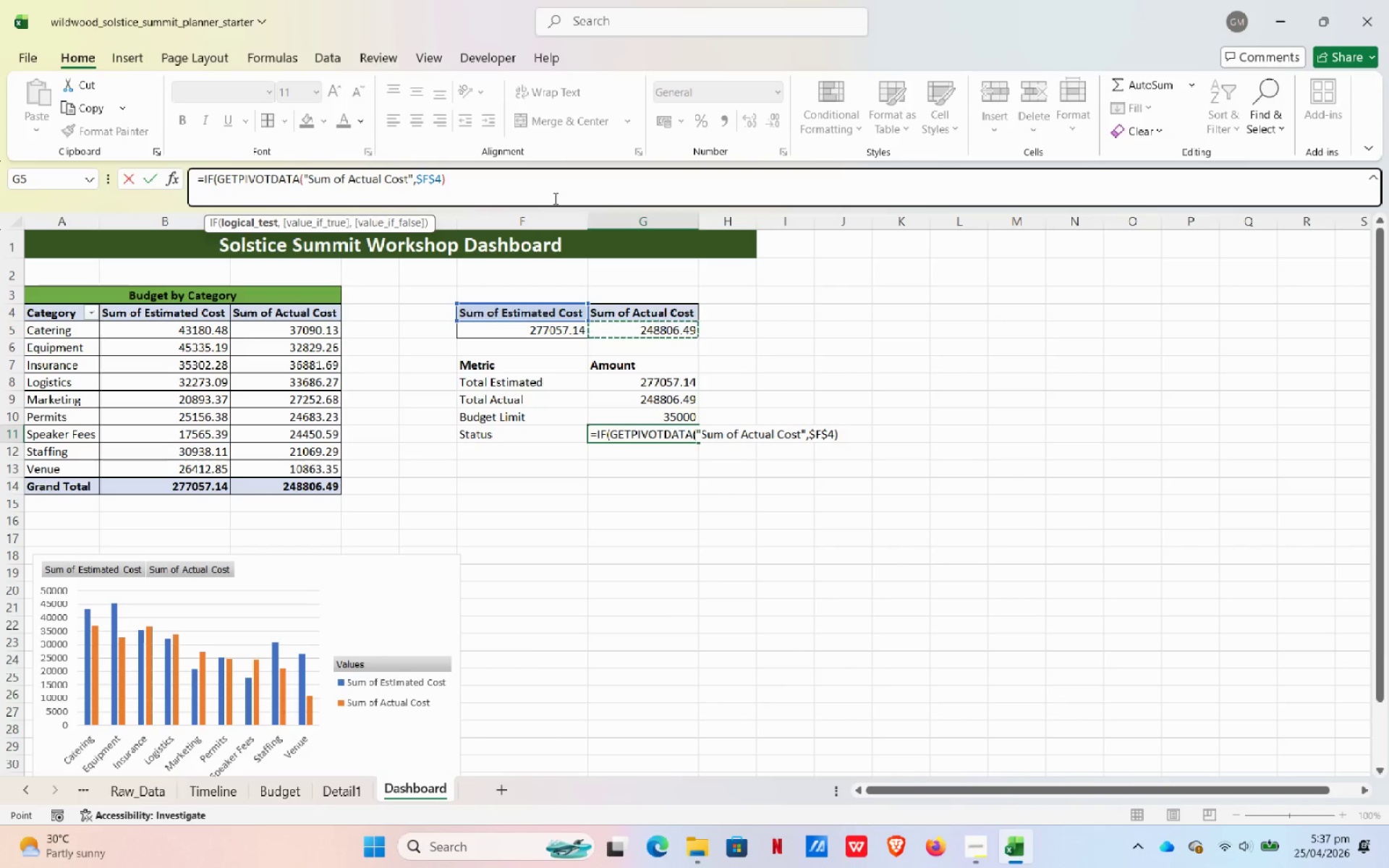 
wait(8.89)
 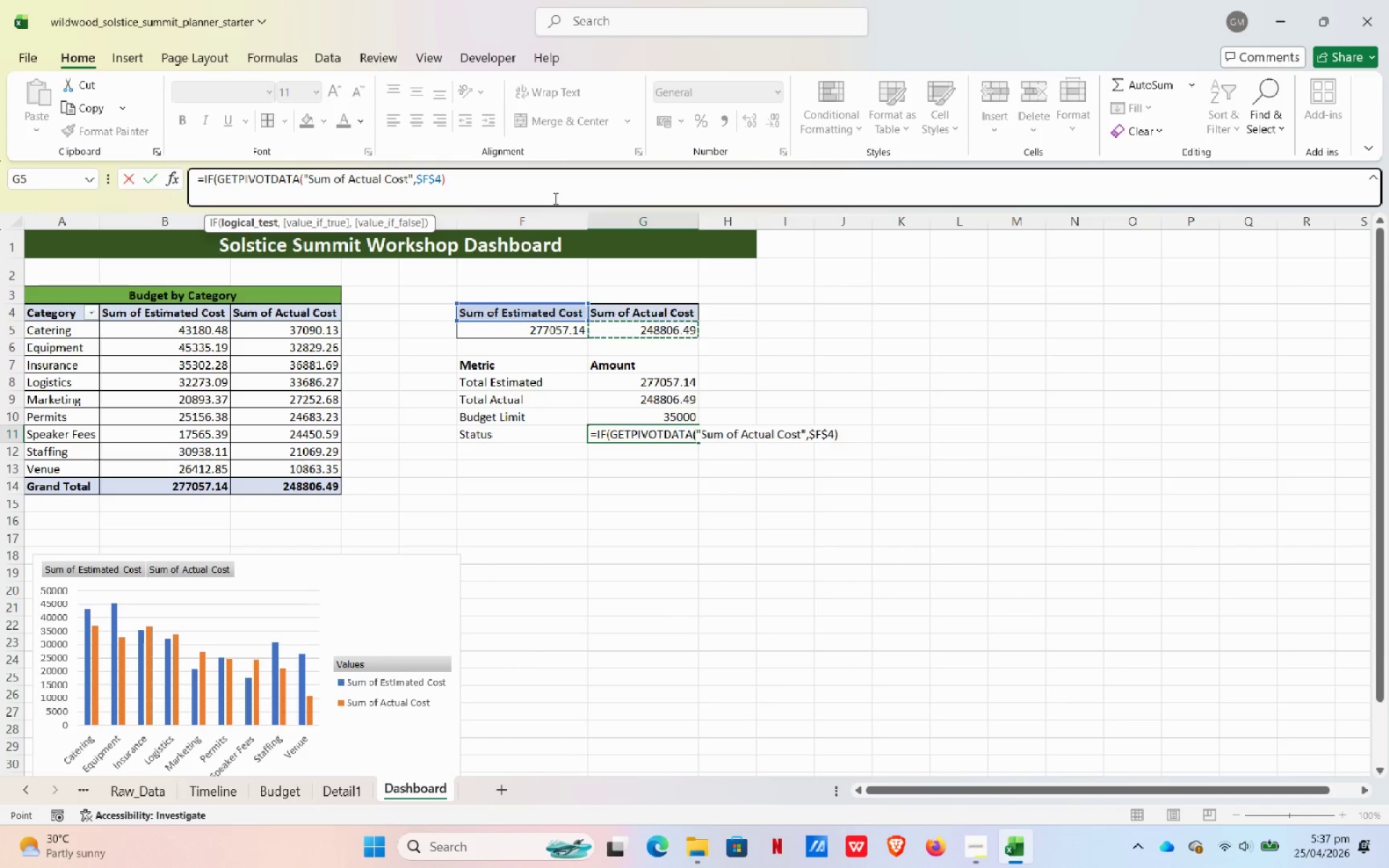 
hold_key(key=ControlLeft, duration=0.58)
 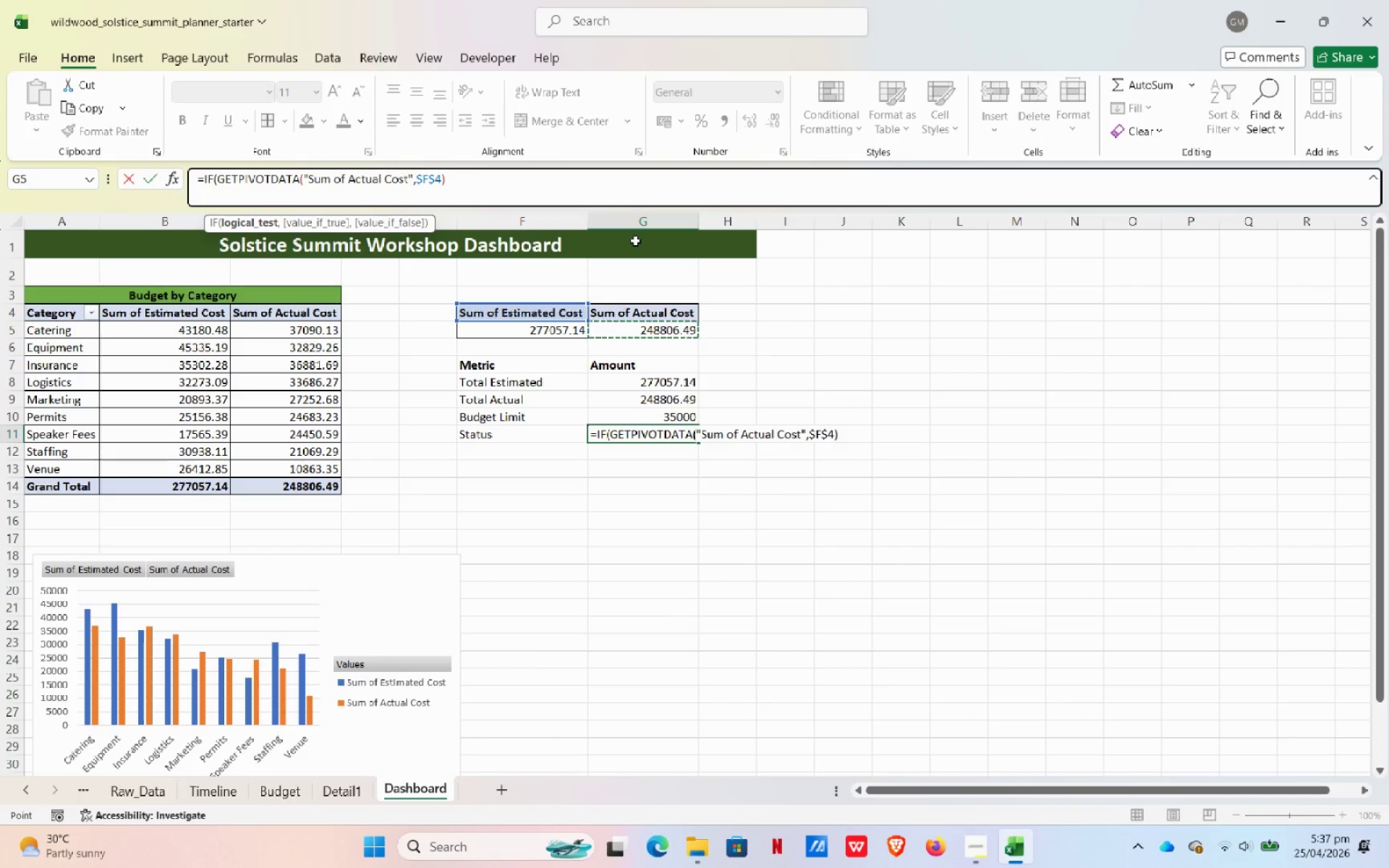 
hold_key(key=Backspace, duration=1.52)
 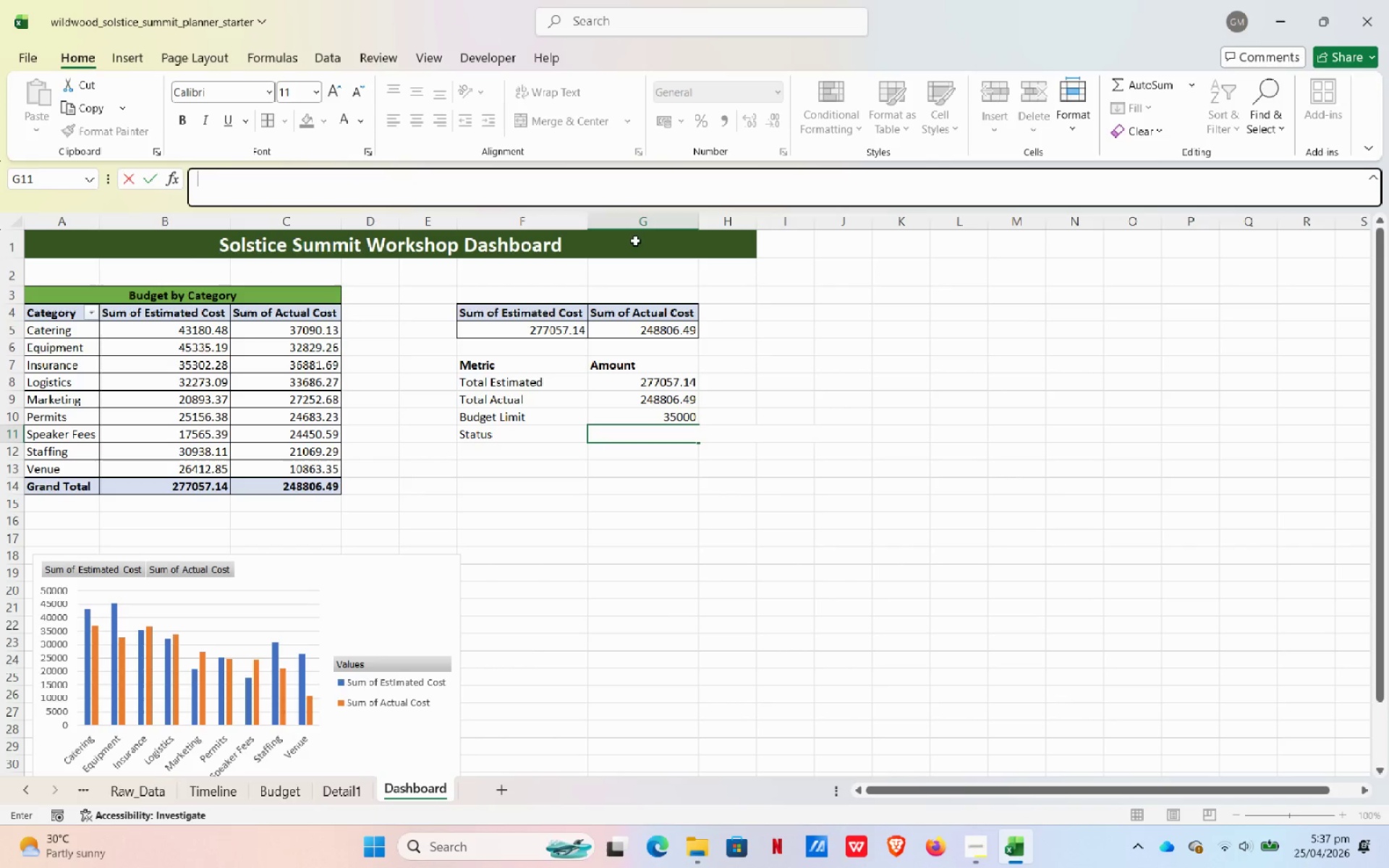 
hold_key(key=Backspace, duration=0.44)
 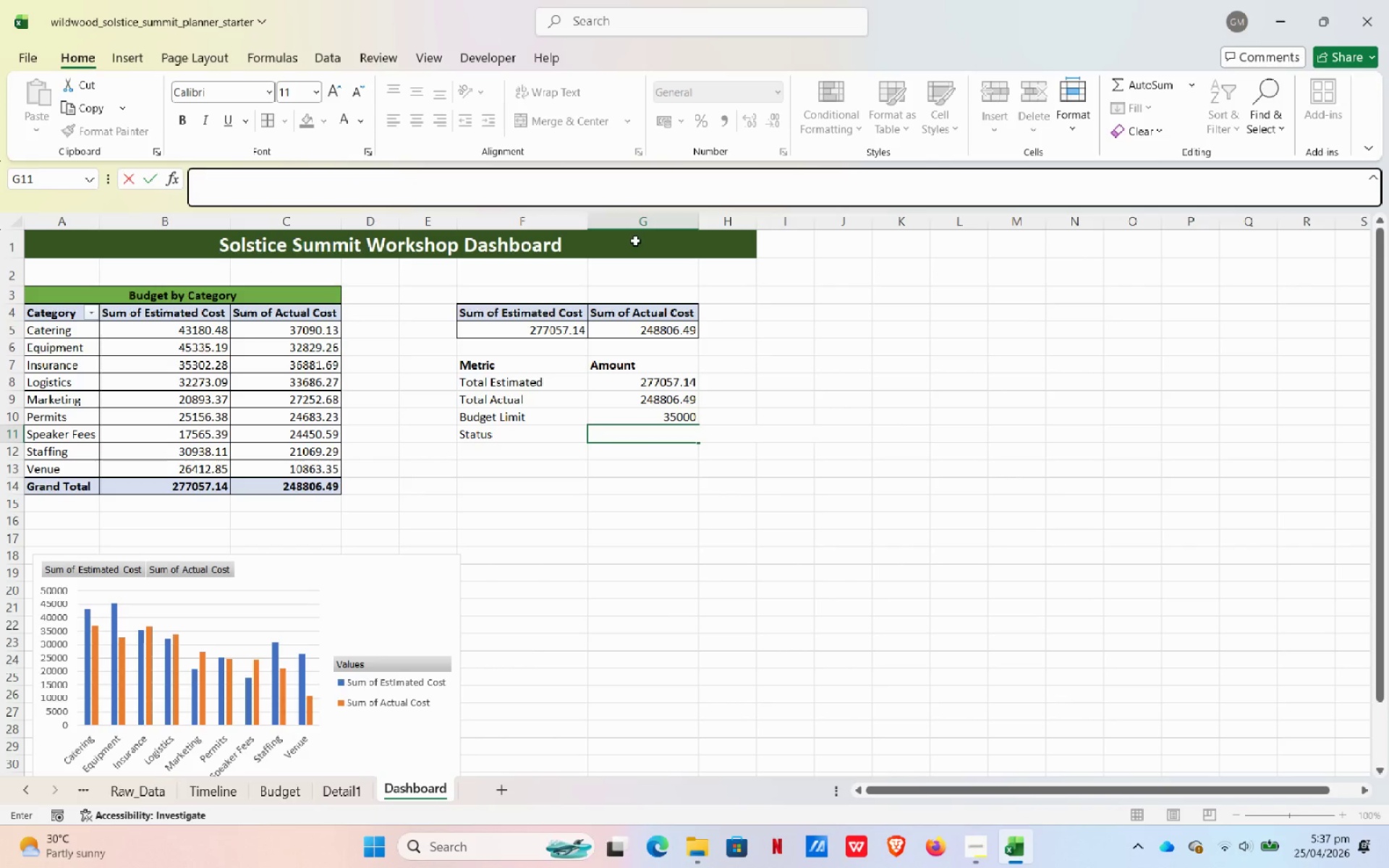 
type(=IF()
 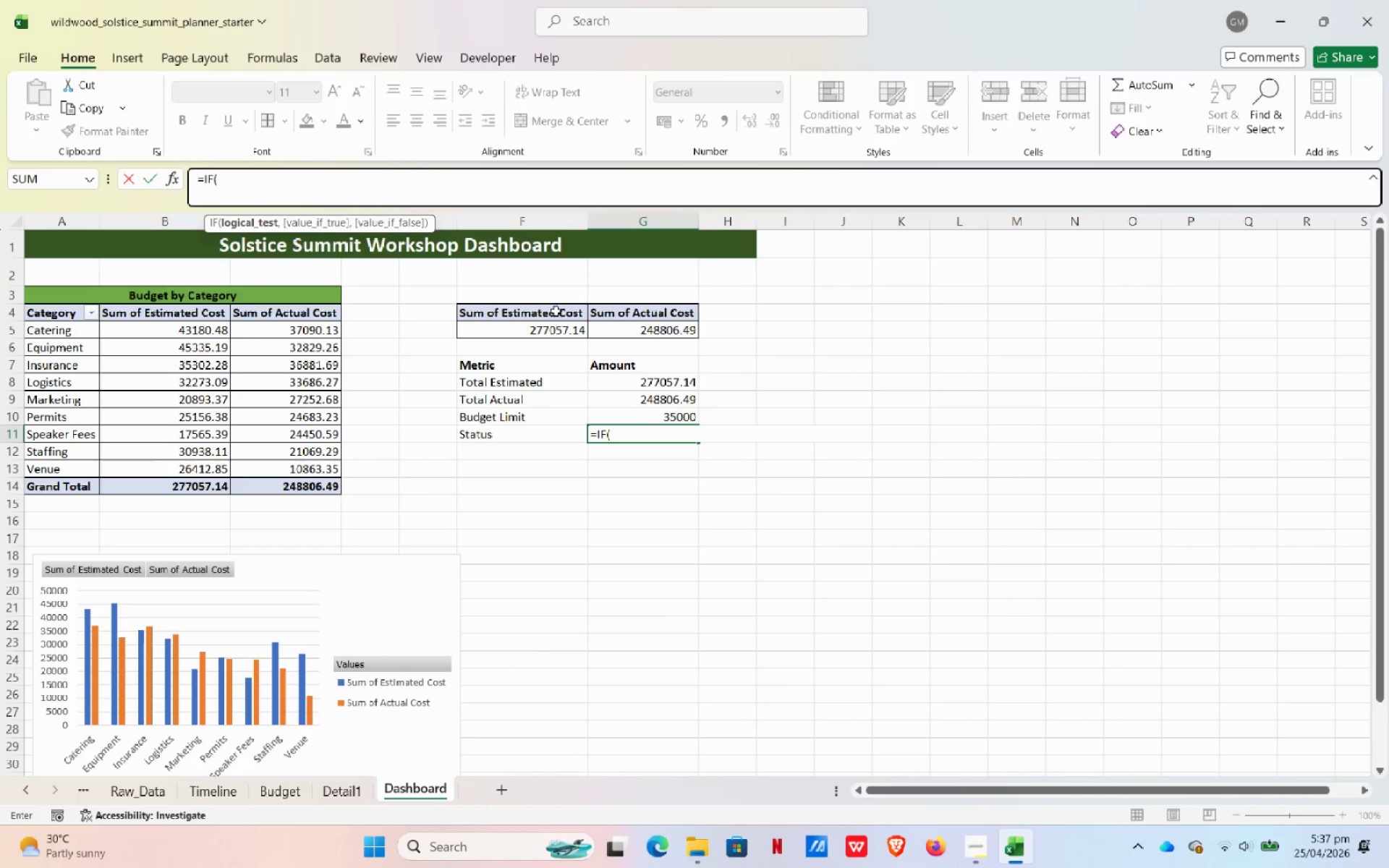 
left_click([637, 400])
 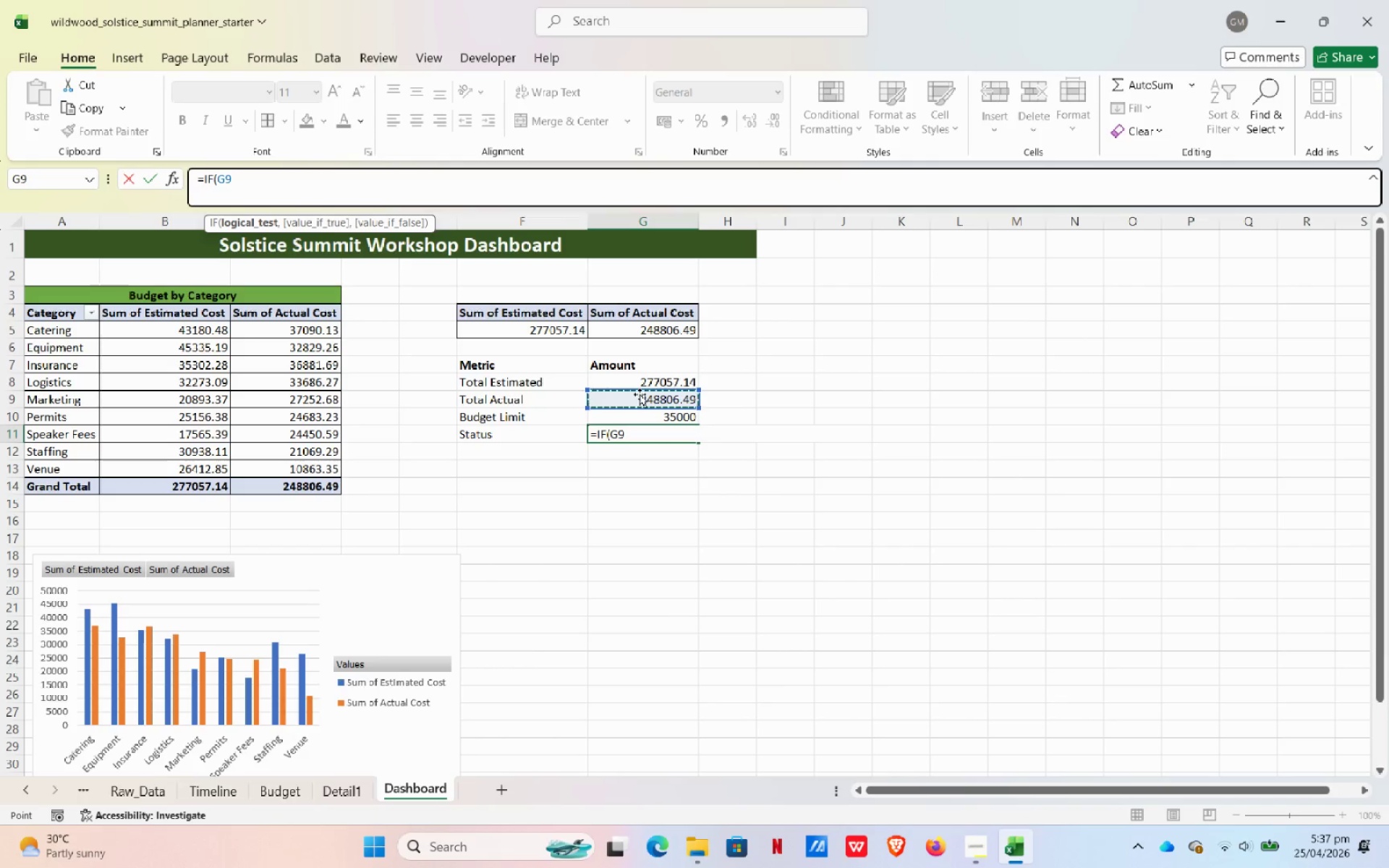 
key(Period)
 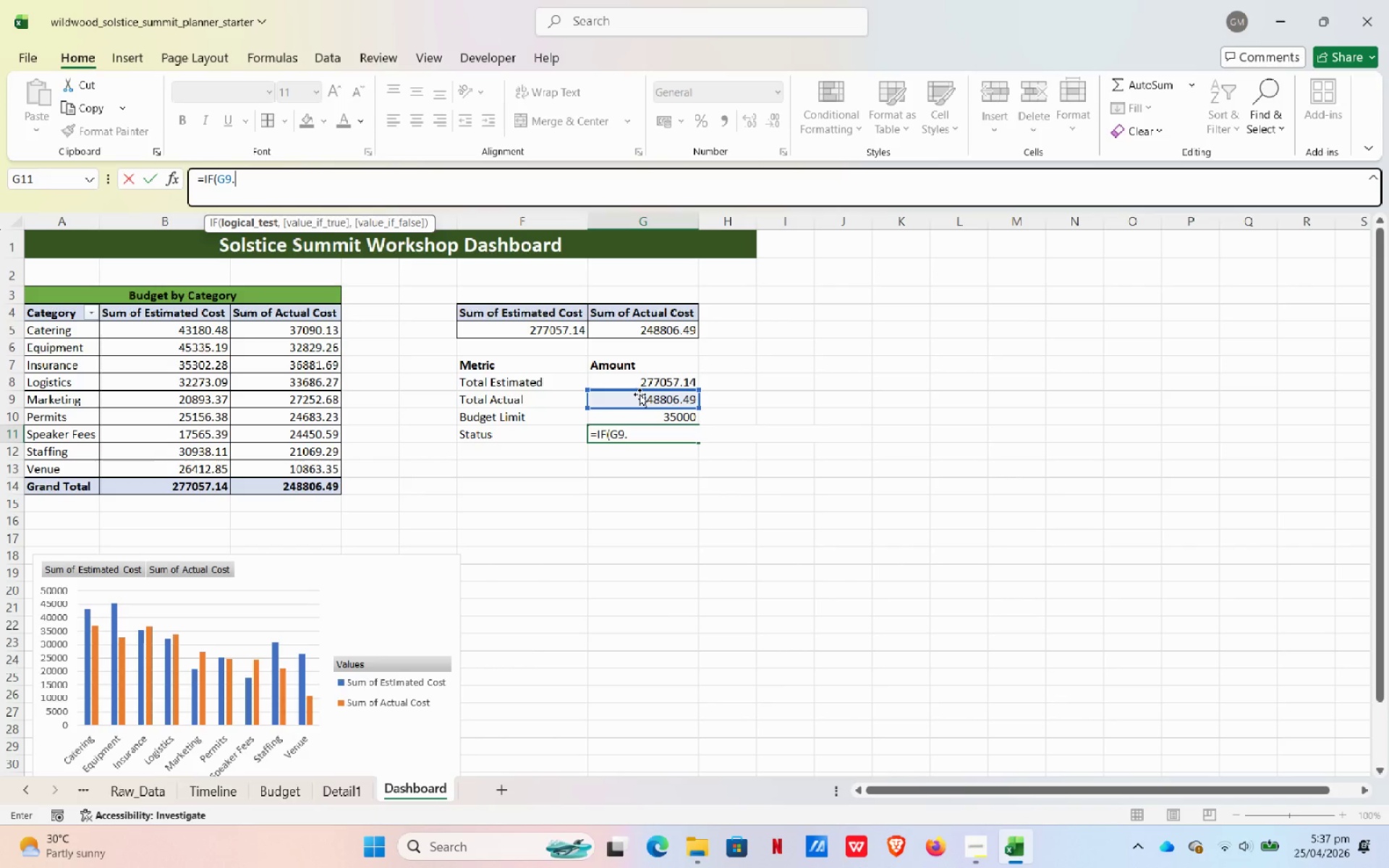 
key(Backspace)
 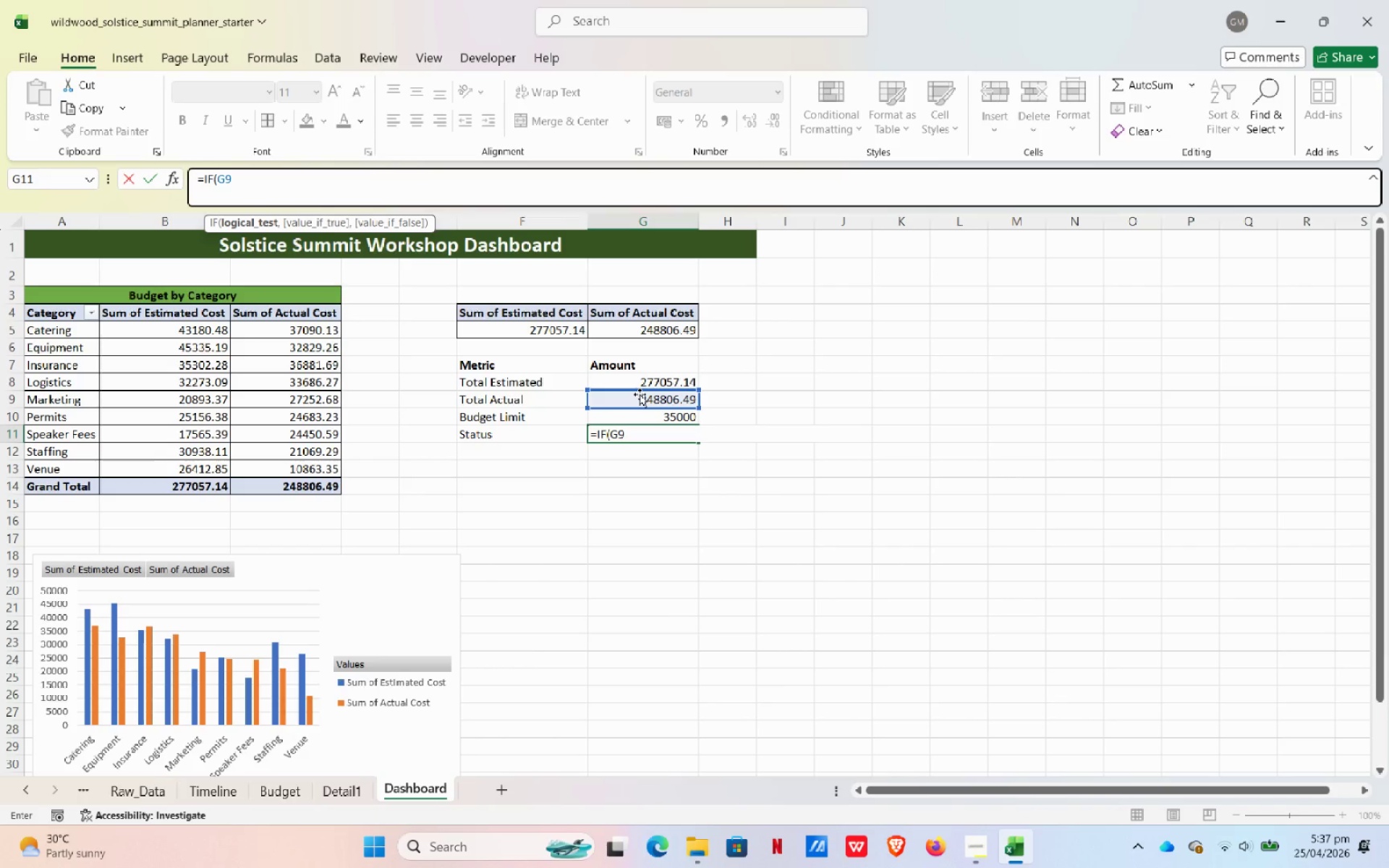 
hold_key(key=ShiftLeft, duration=0.31)
 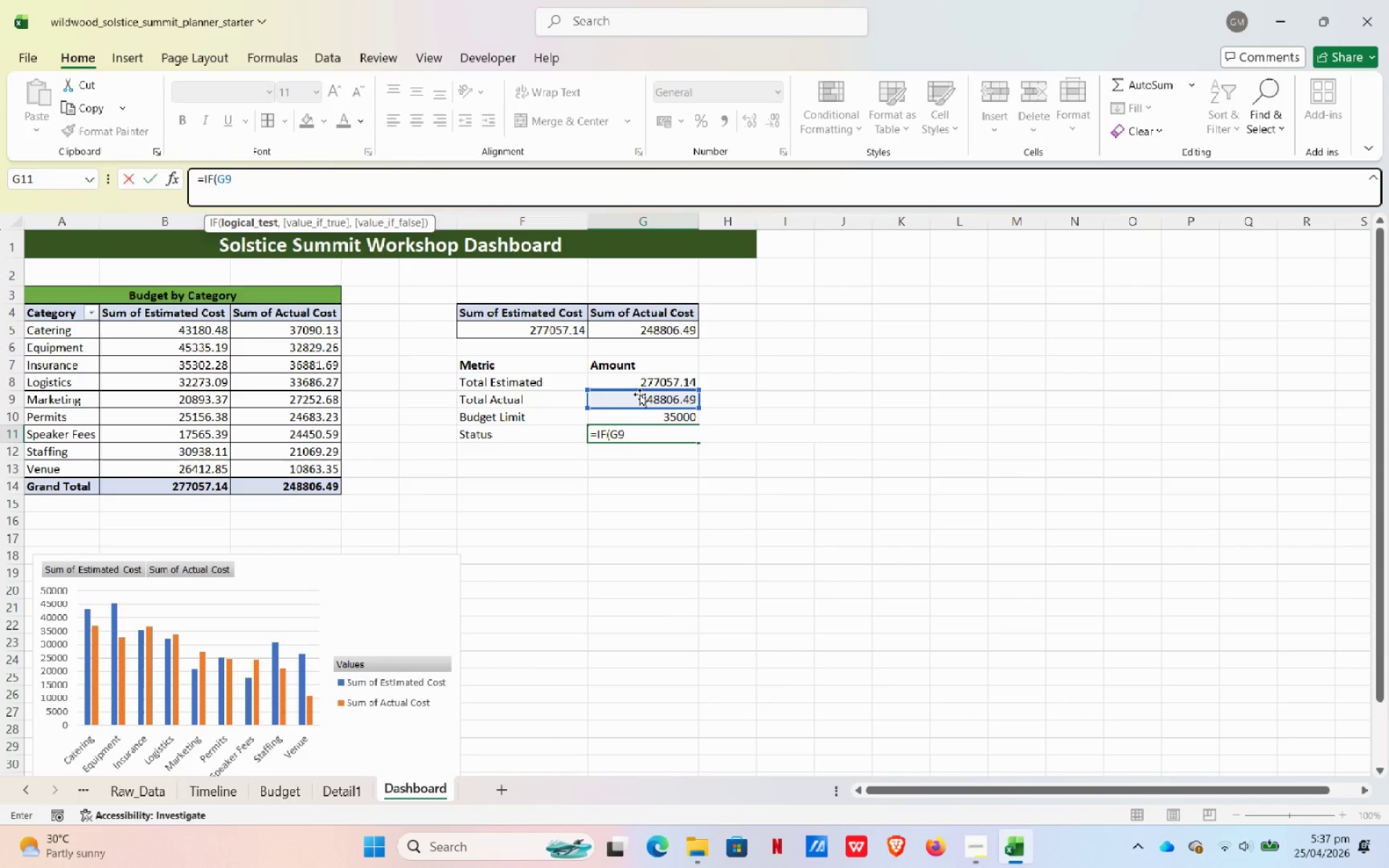 
key(Shift+Comma)
 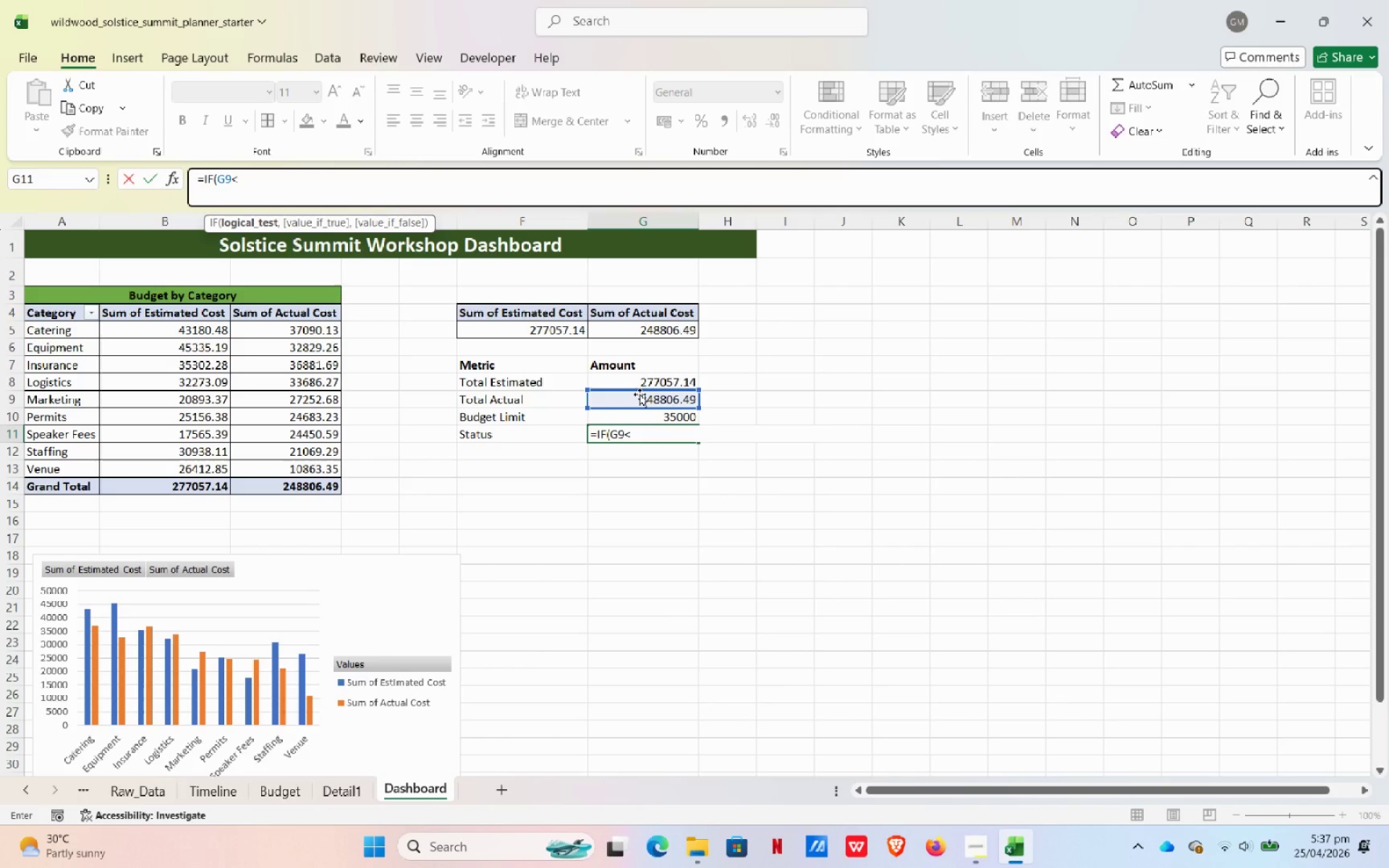 
key(Backspace)
 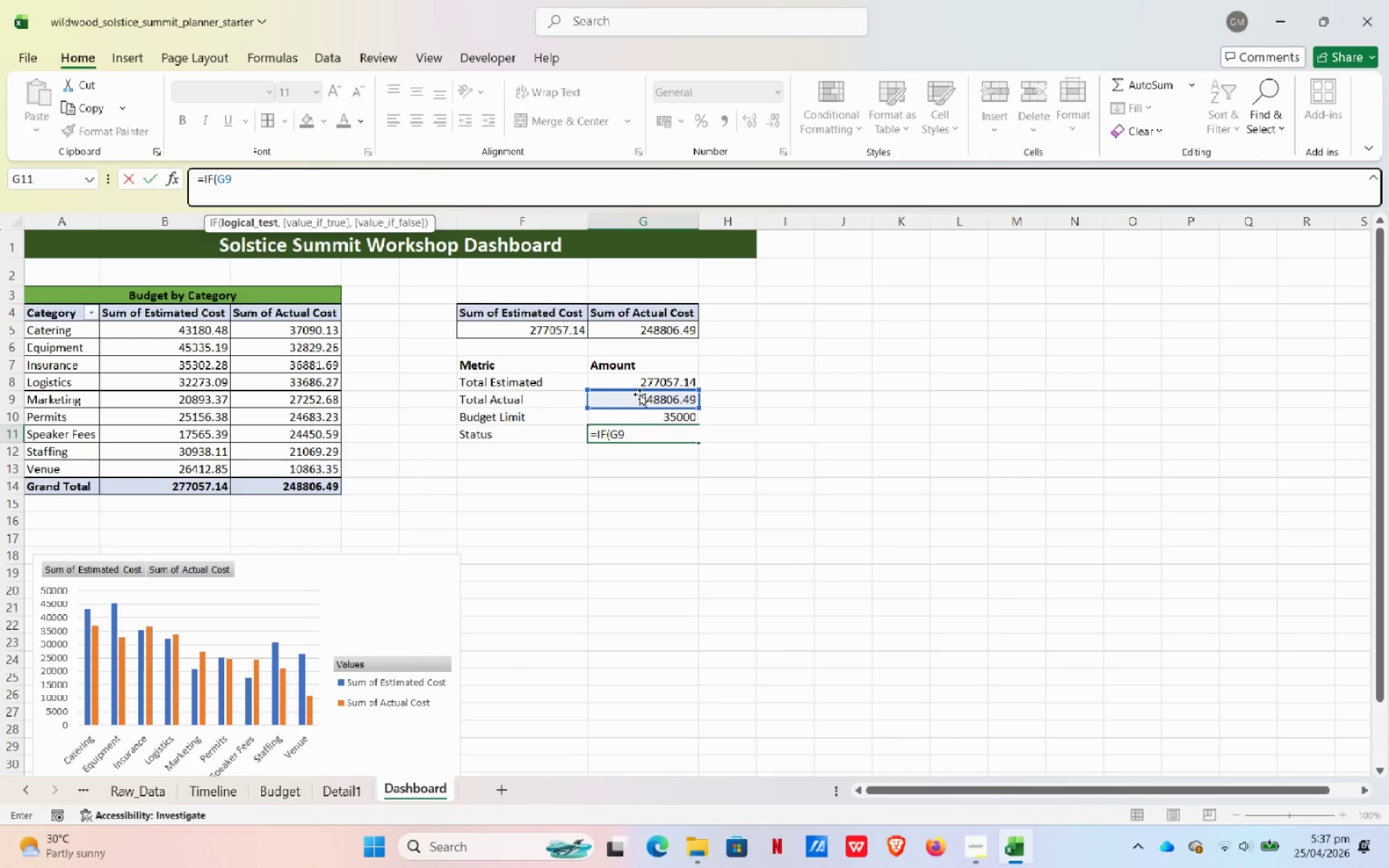 
key(Shift+Period)
 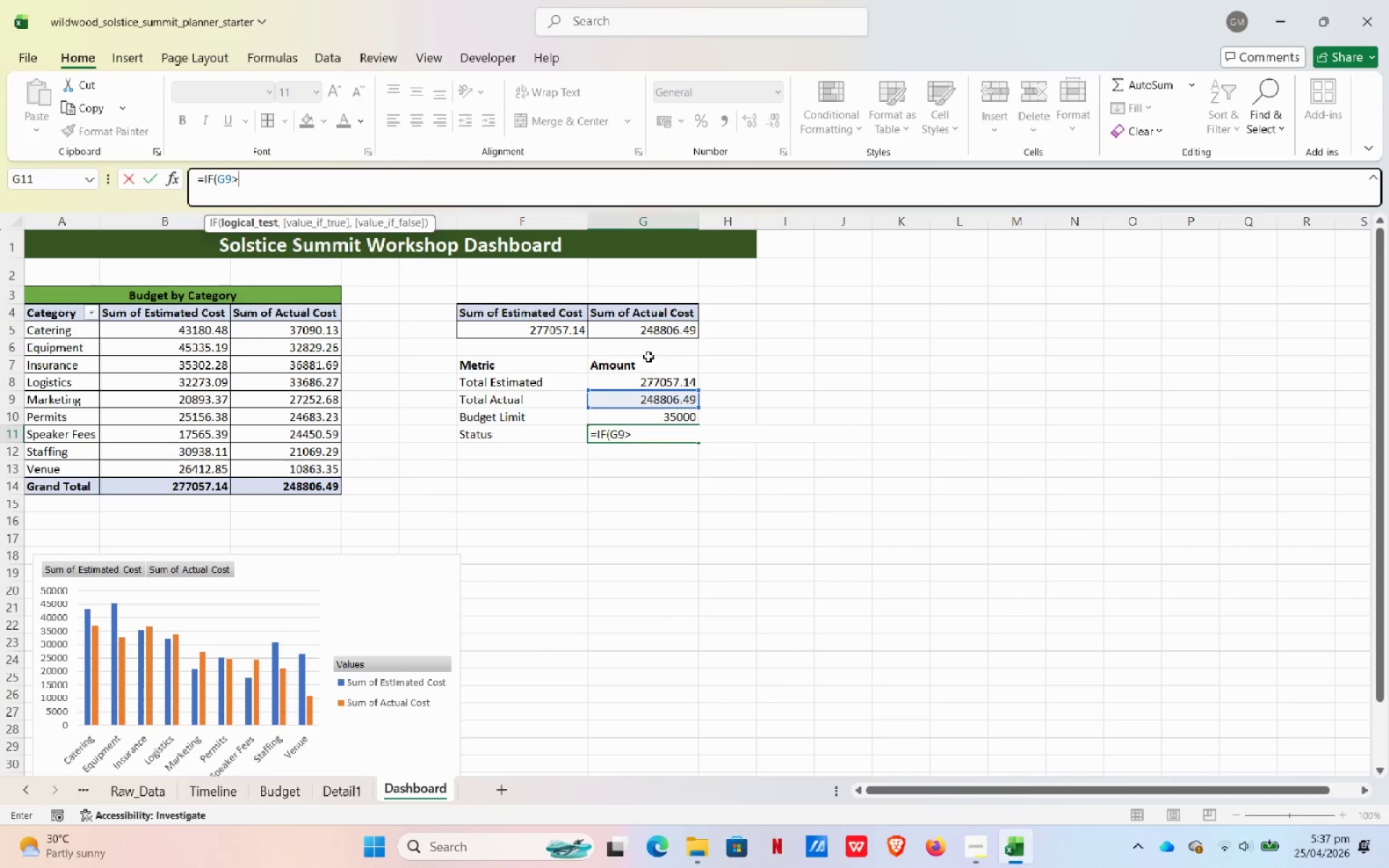 
left_click([640, 414])
 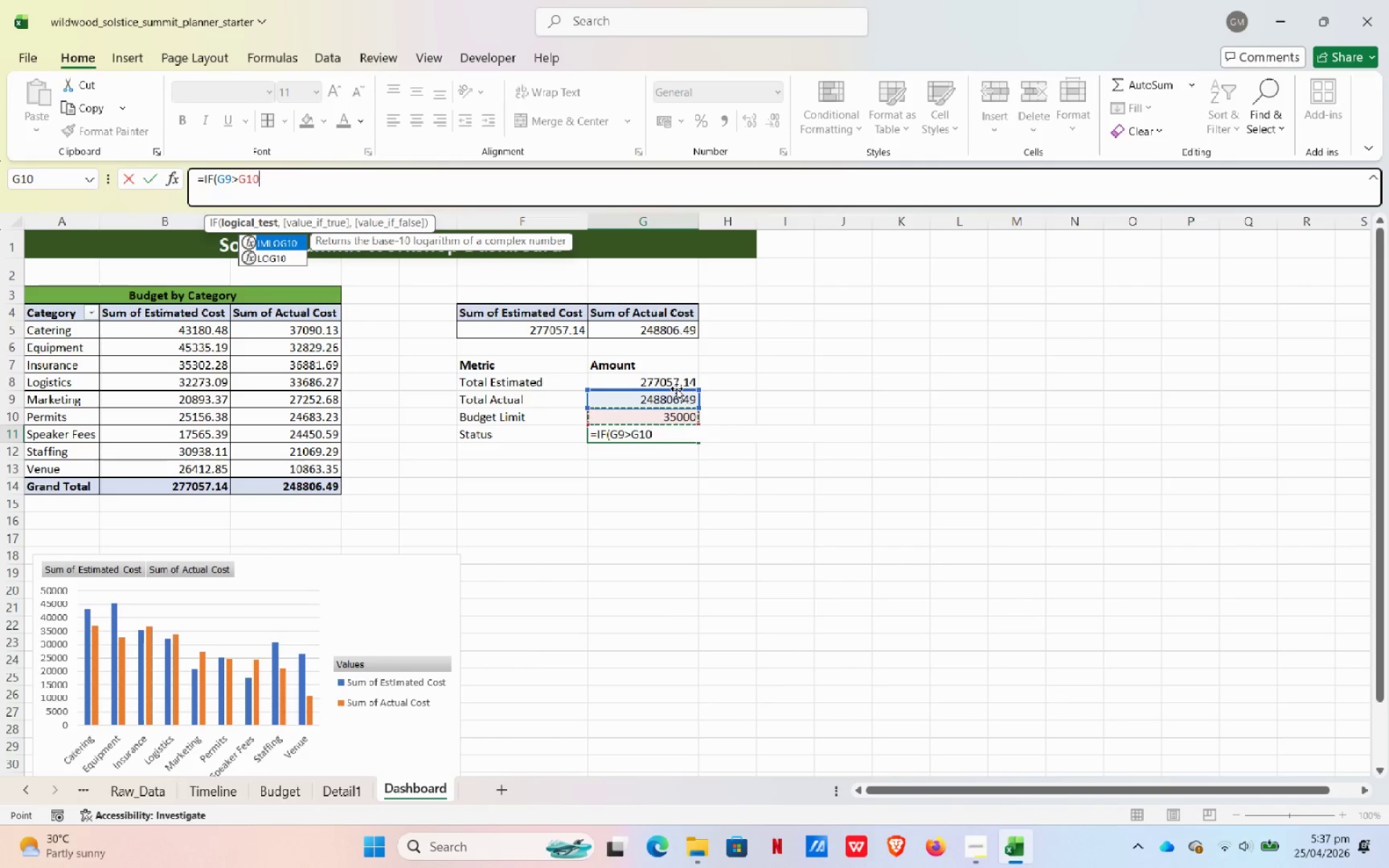 
key(NumpadMultiply)
 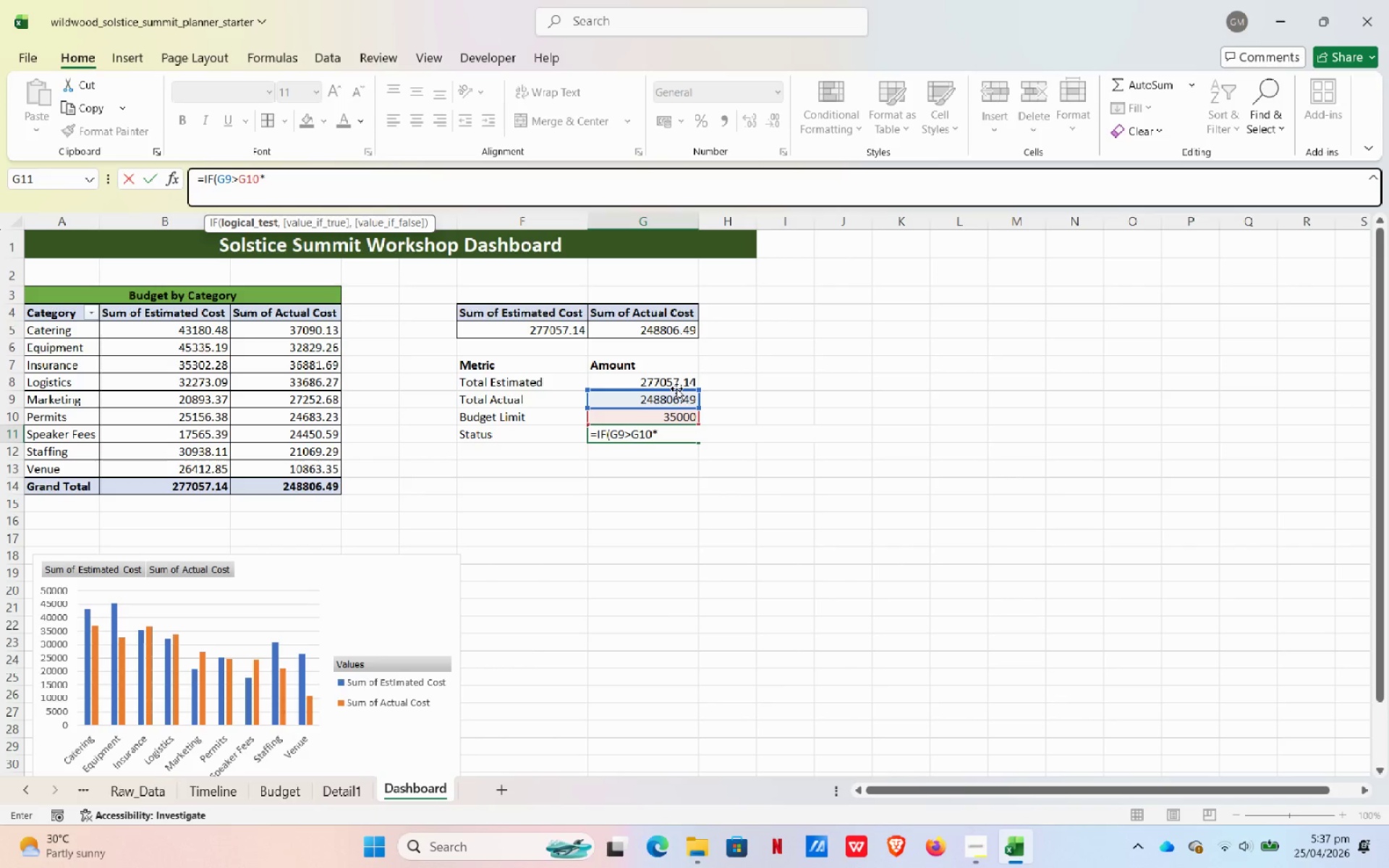 
key(Numpad1)
 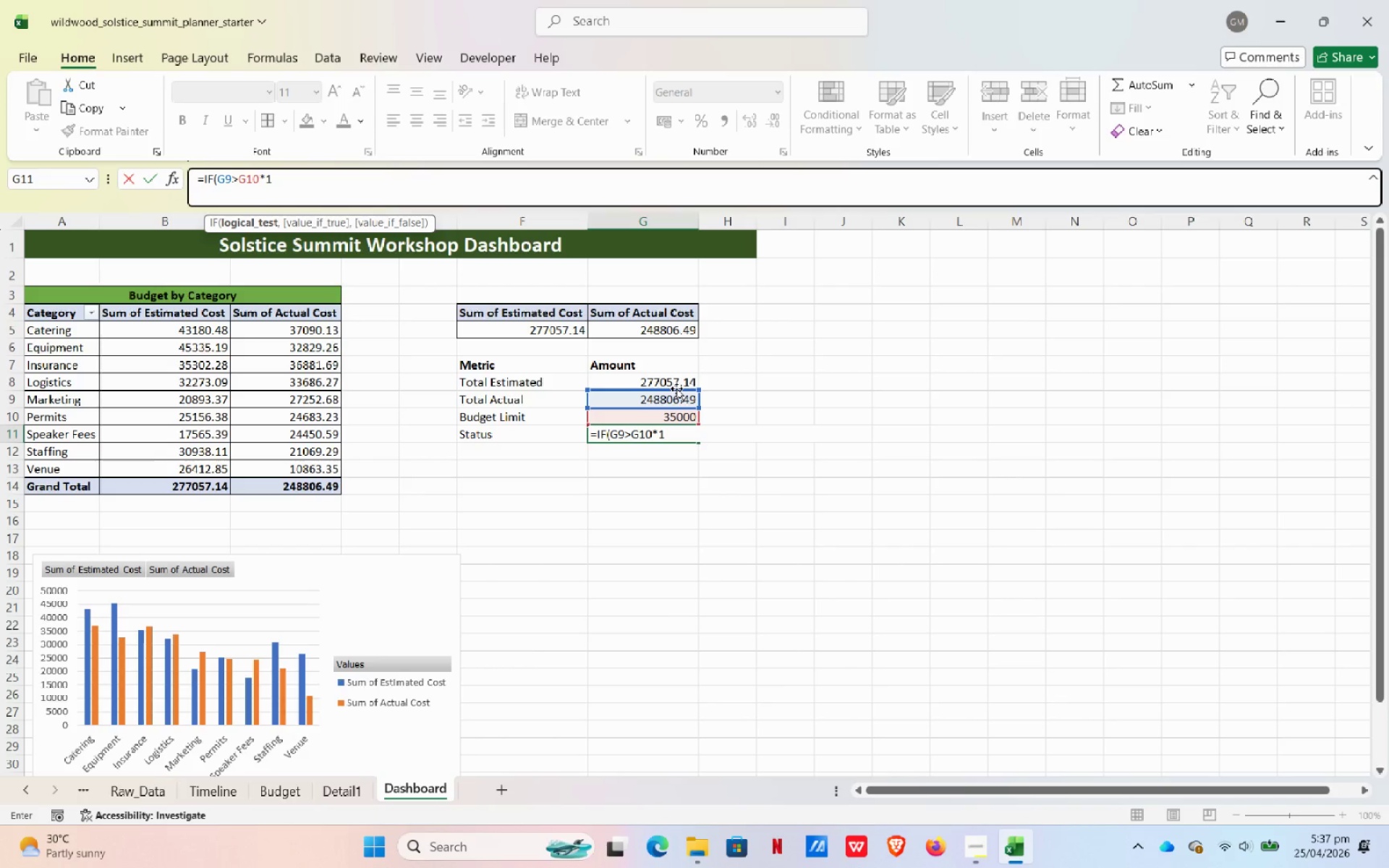 
key(NumpadDecimal)
 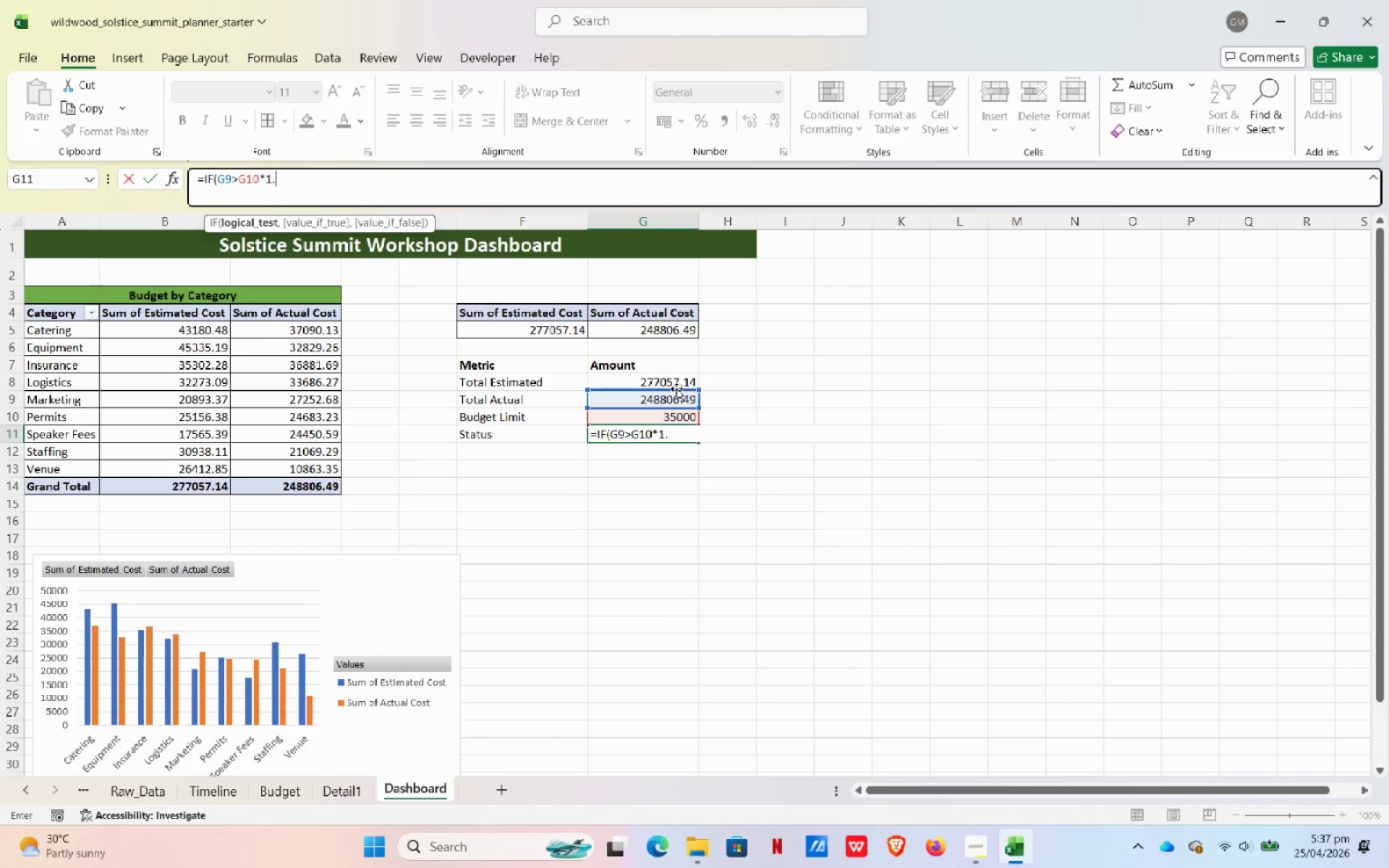 
key(Numpad1)
 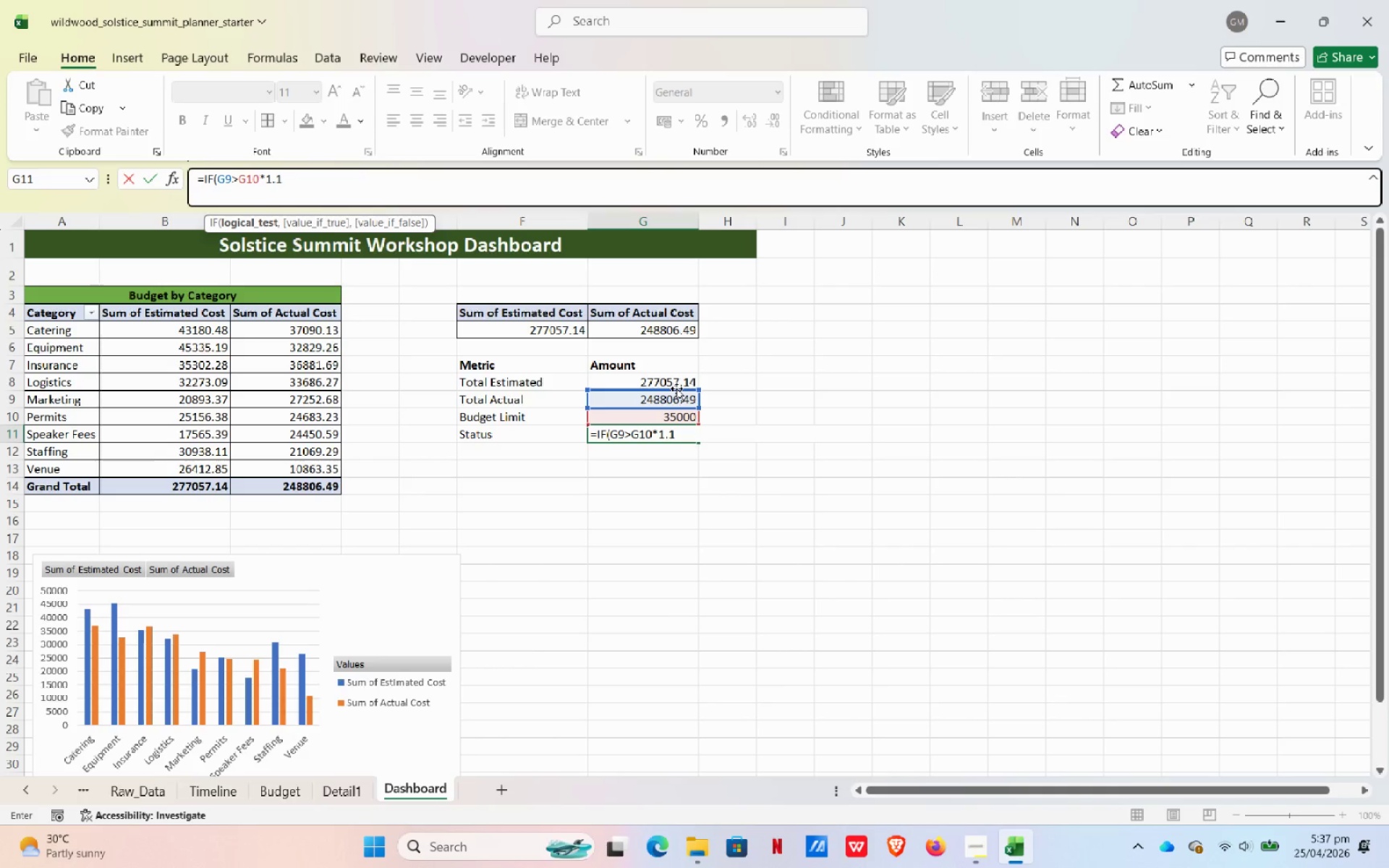 
type(;')
key(Backspace)
type(:)
key(Backspace)
type("O)
key(Backspace)
type(over budget)
 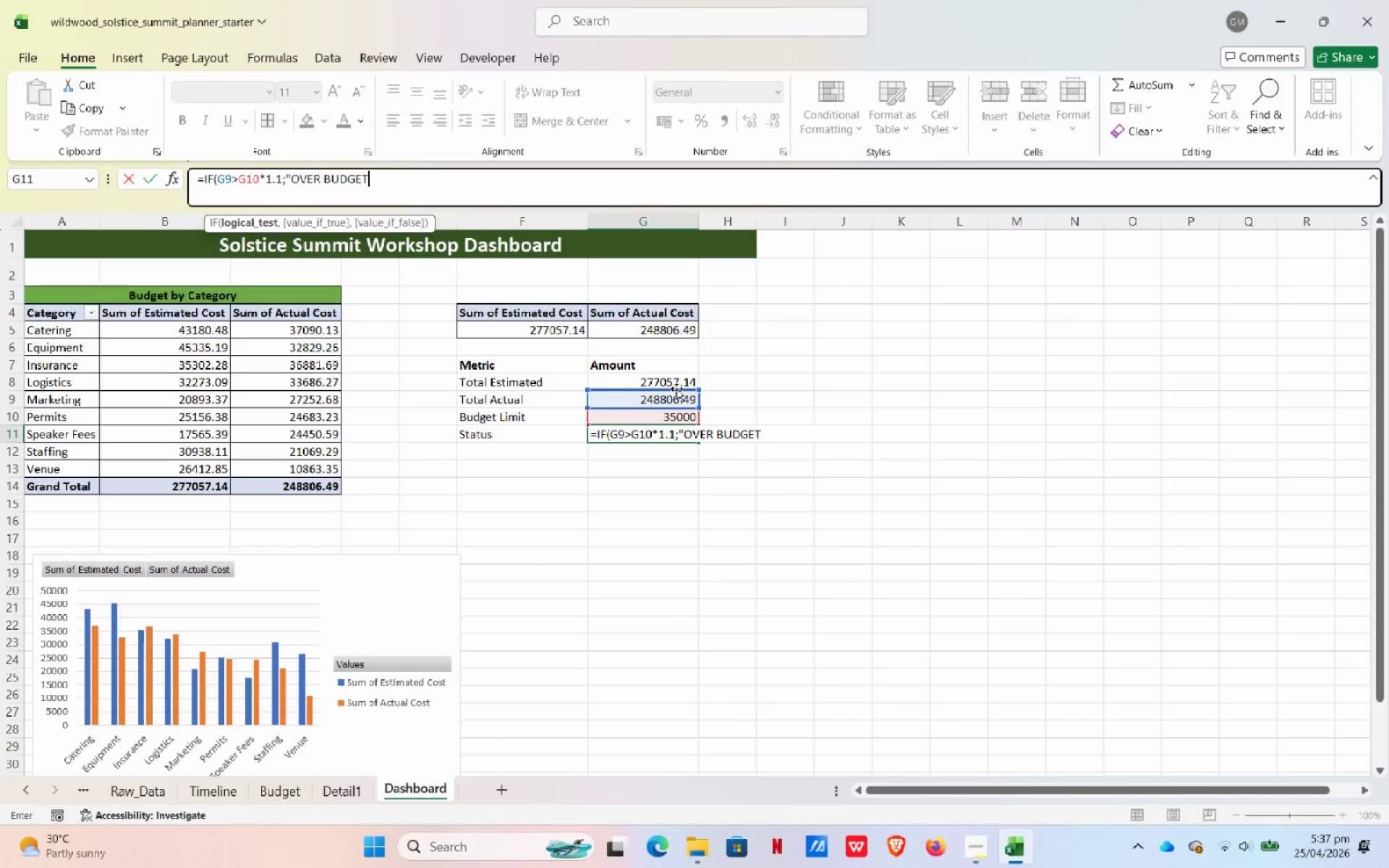 
key(Shift+ShiftLeft)
 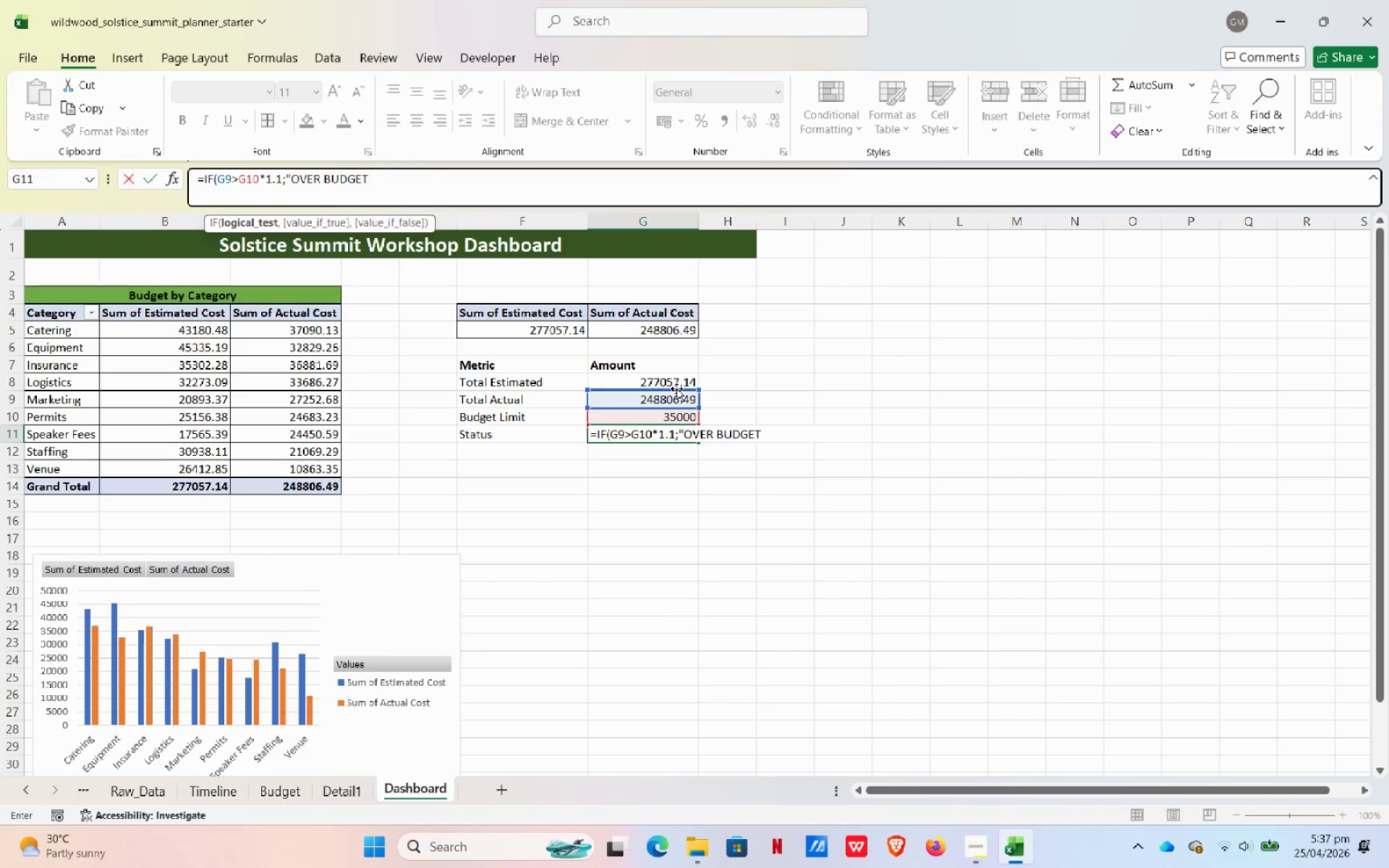 
key(Shift+Quote)
 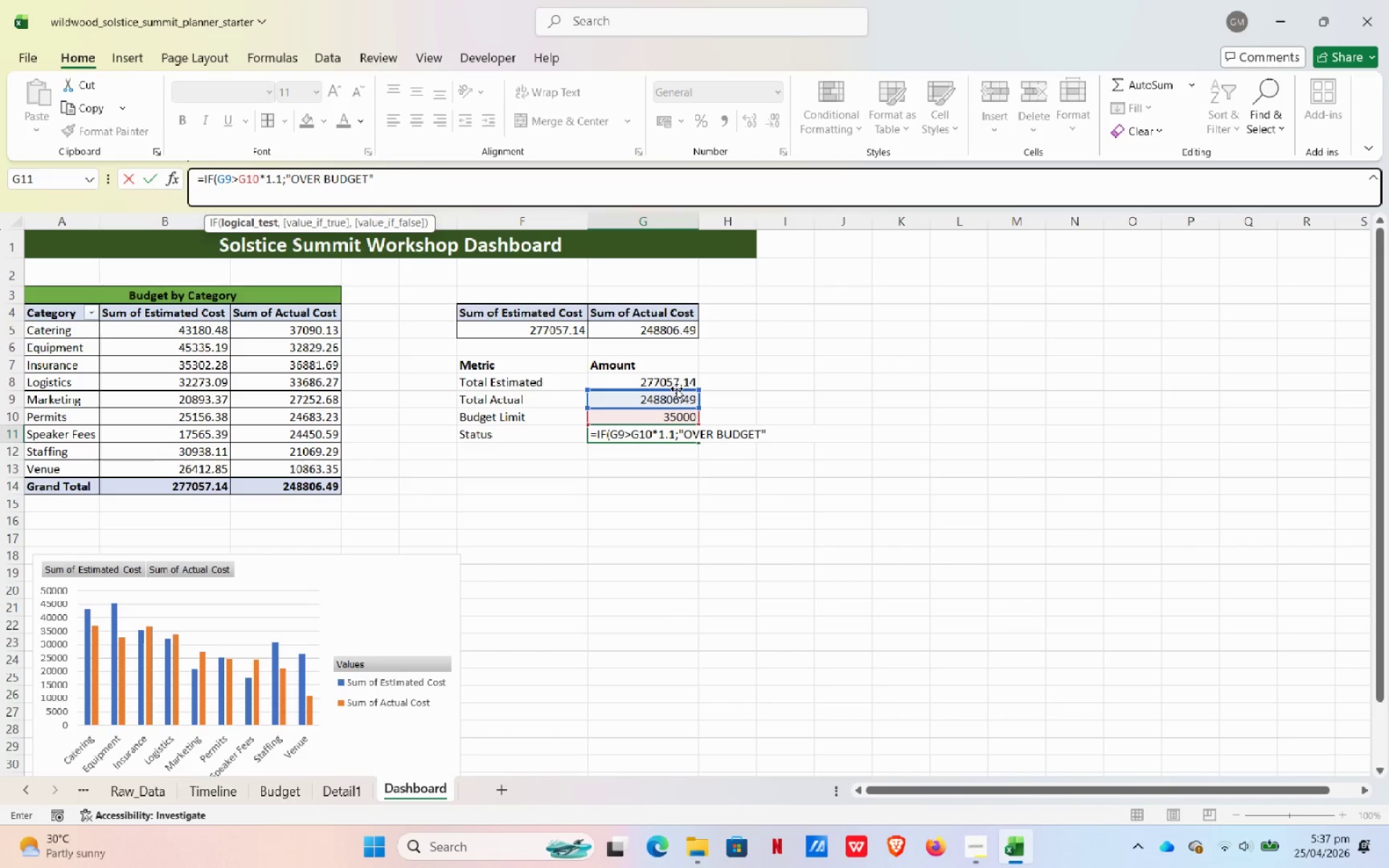 
key(Comma)
 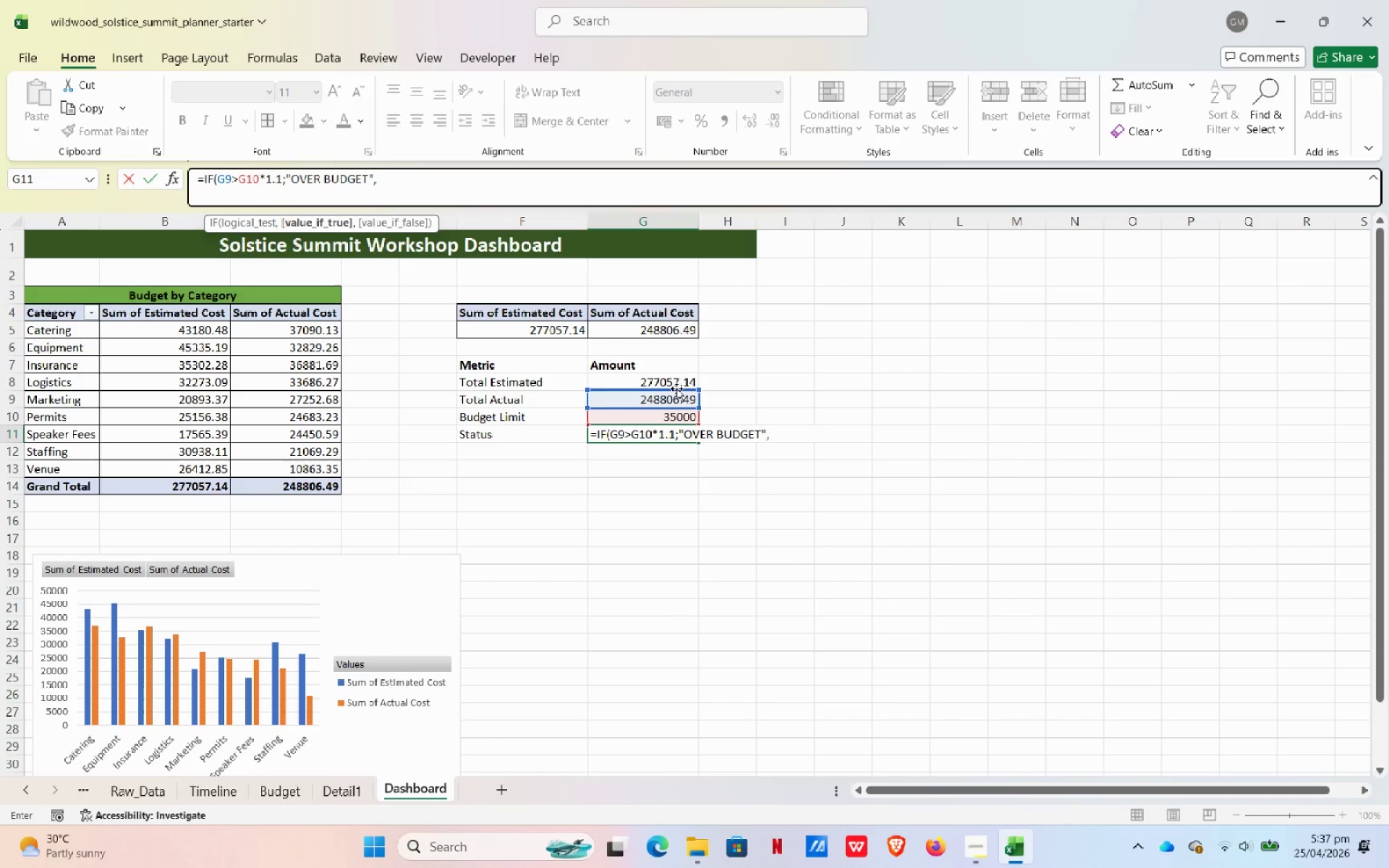 
key(Backspace)
 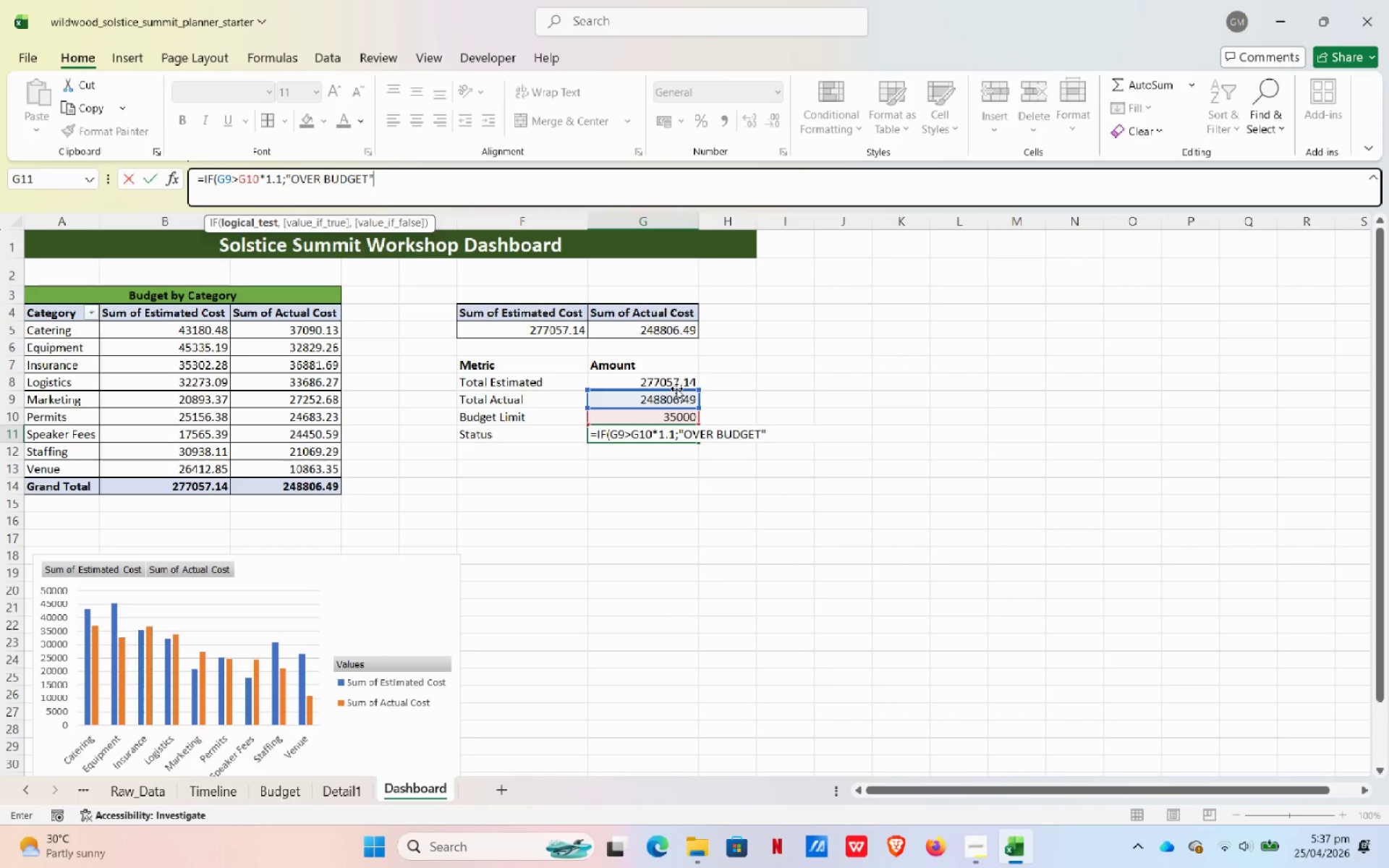 
key(Shift+ShiftLeft)
 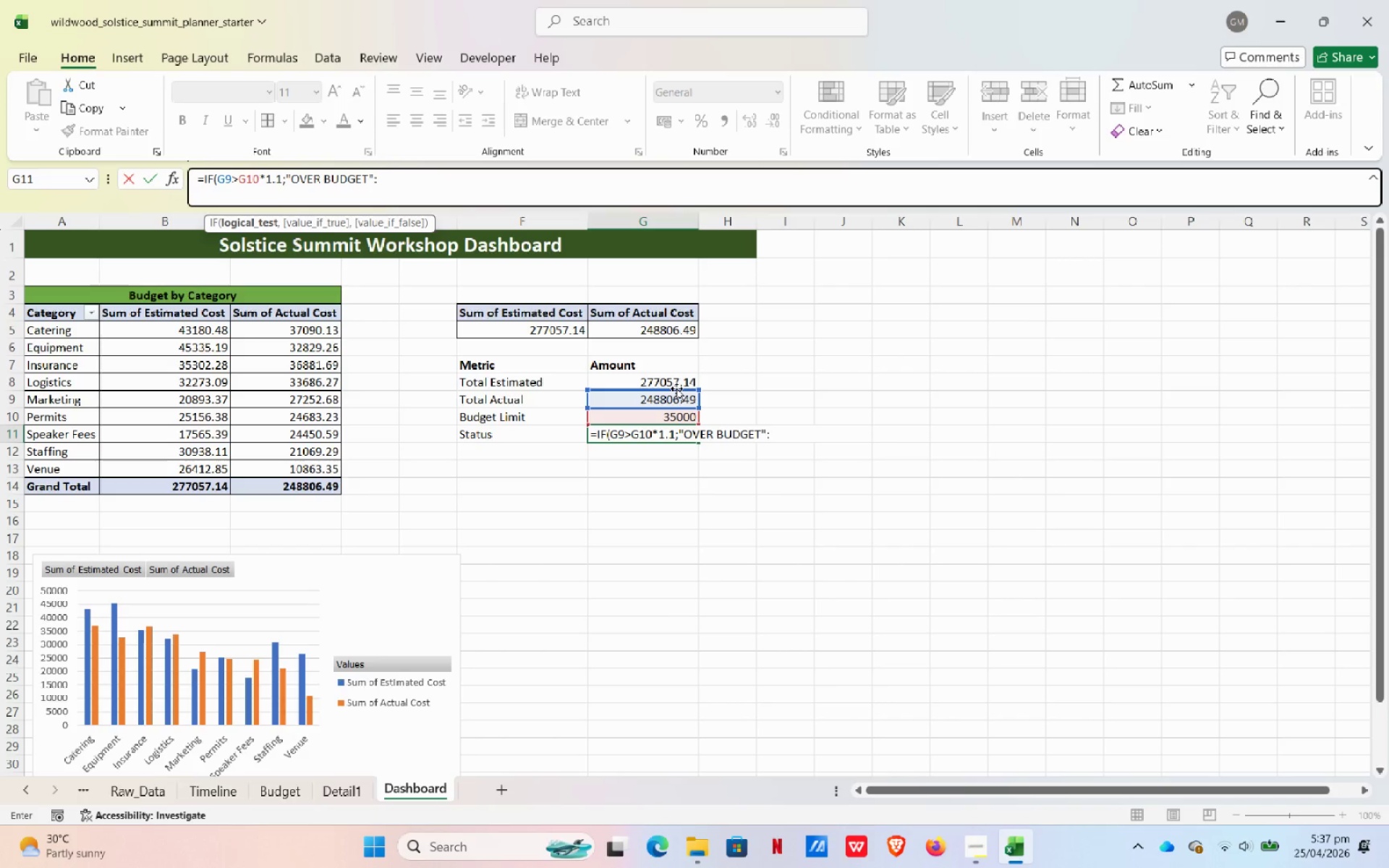 
key(Shift+Semicolon)
 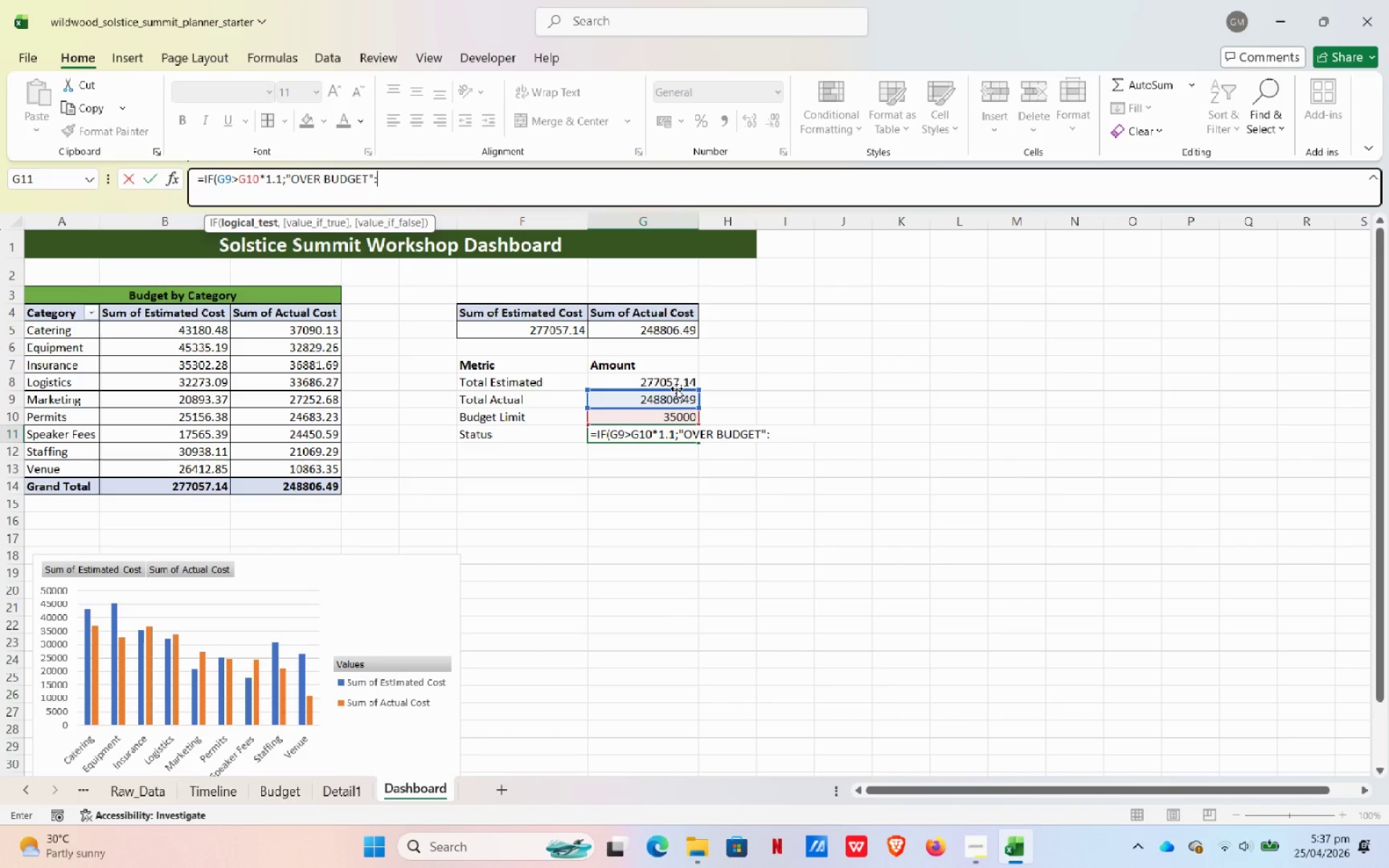 
key(Backspace)
 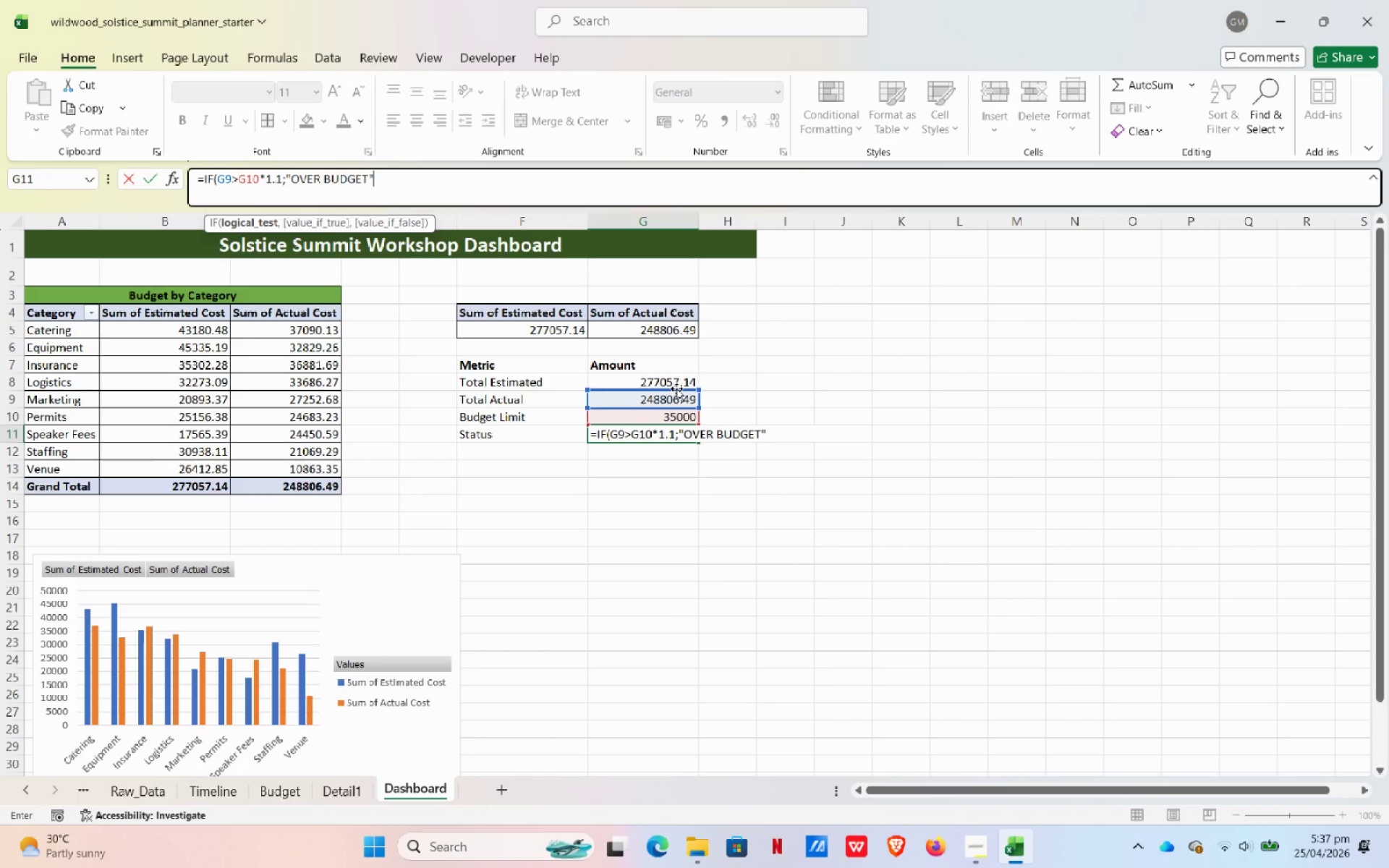 
key(Semicolon)
 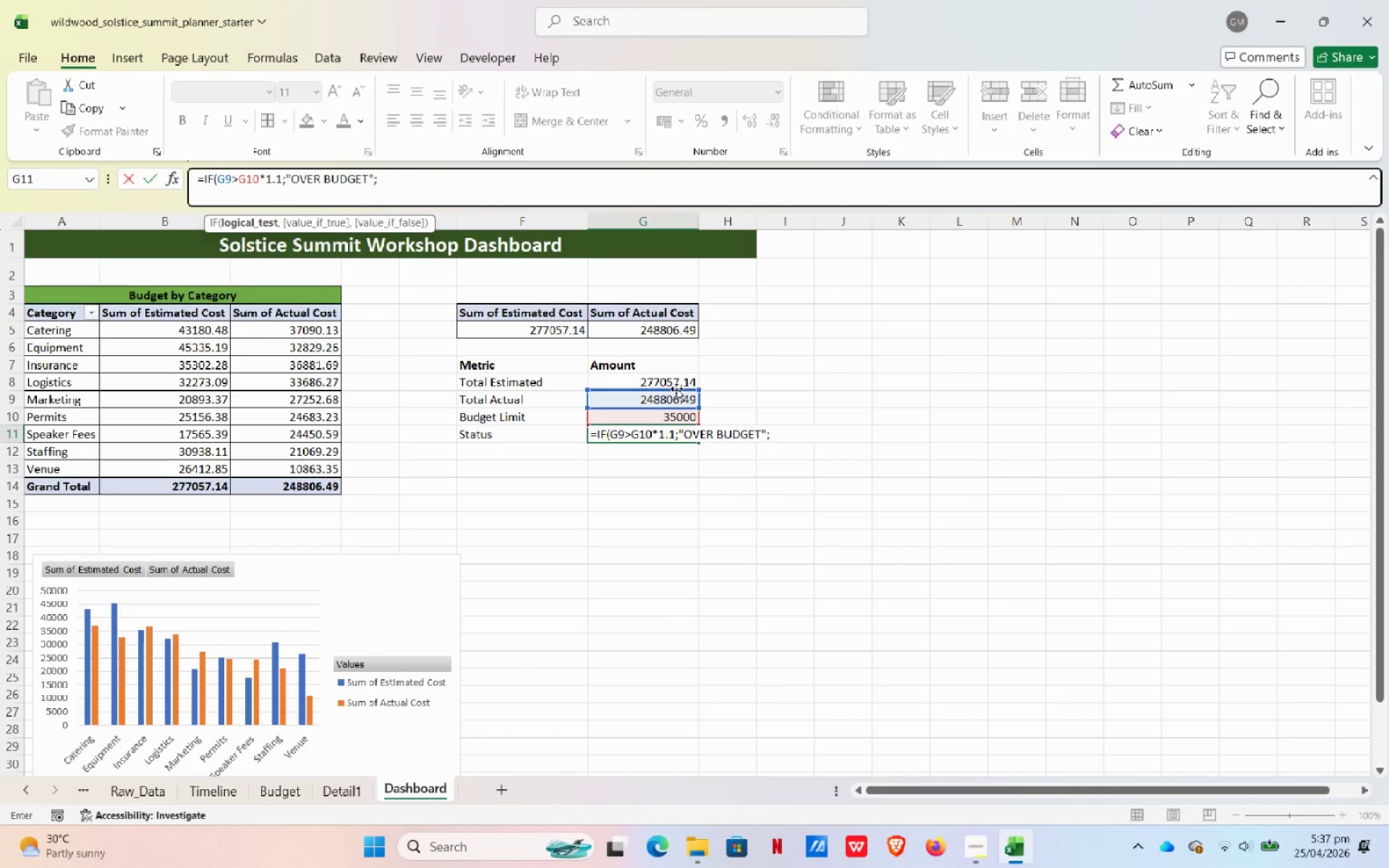 
type( "on ta)
key(Backspace)
type(rack"))
key(NumpadEnter)
key(NumpadEnter)
 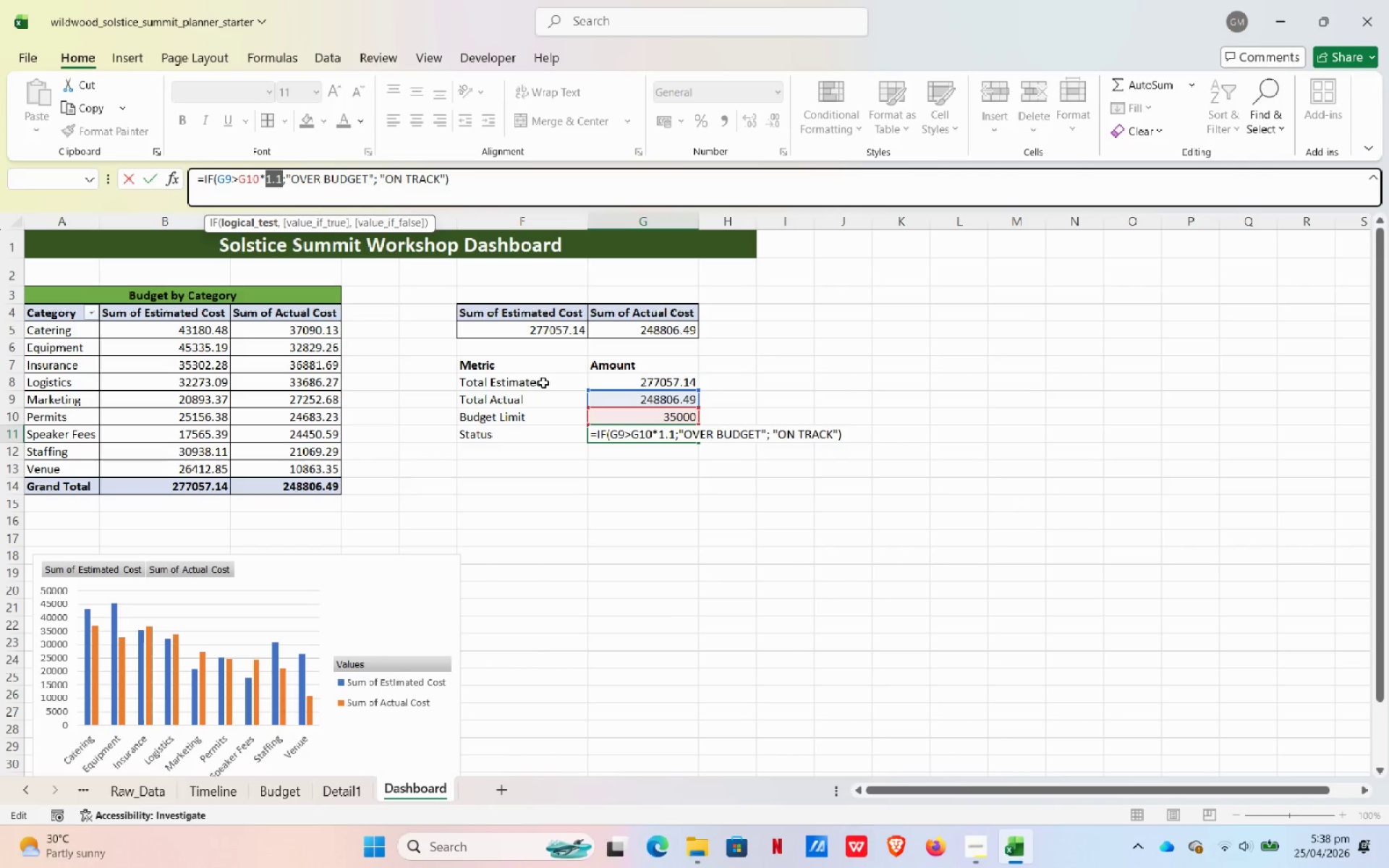 
wait(46.06)
 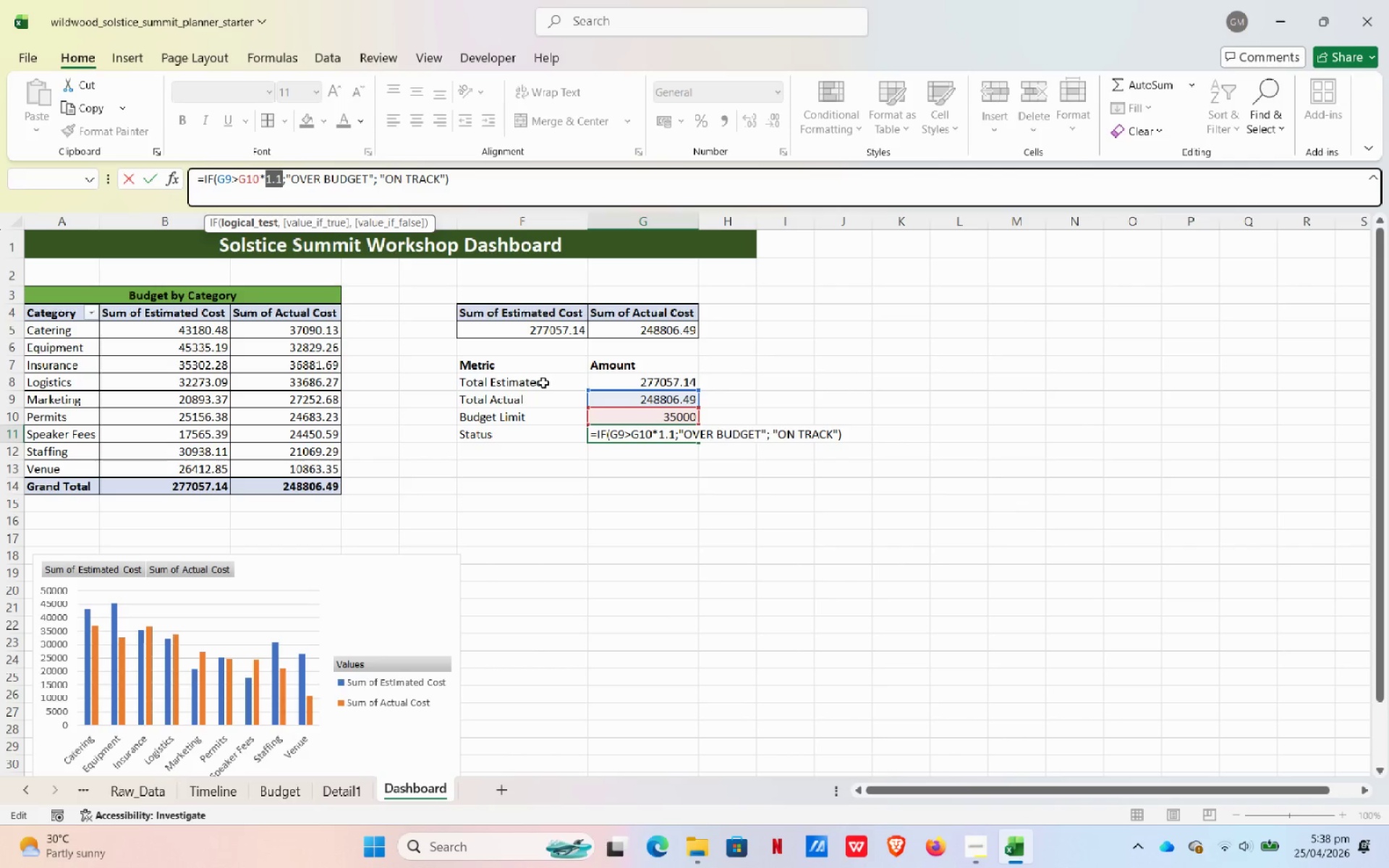 
key(NumpadEnter)
 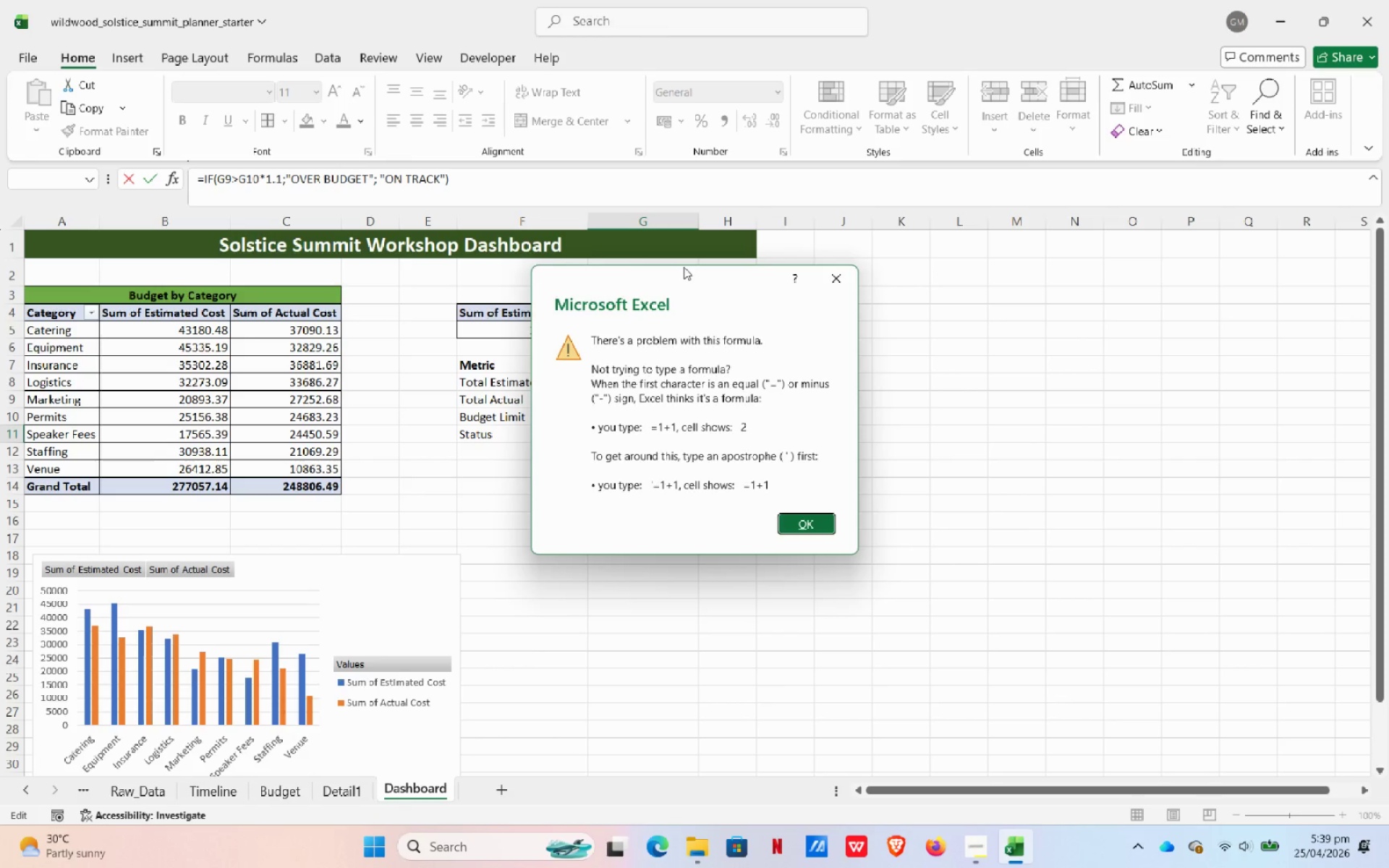 
wait(26.34)
 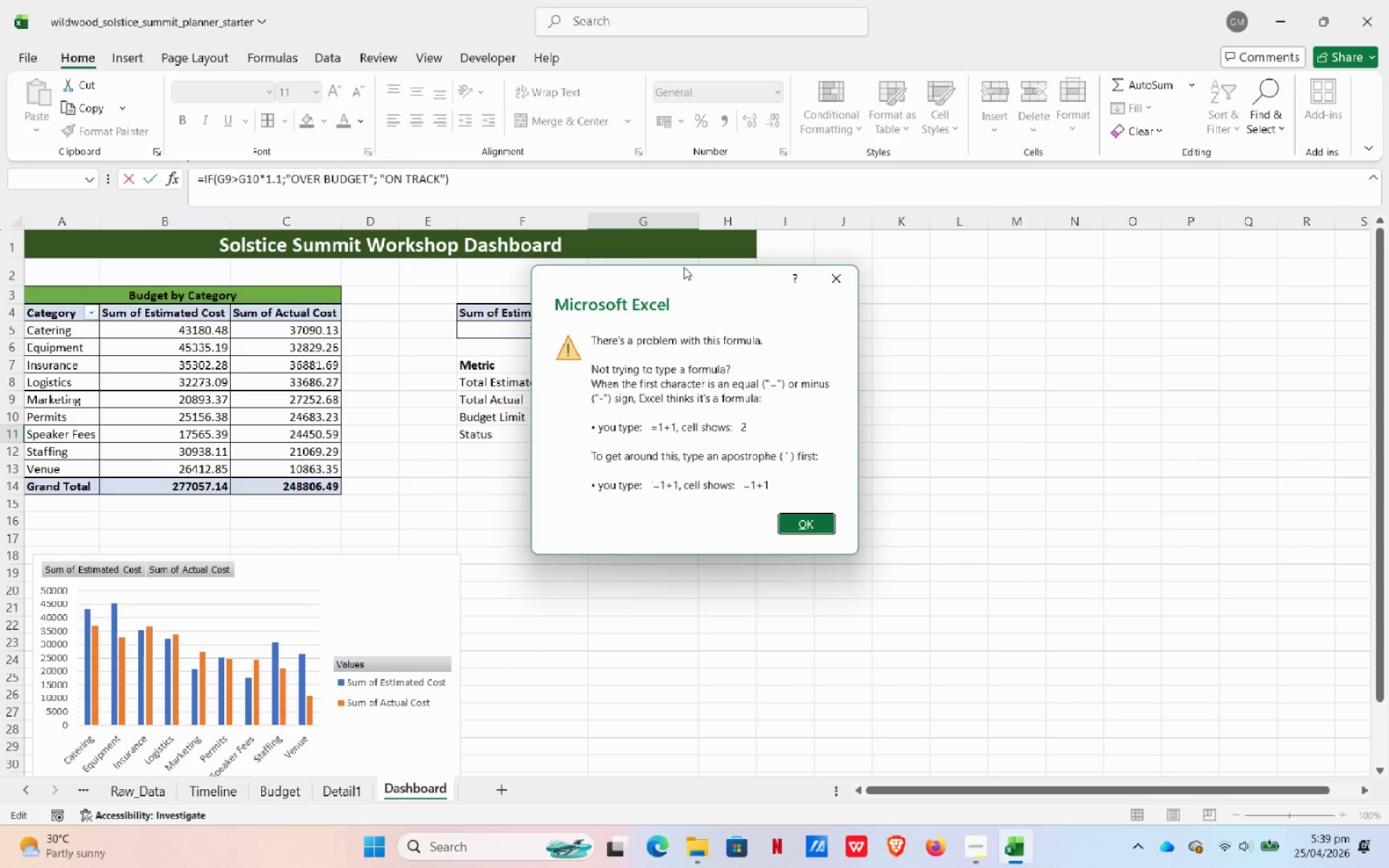 
left_click([407, 184])
 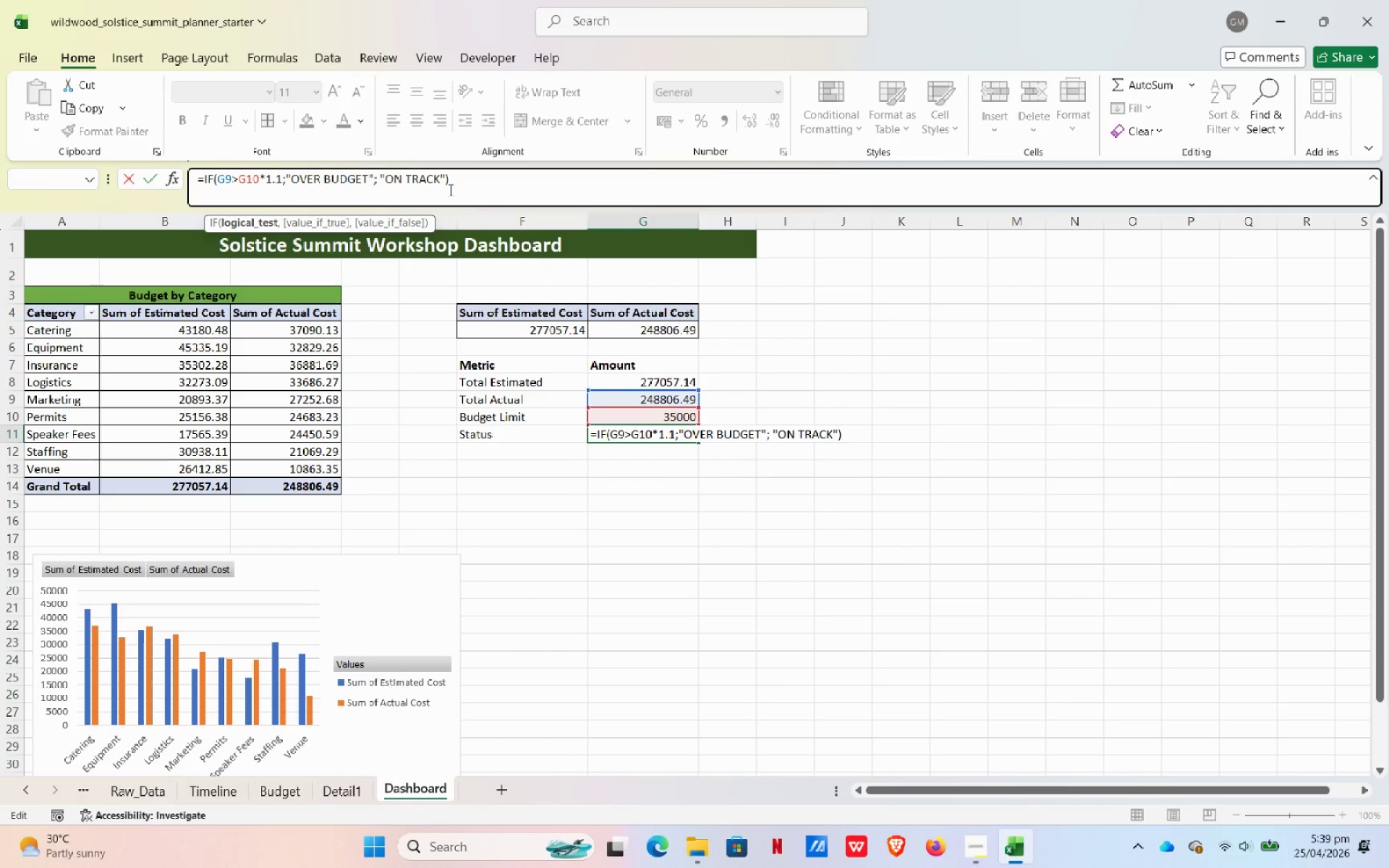 
key(Backspace)
 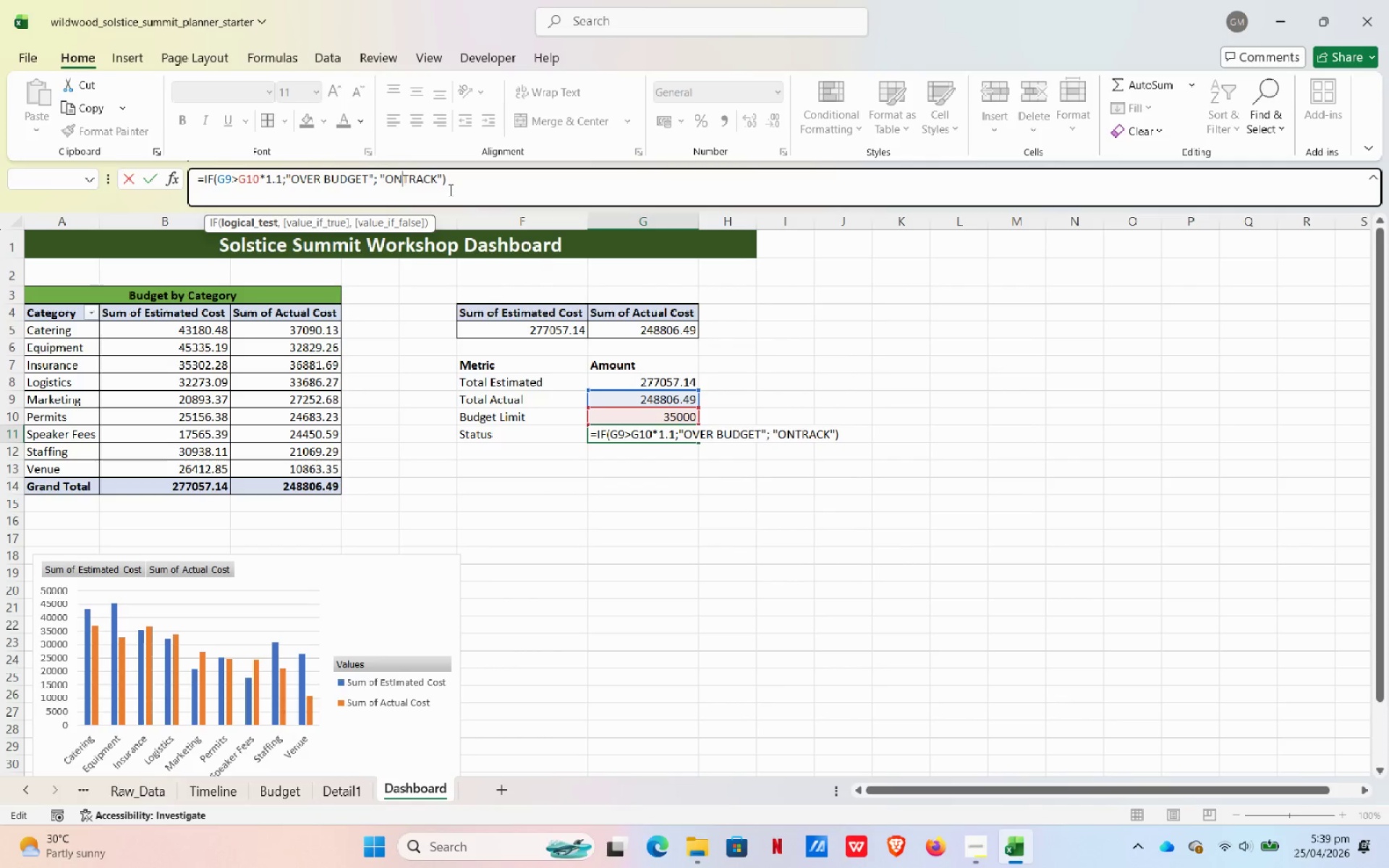 
key(NumpadEnter)
 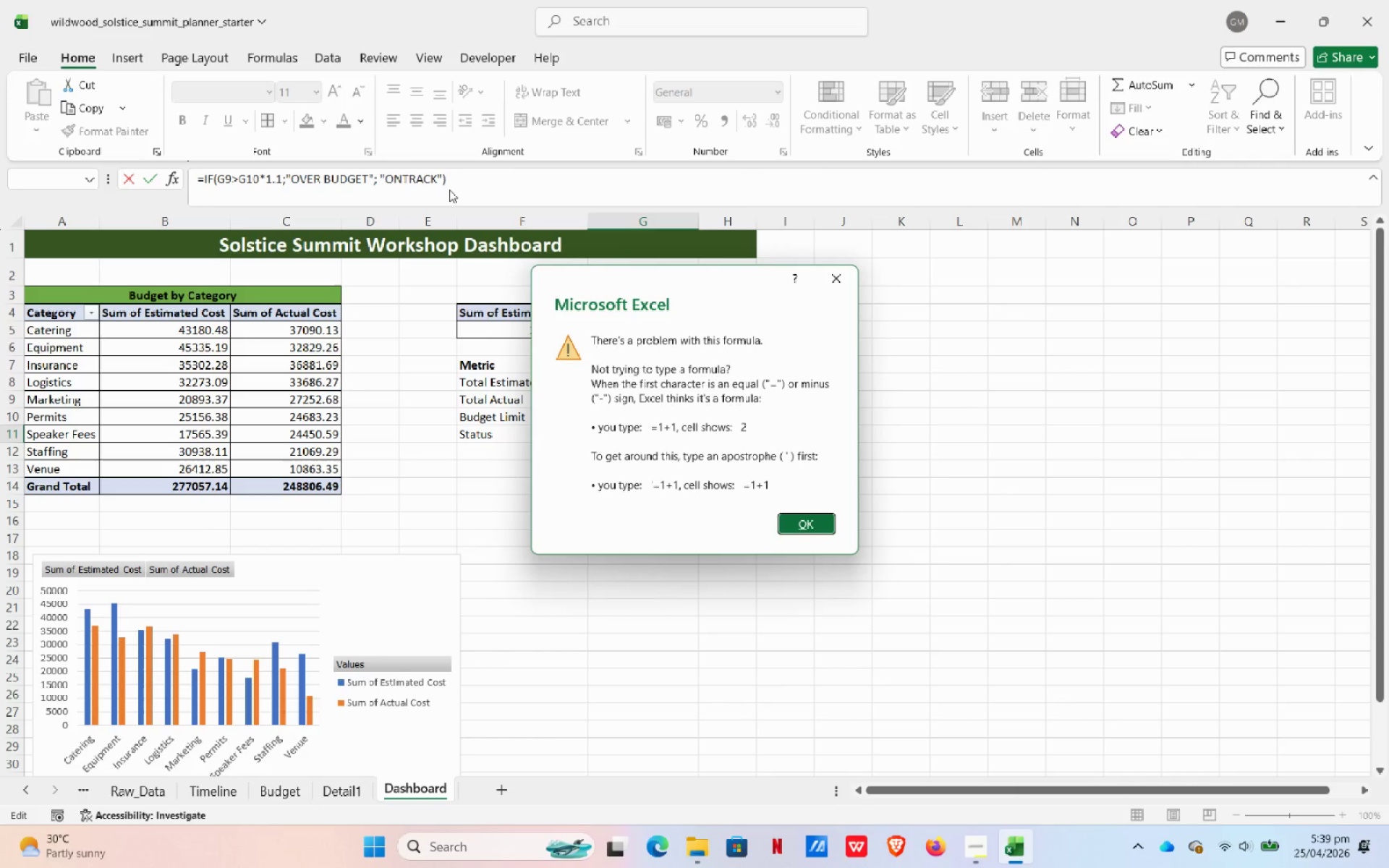 
key(NumpadEnter)
 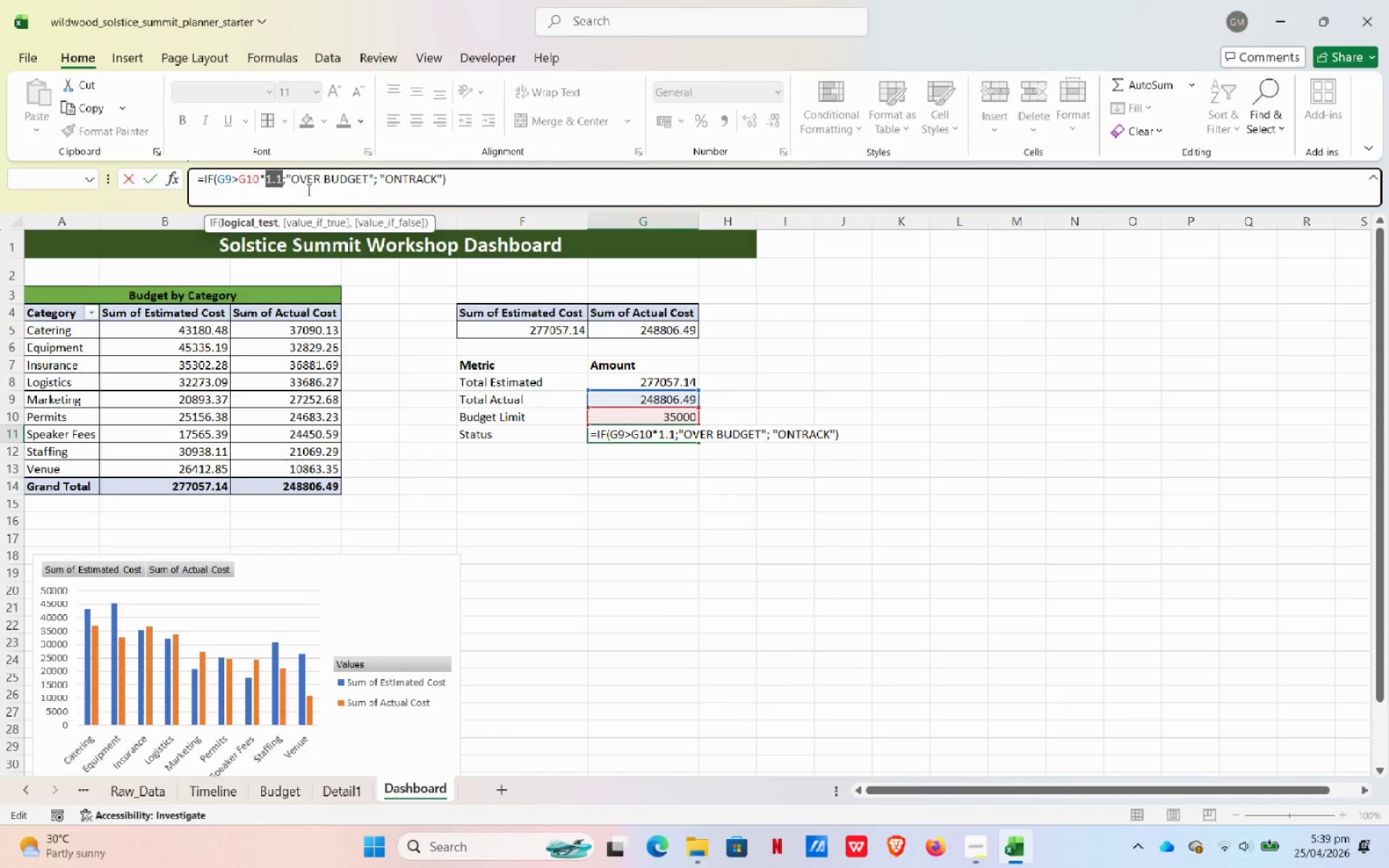 
wait(18.42)
 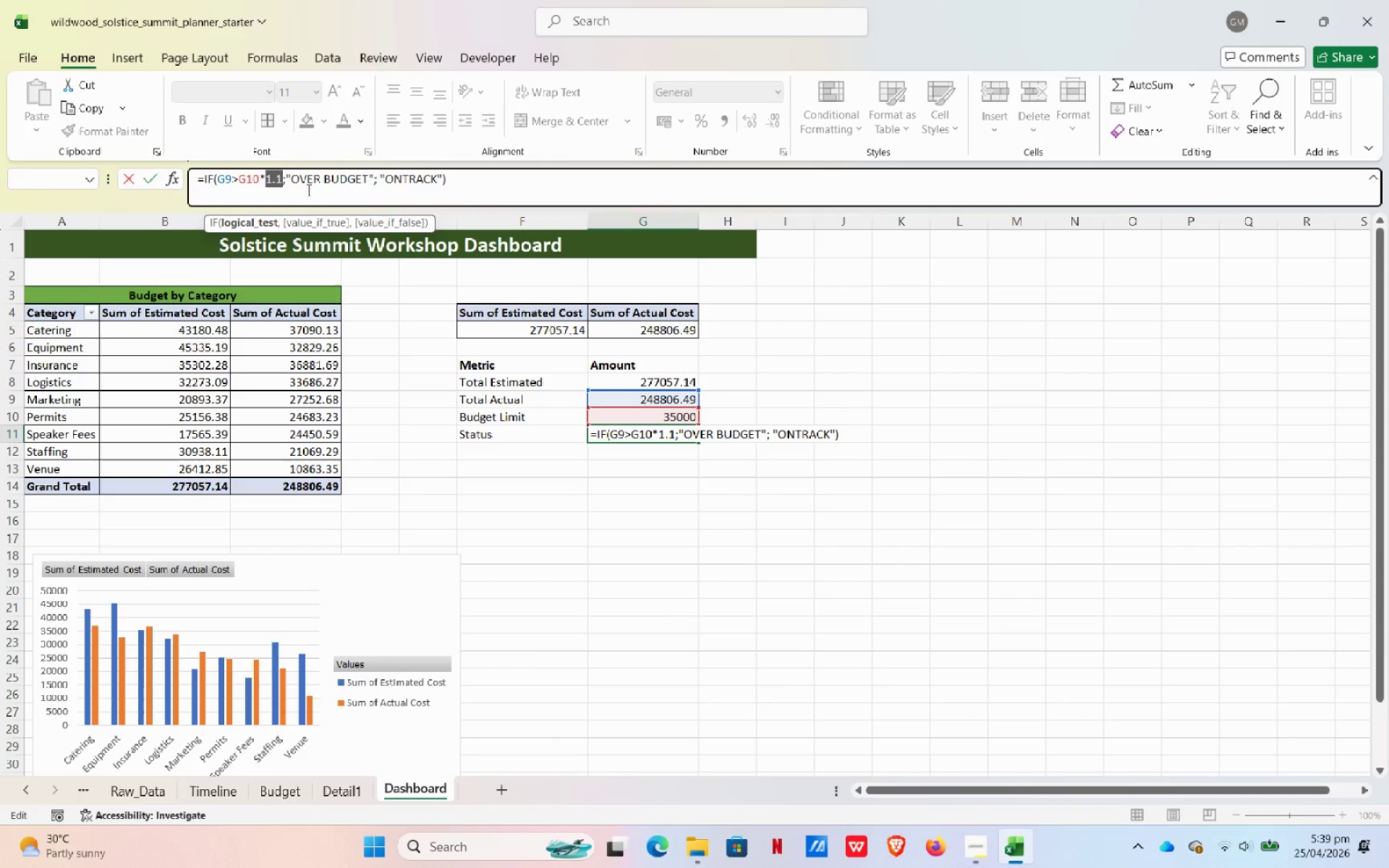 
left_click([404, 185])
 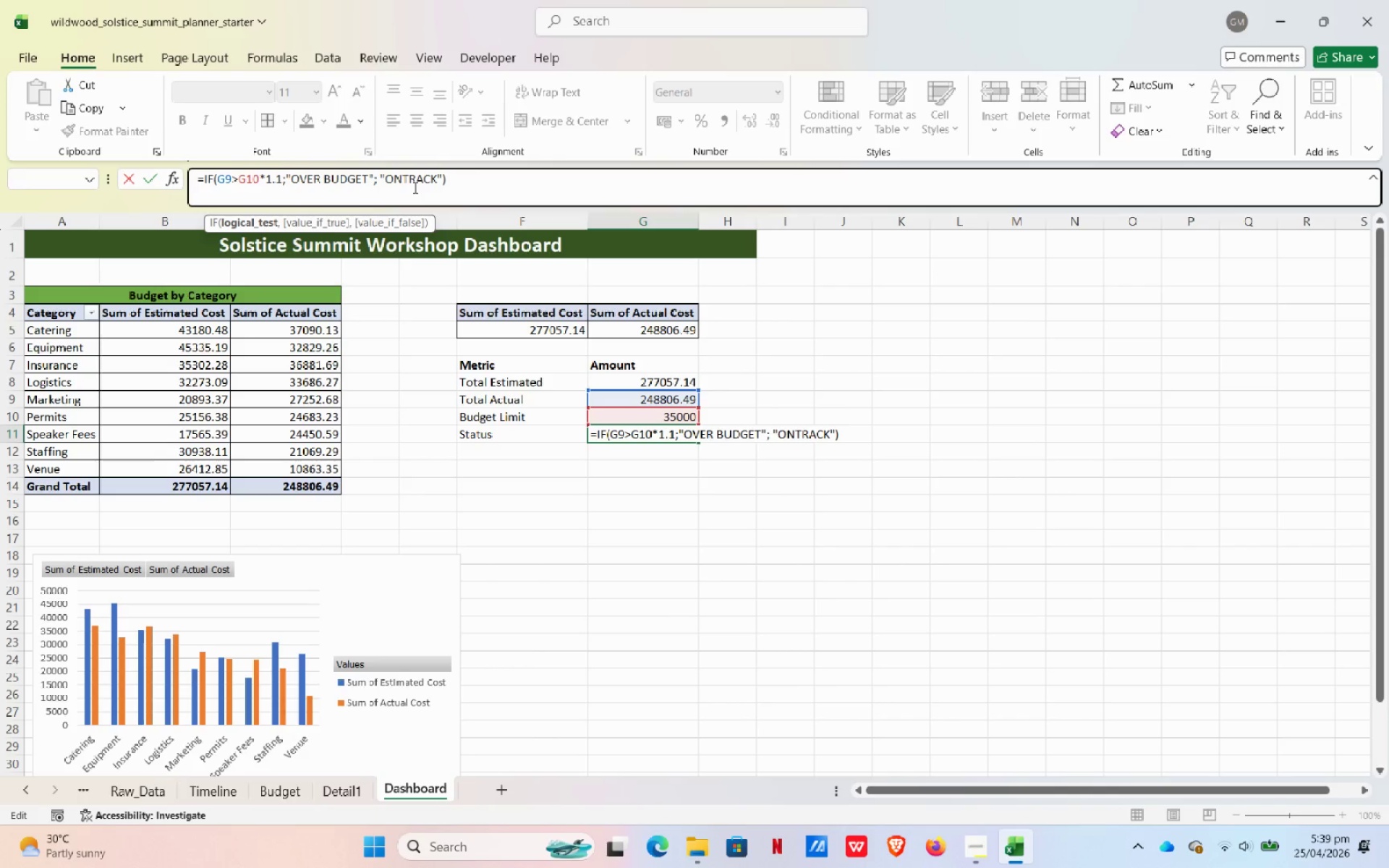 
key(Space)
 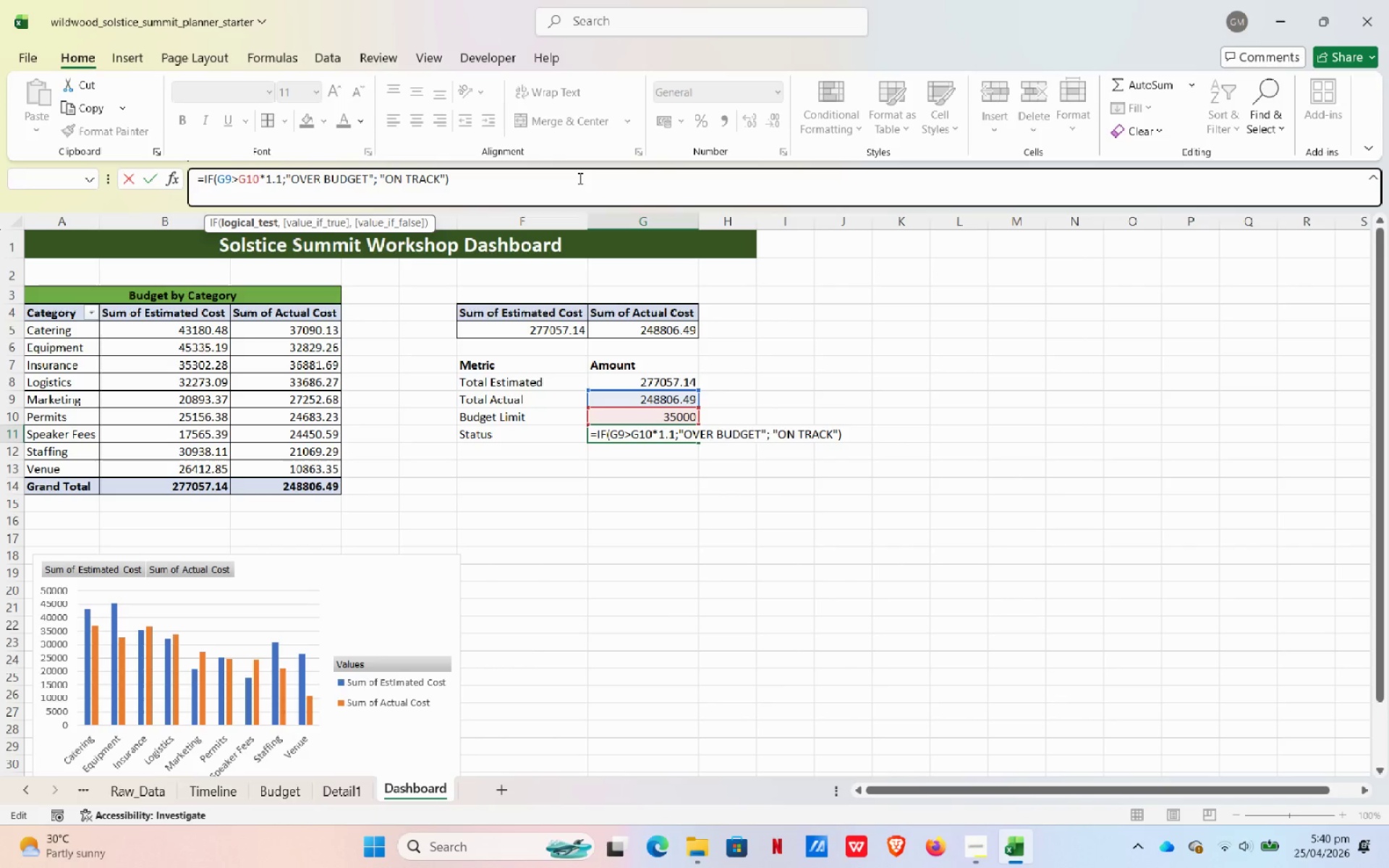 
wait(37.89)
 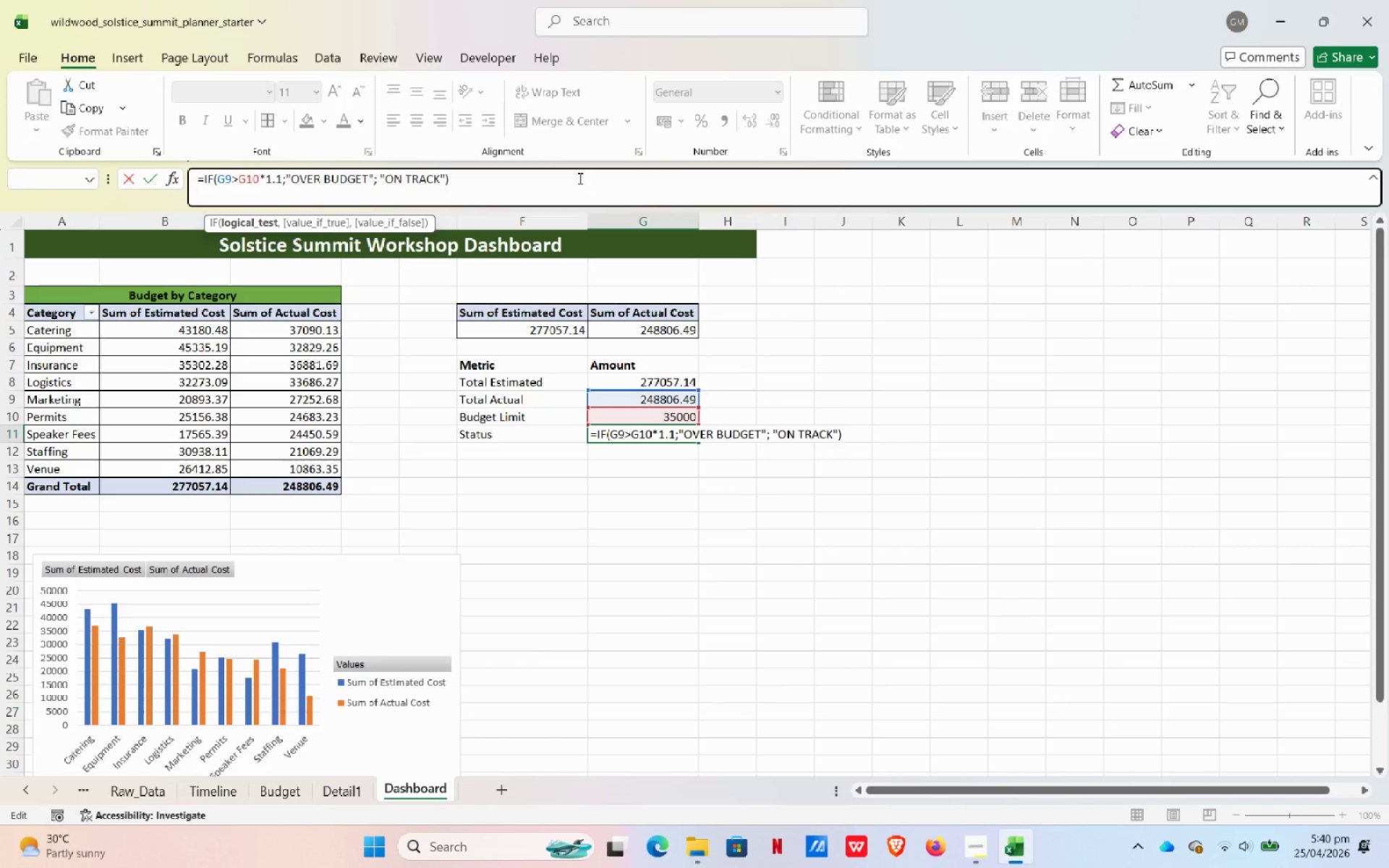 
key(NumpadEnter)
 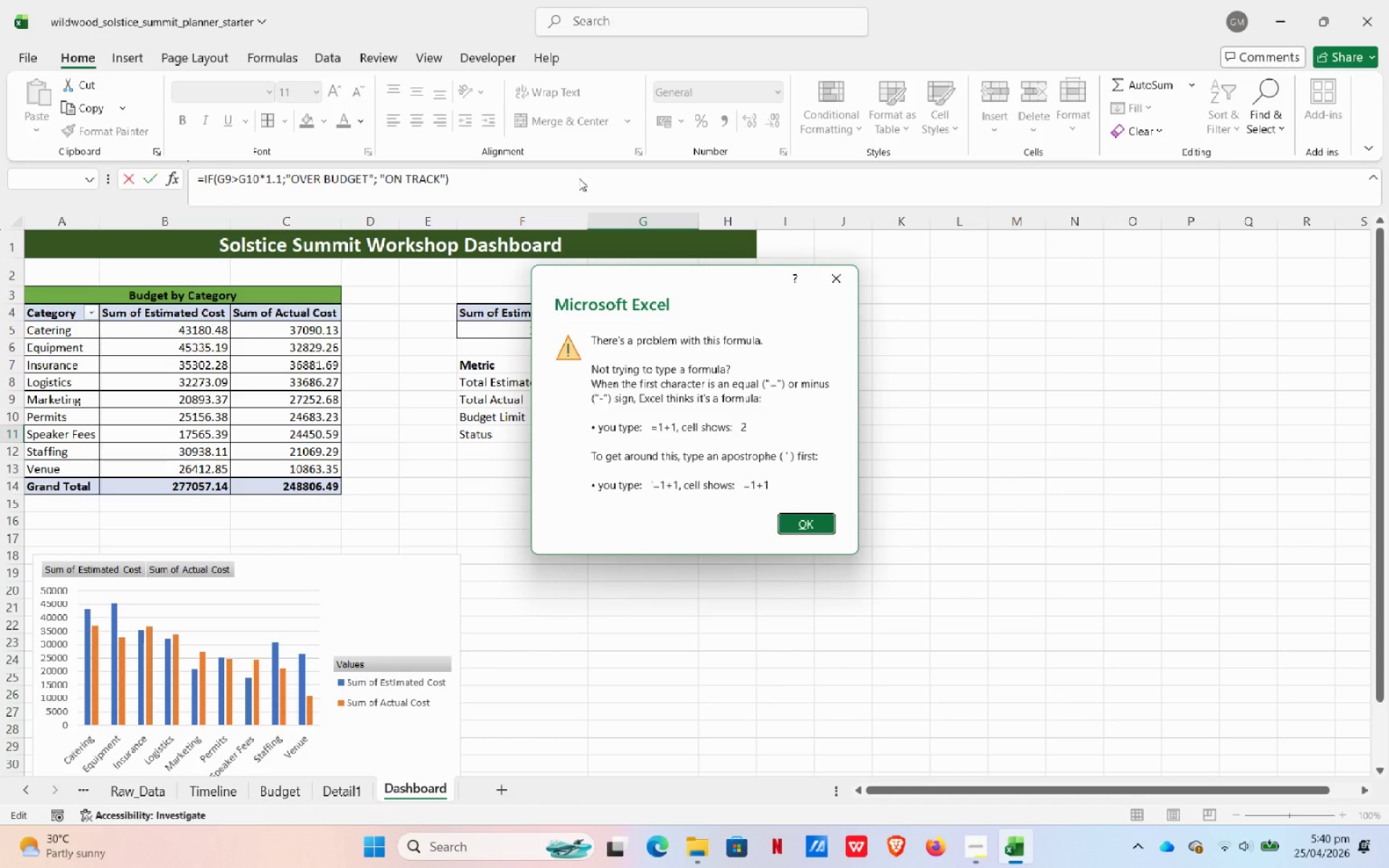 
key(NumpadEnter)
 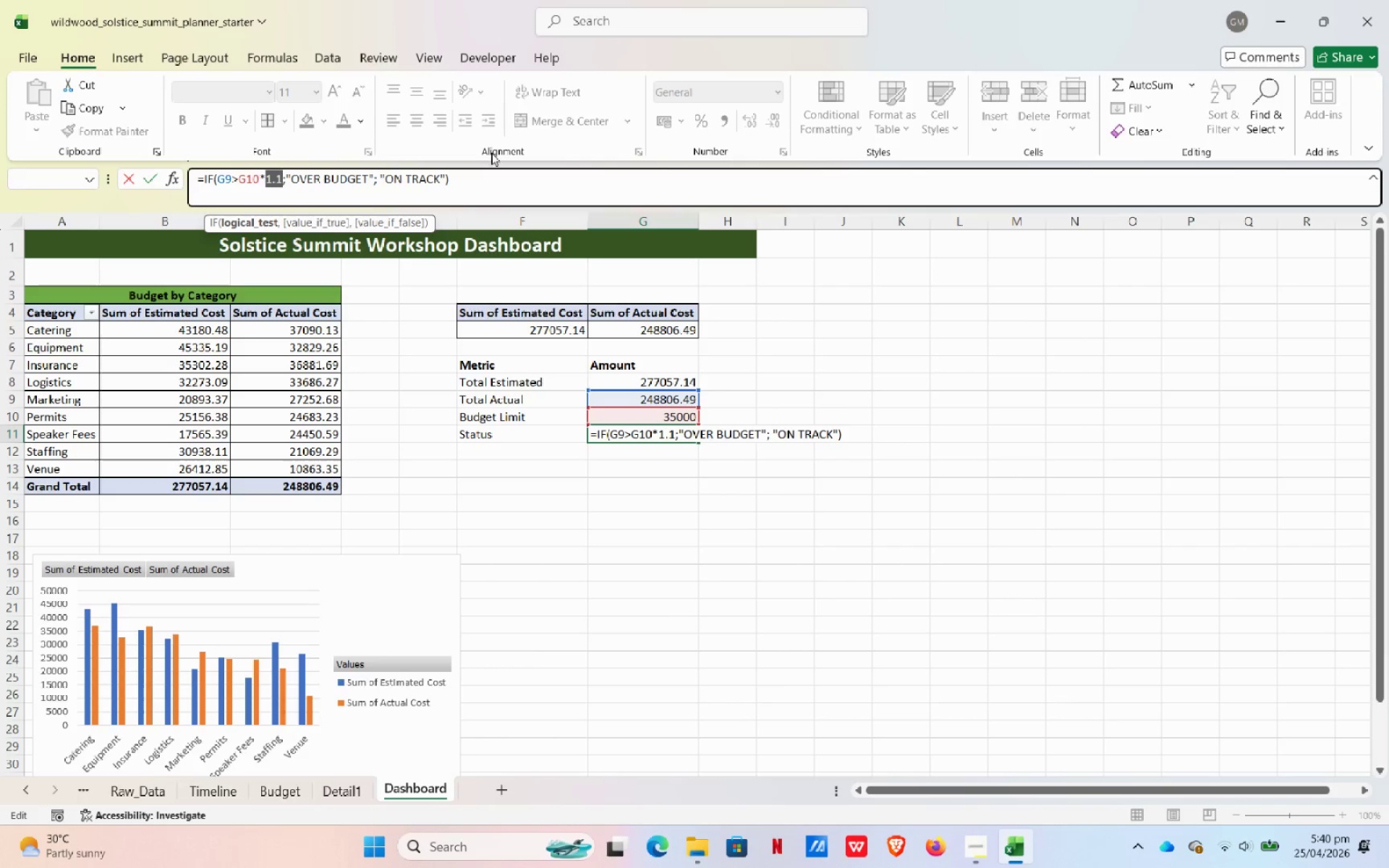 
wait(11.14)
 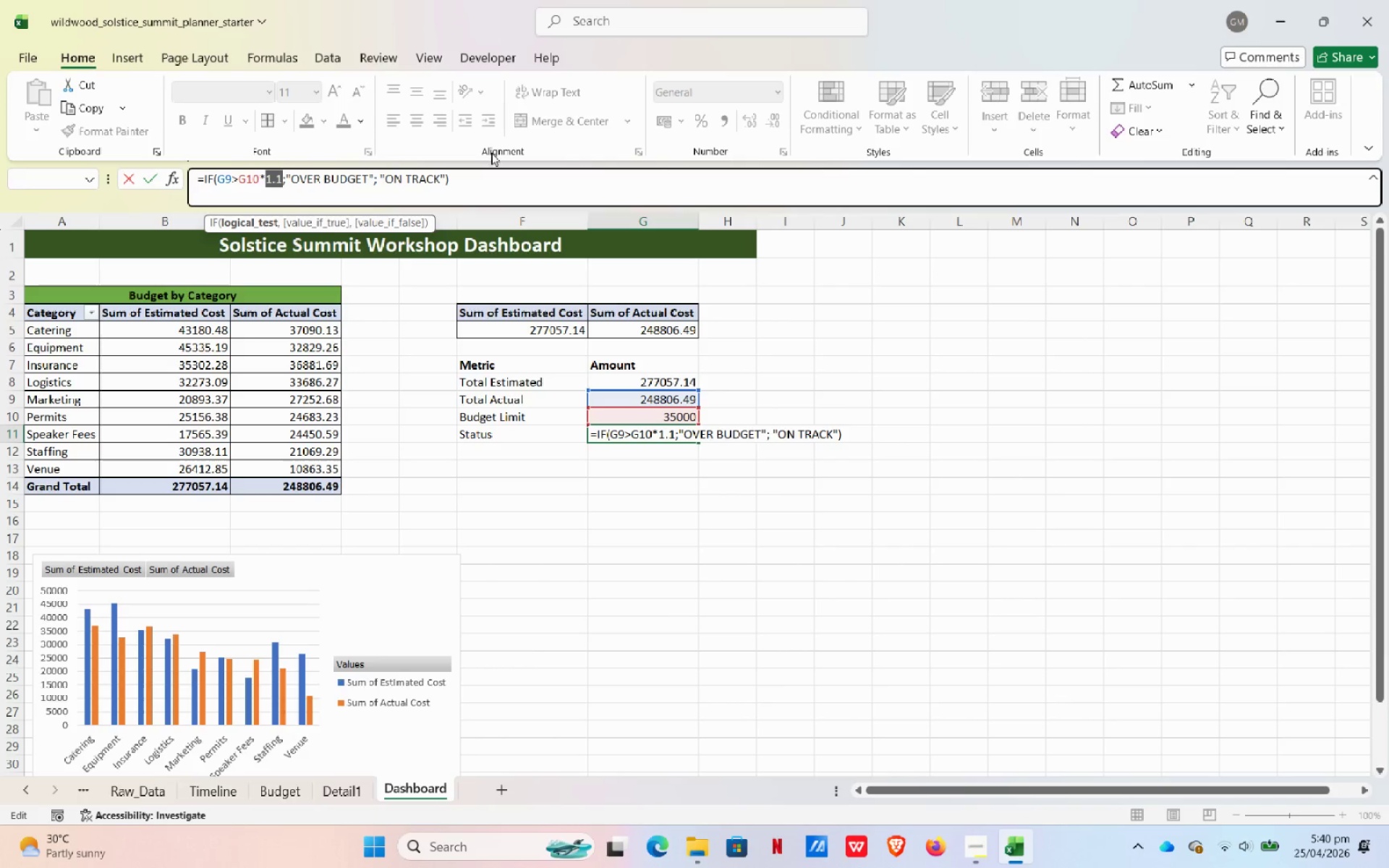 
left_click([286, 182])
 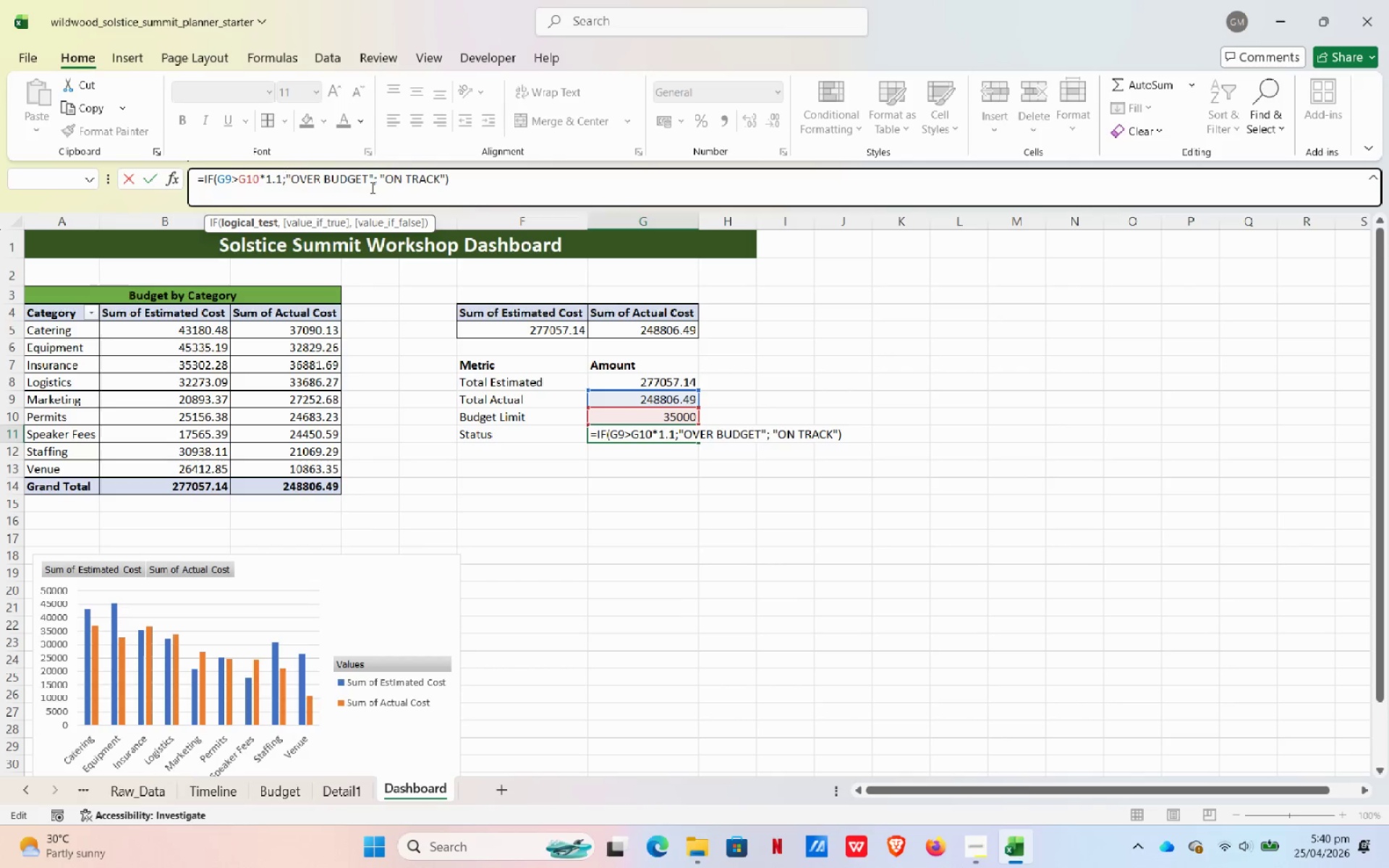 
key(Backspace)
 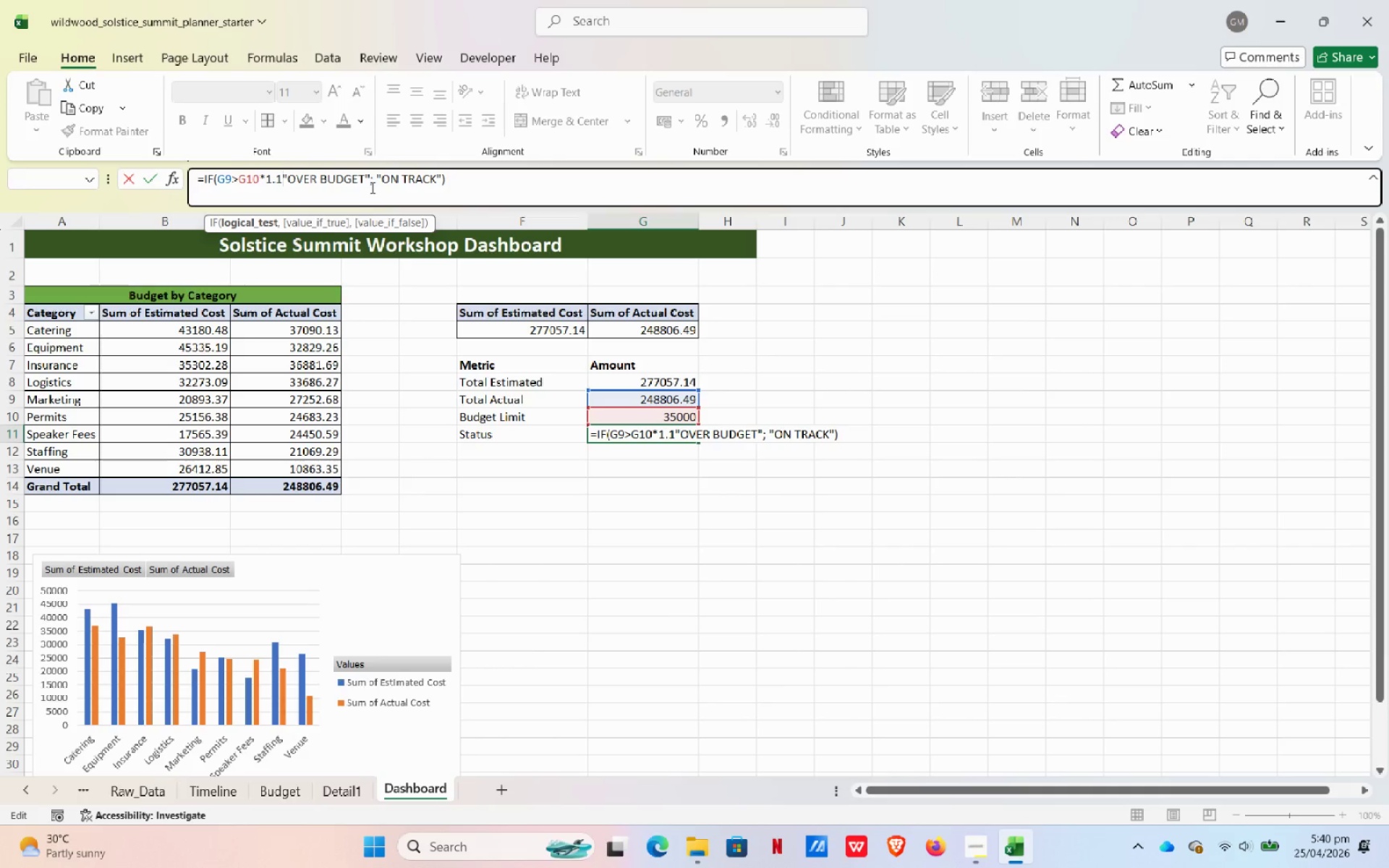 
key(Comma)
 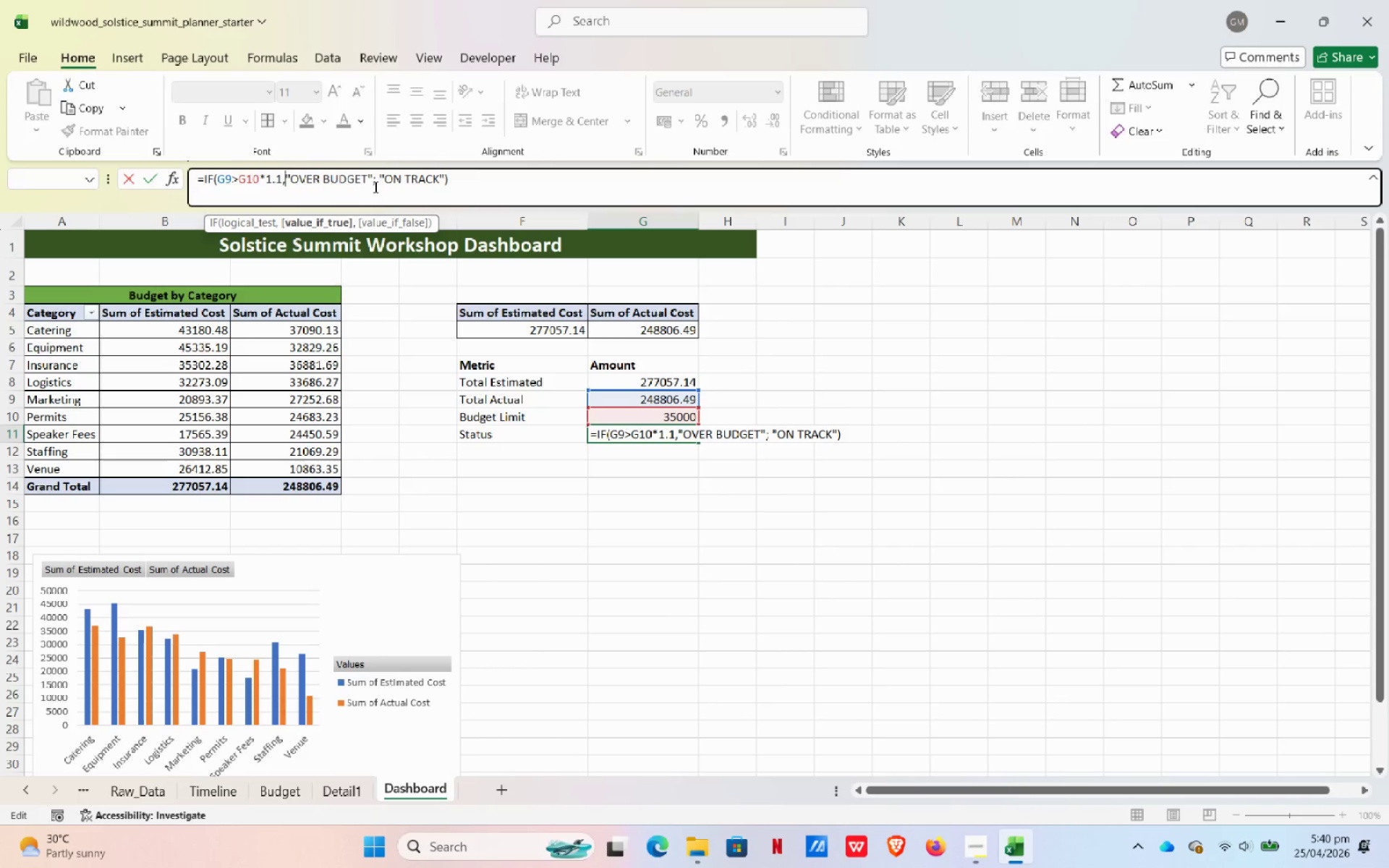 
left_click([374, 187])
 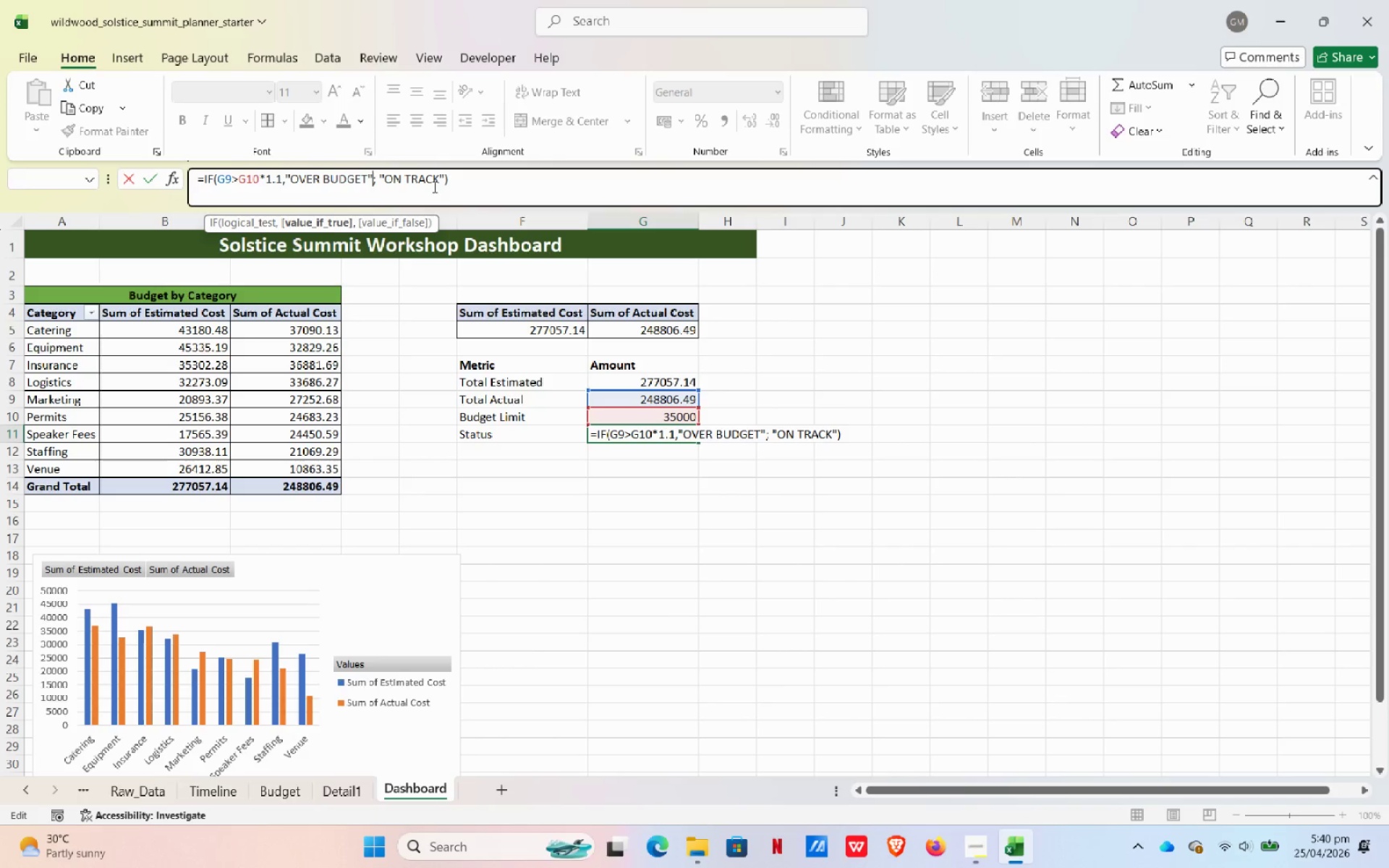 
key(ArrowRight)
 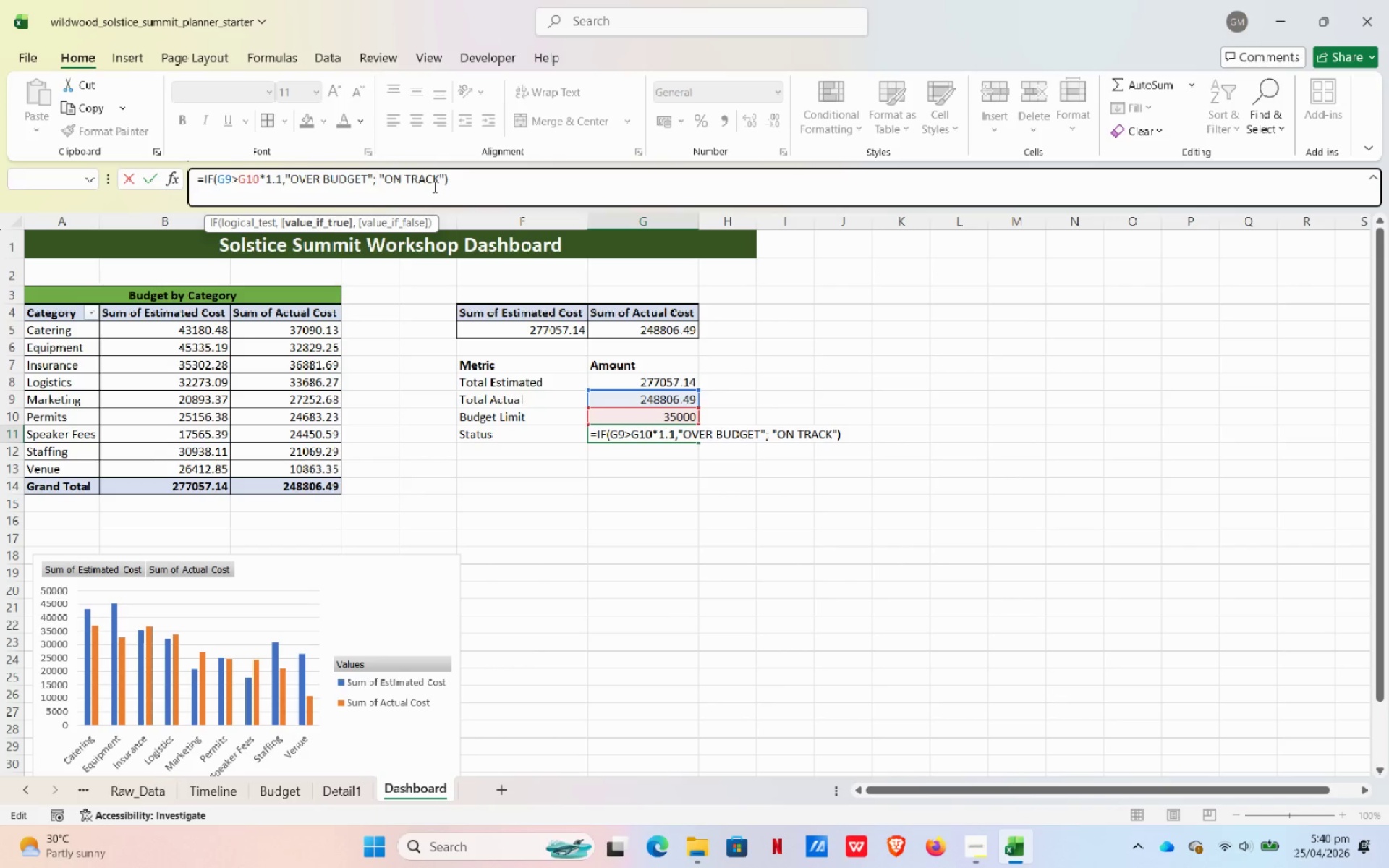 
key(Backspace)
 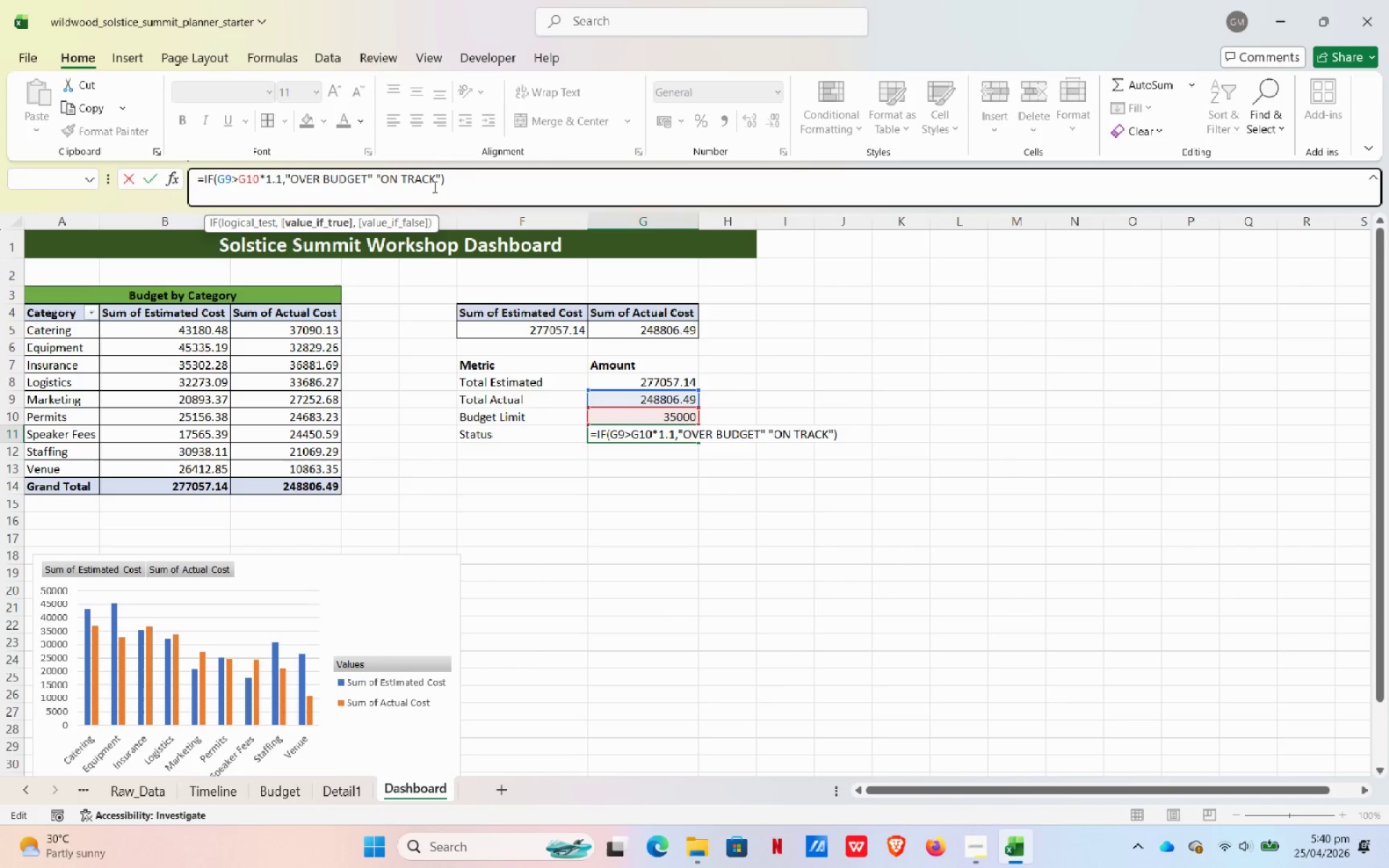 
key(Comma)
 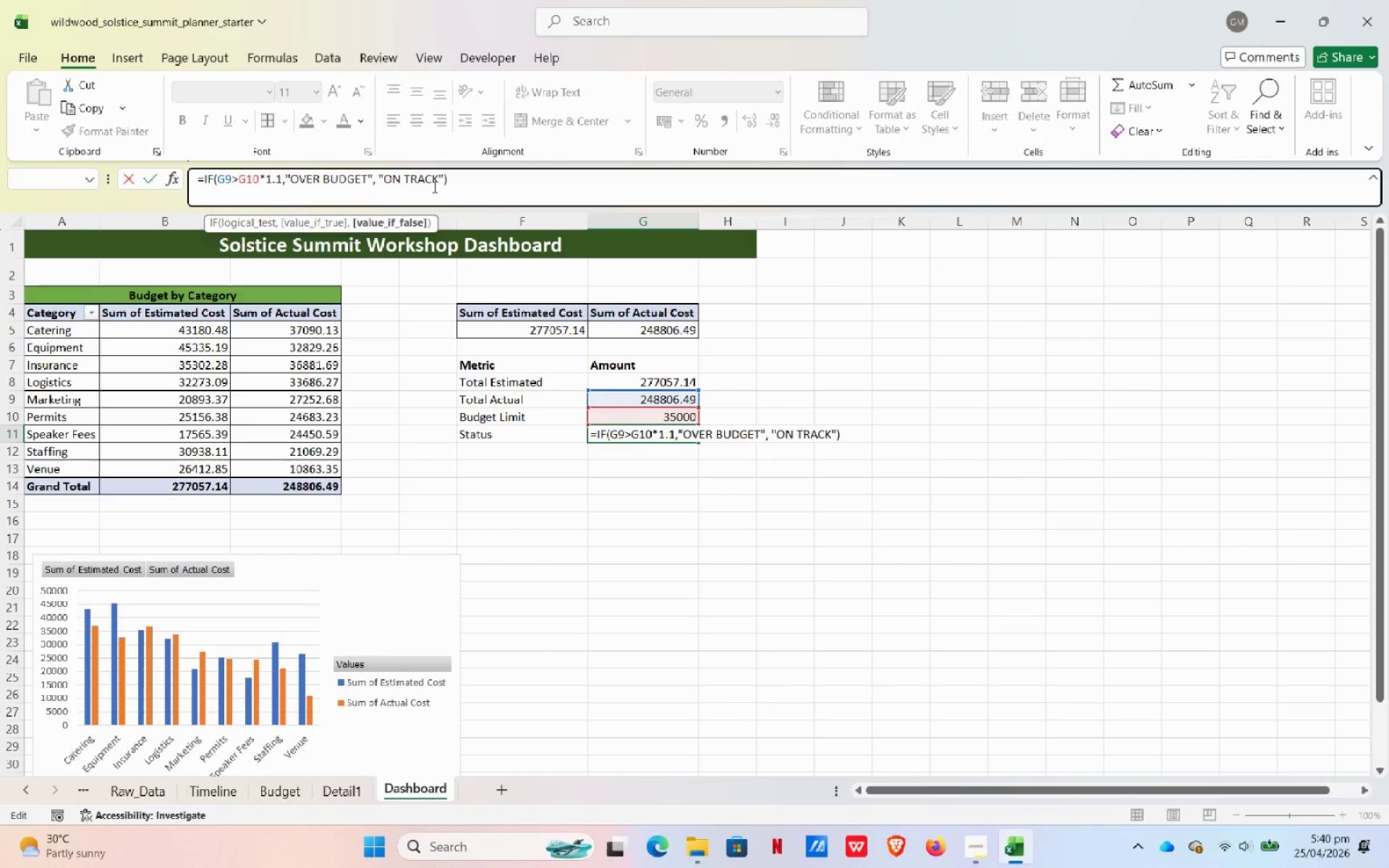 
key(NumpadEnter)
 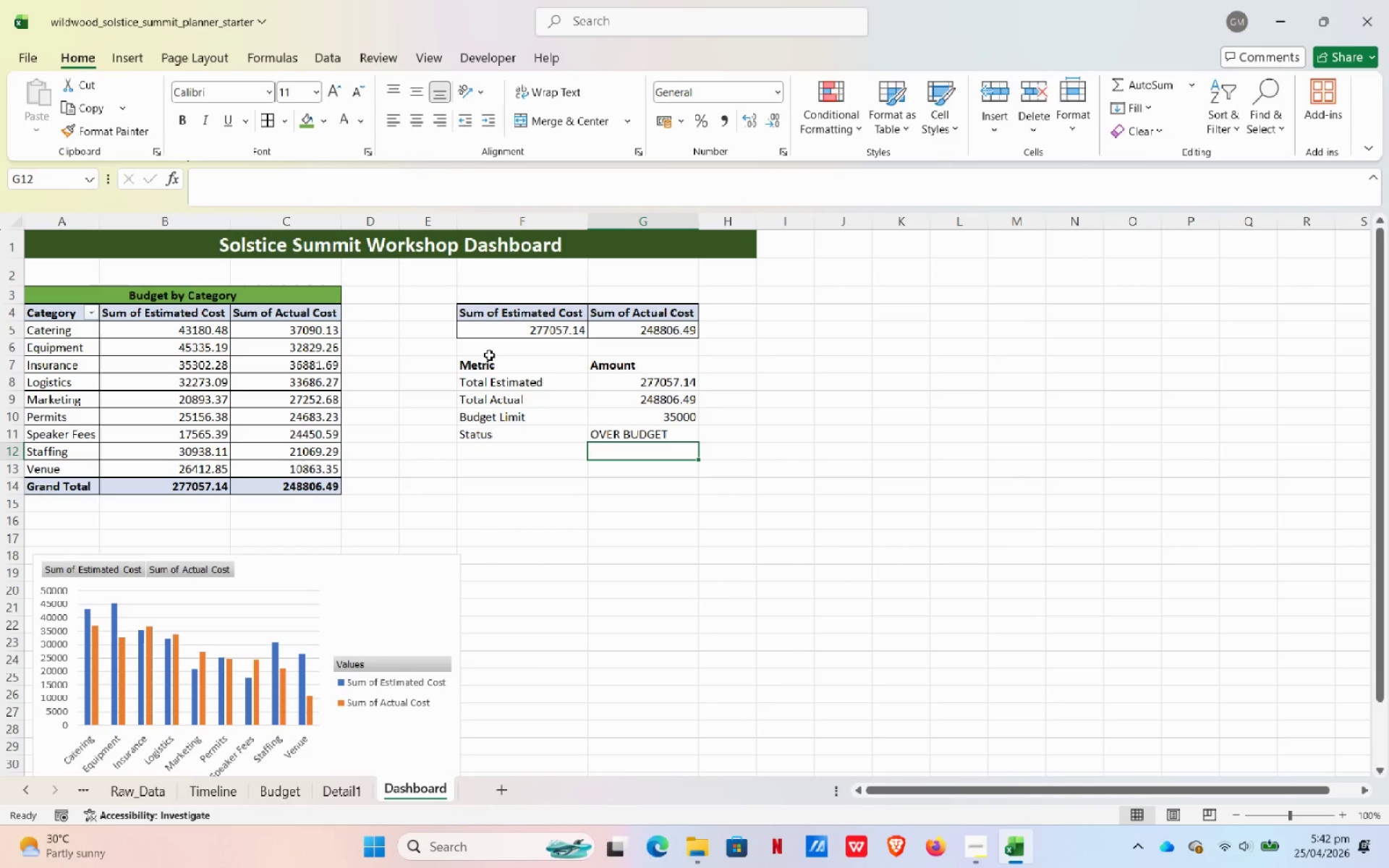 
wait(85.47)
 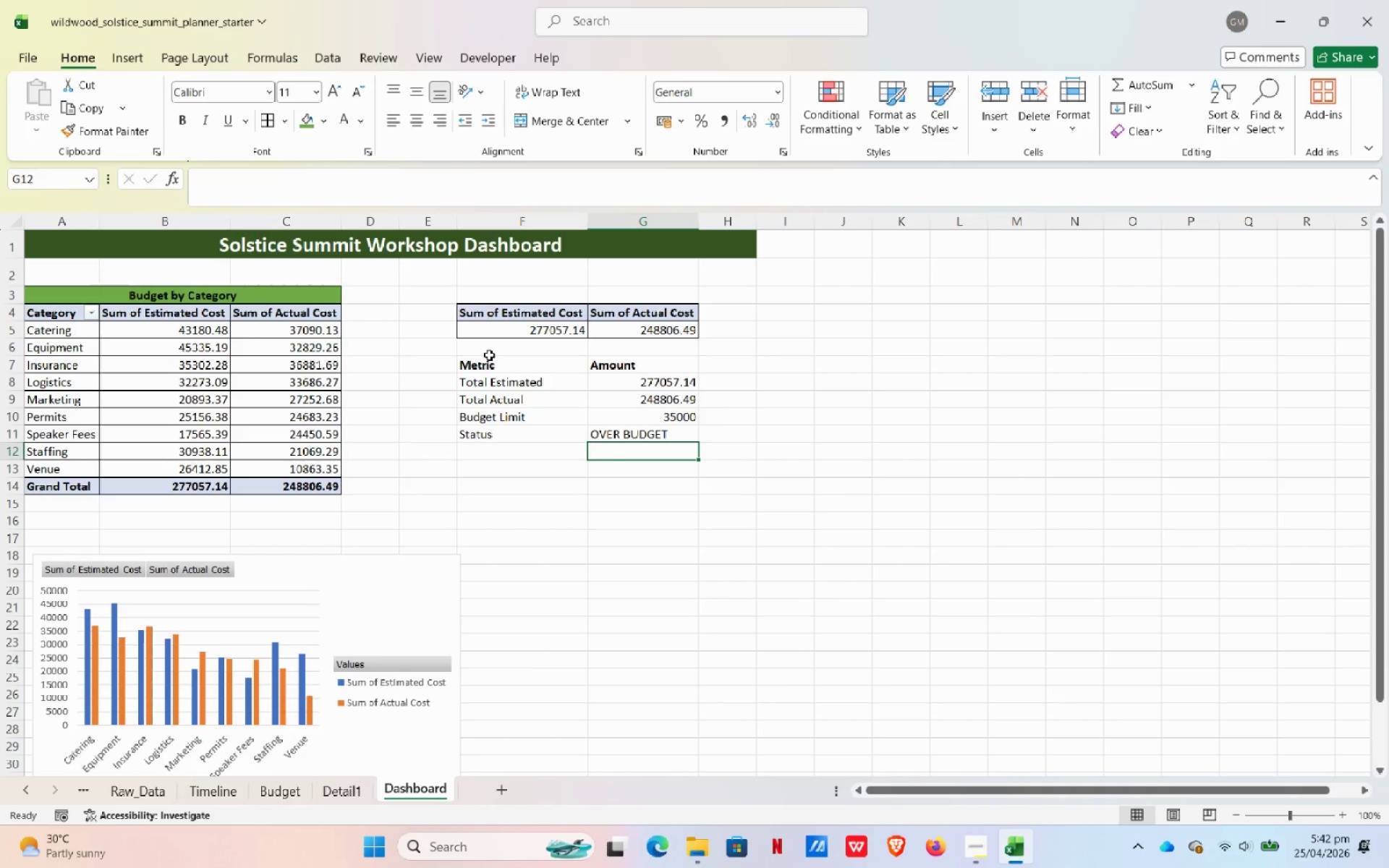 
left_click([122, 294])
 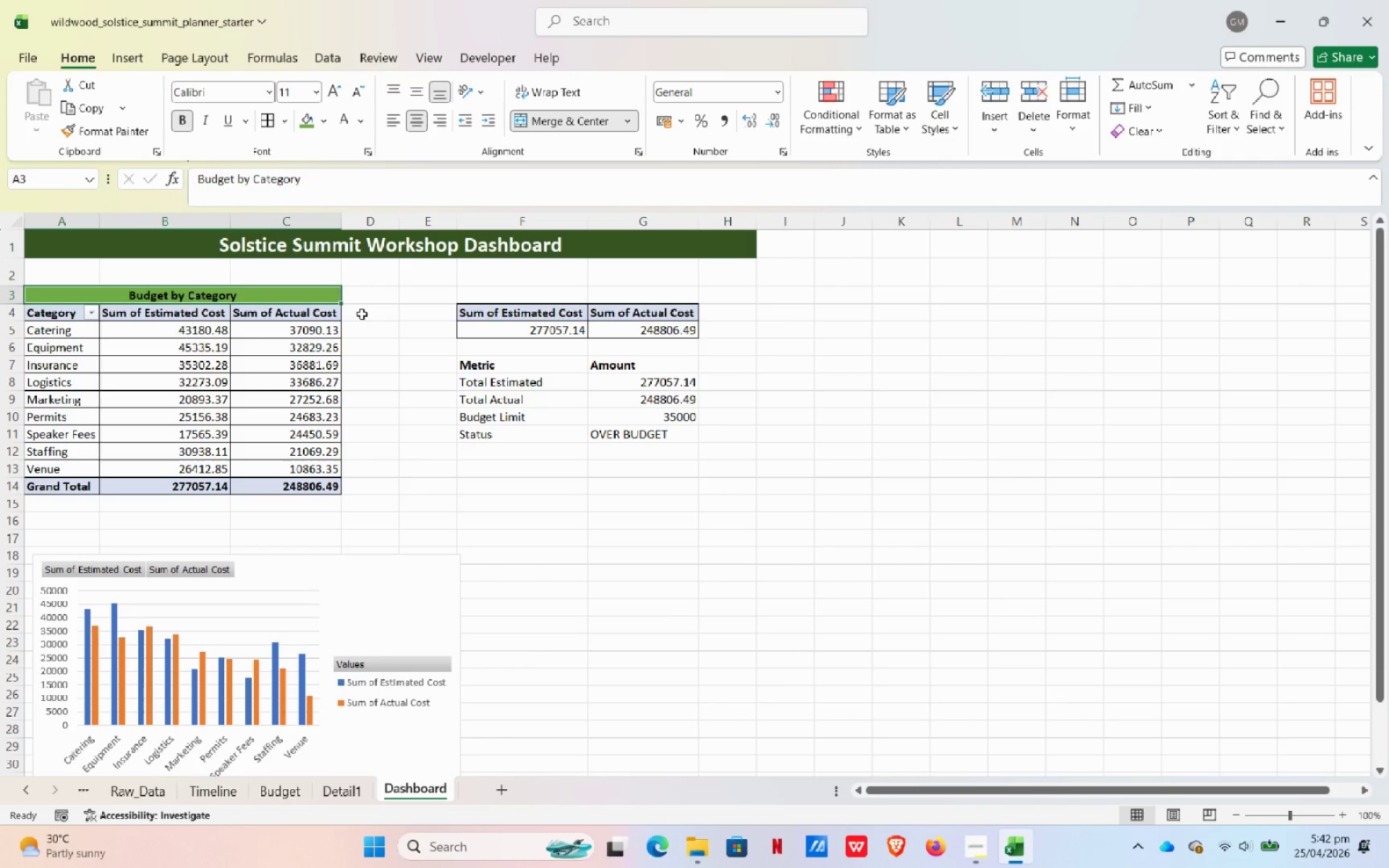 
wait(6.24)
 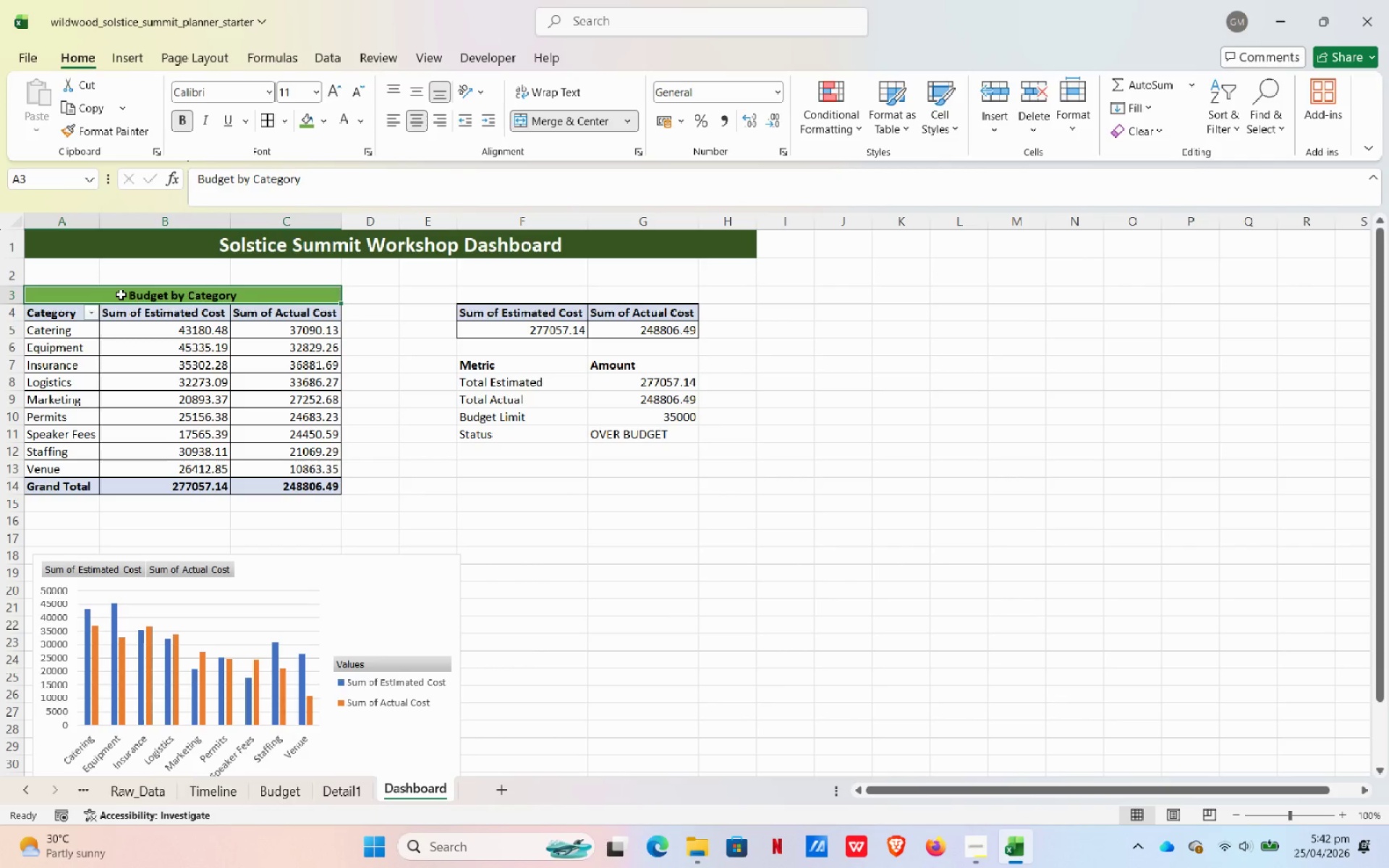 
left_click_drag(start_coordinate=[501, 295], to_coordinate=[493, 297])
 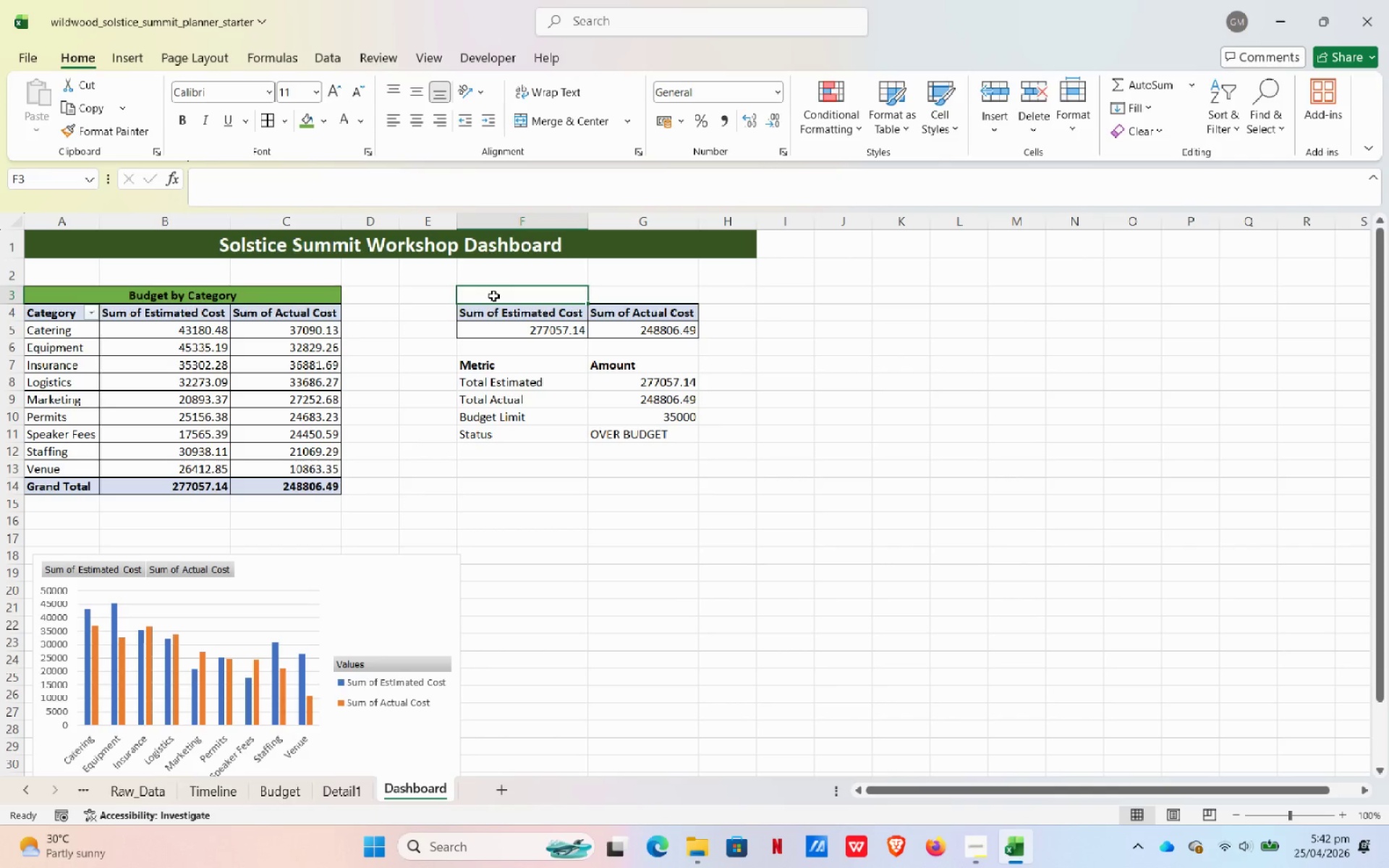 
wait(30.44)
 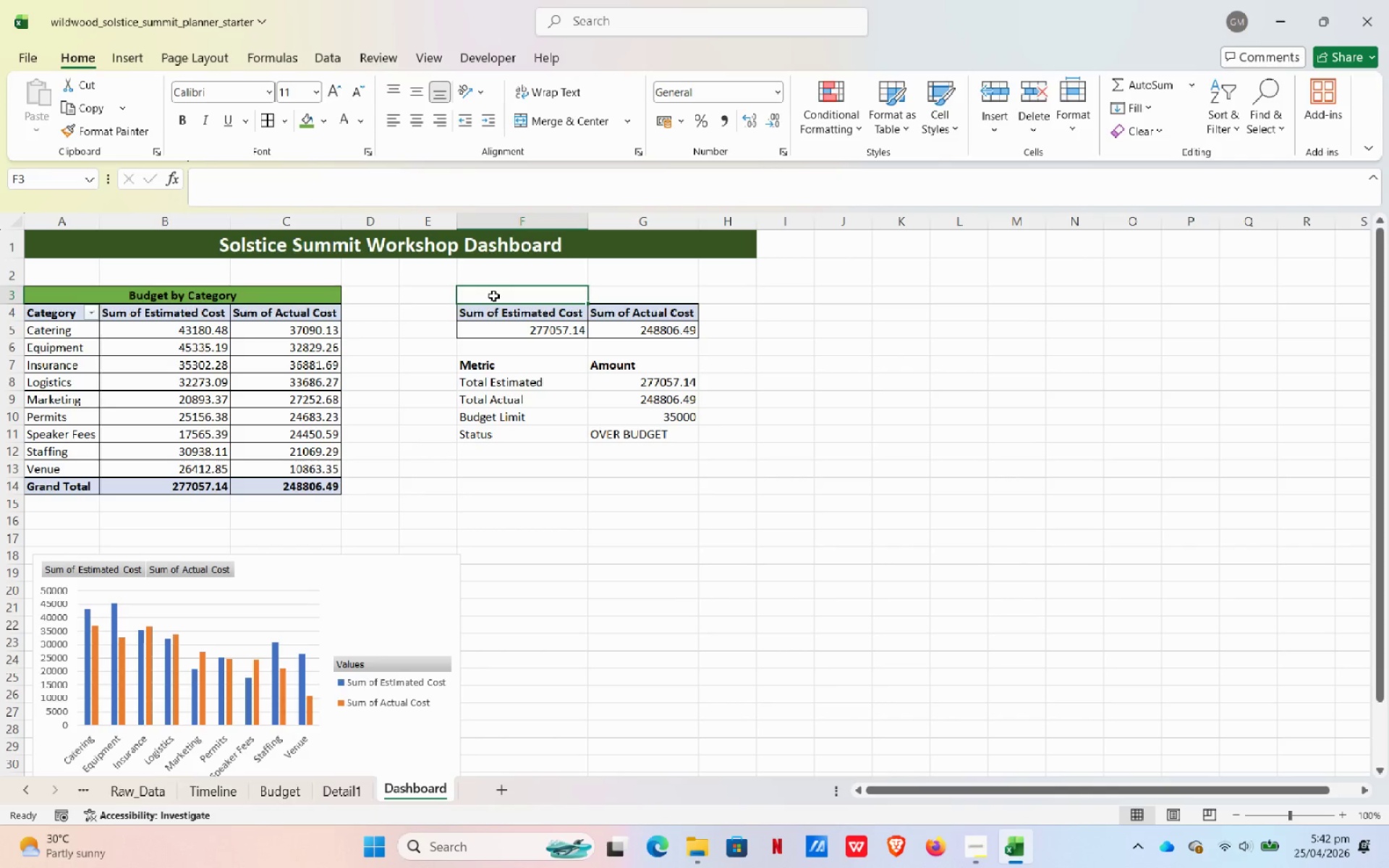 
left_click([653, 437])
 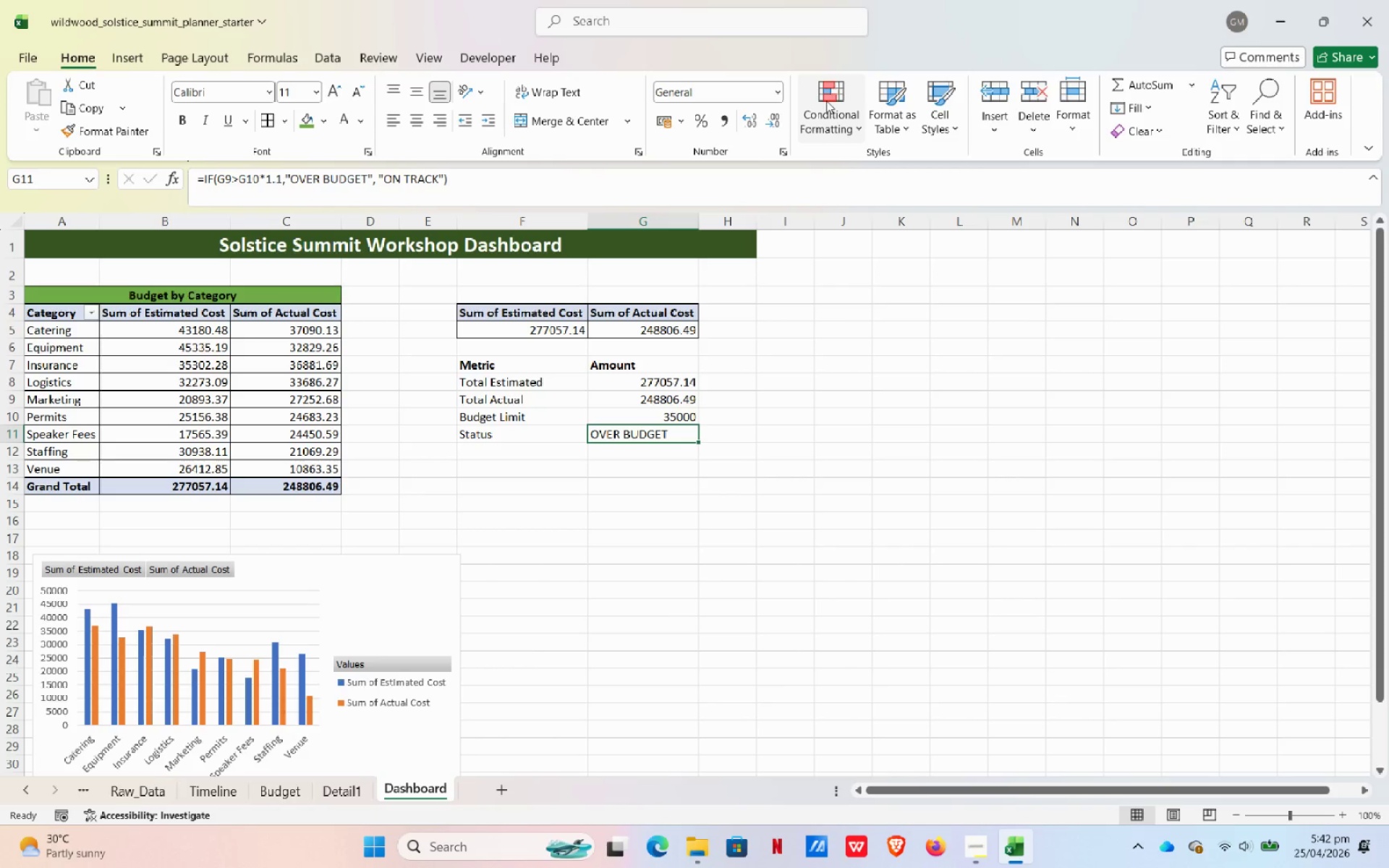 
left_click([828, 120])
 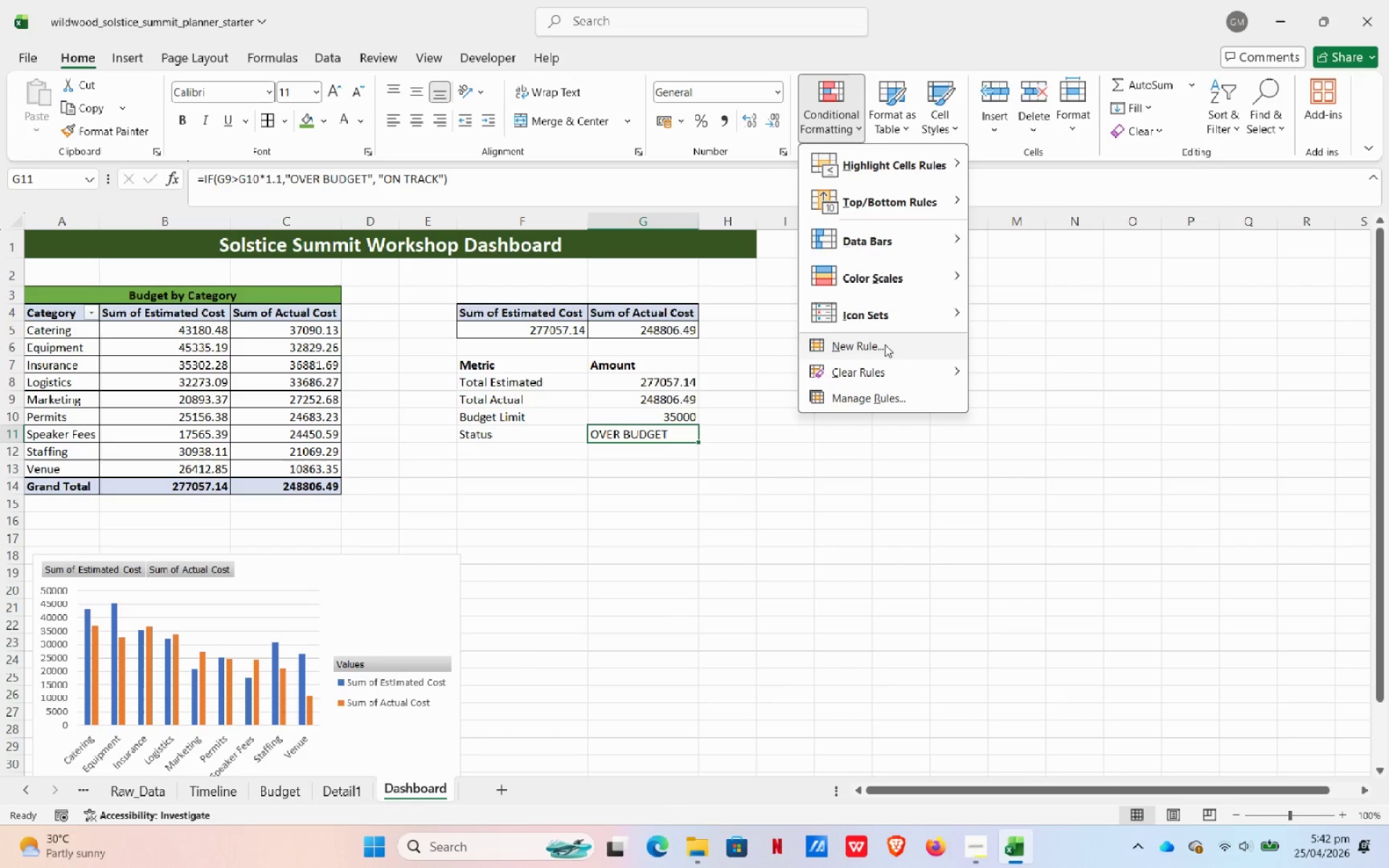 
left_click([885, 344])
 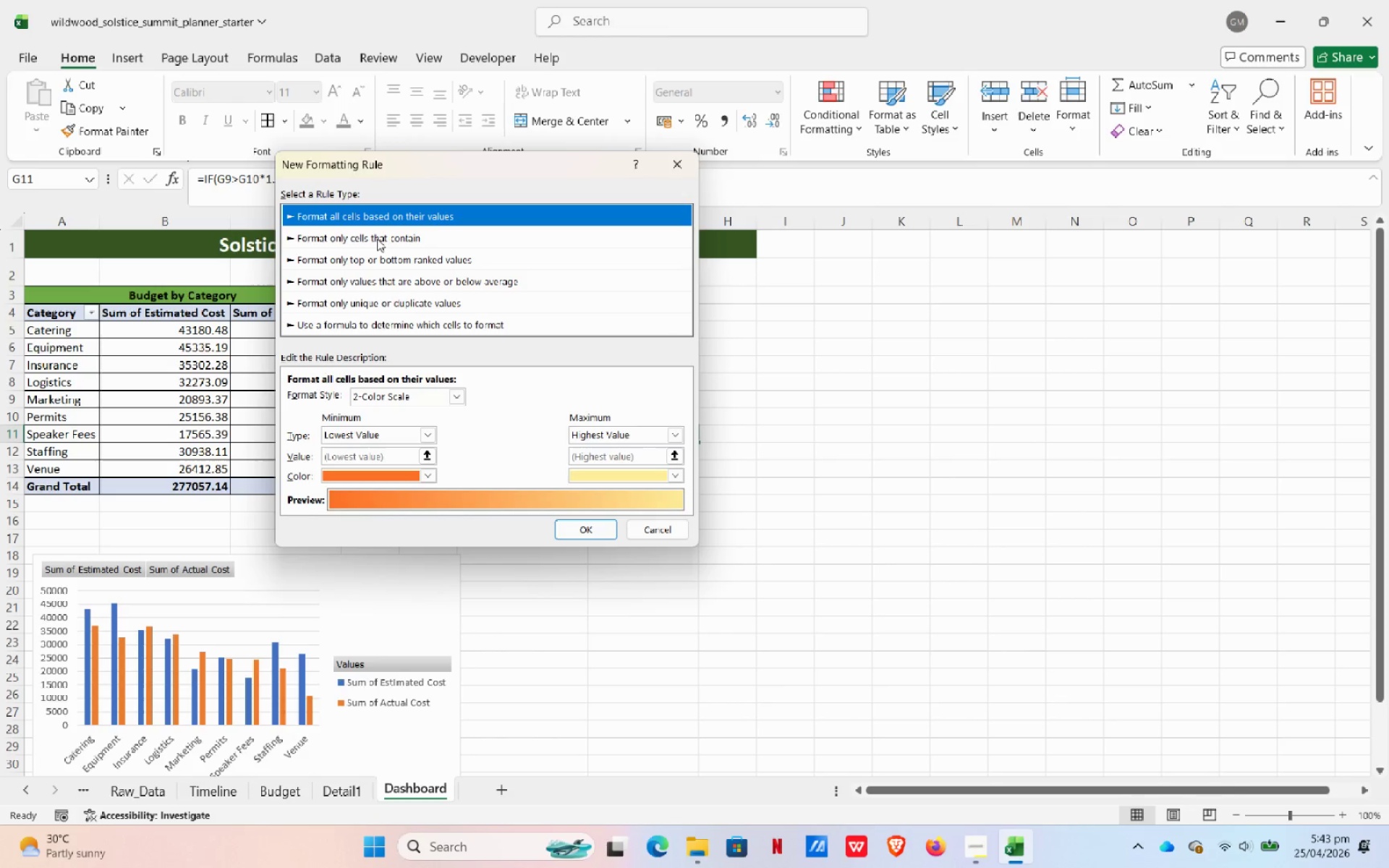 
wait(19.55)
 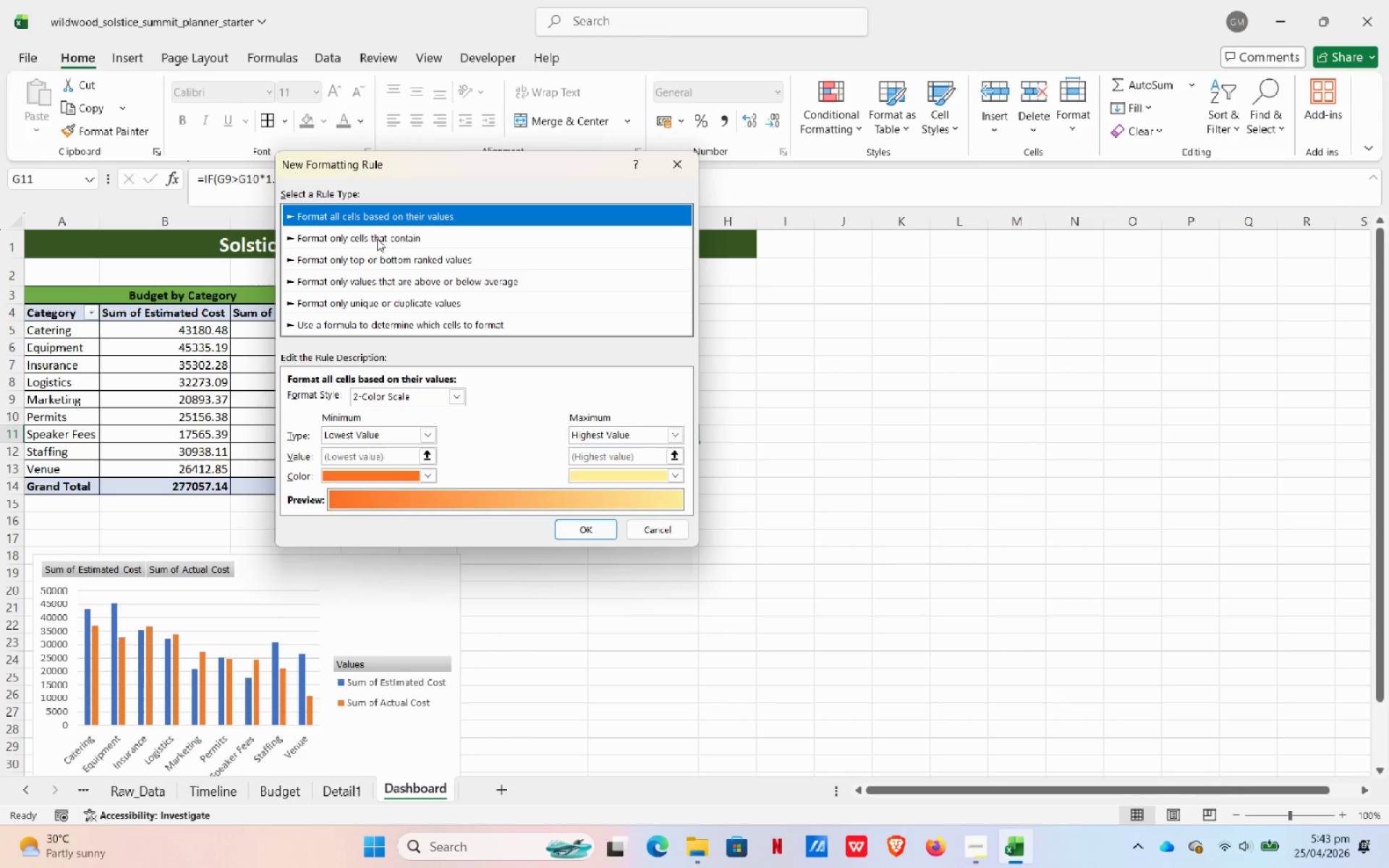 
left_click([674, 175])
 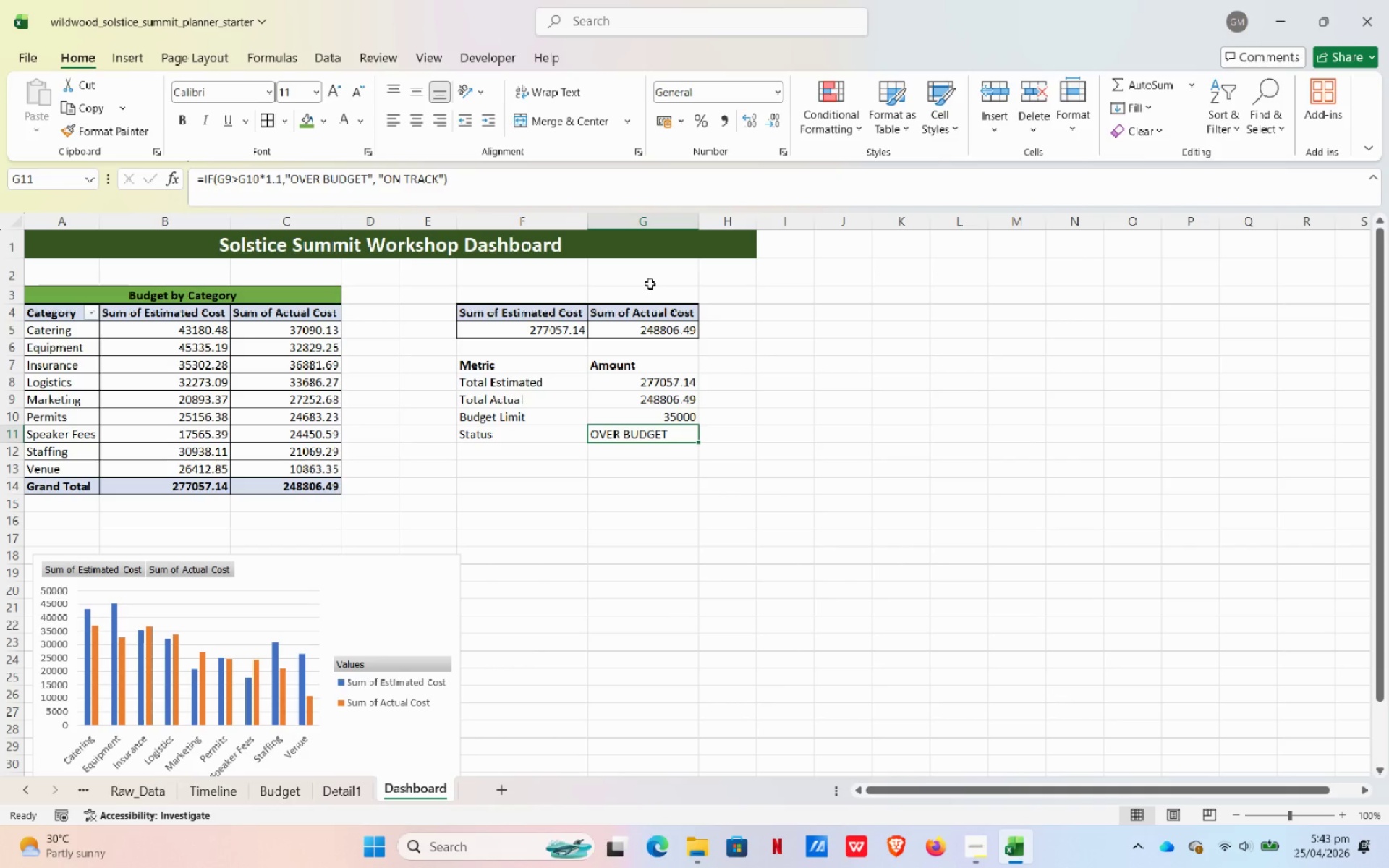 
wait(14.31)
 